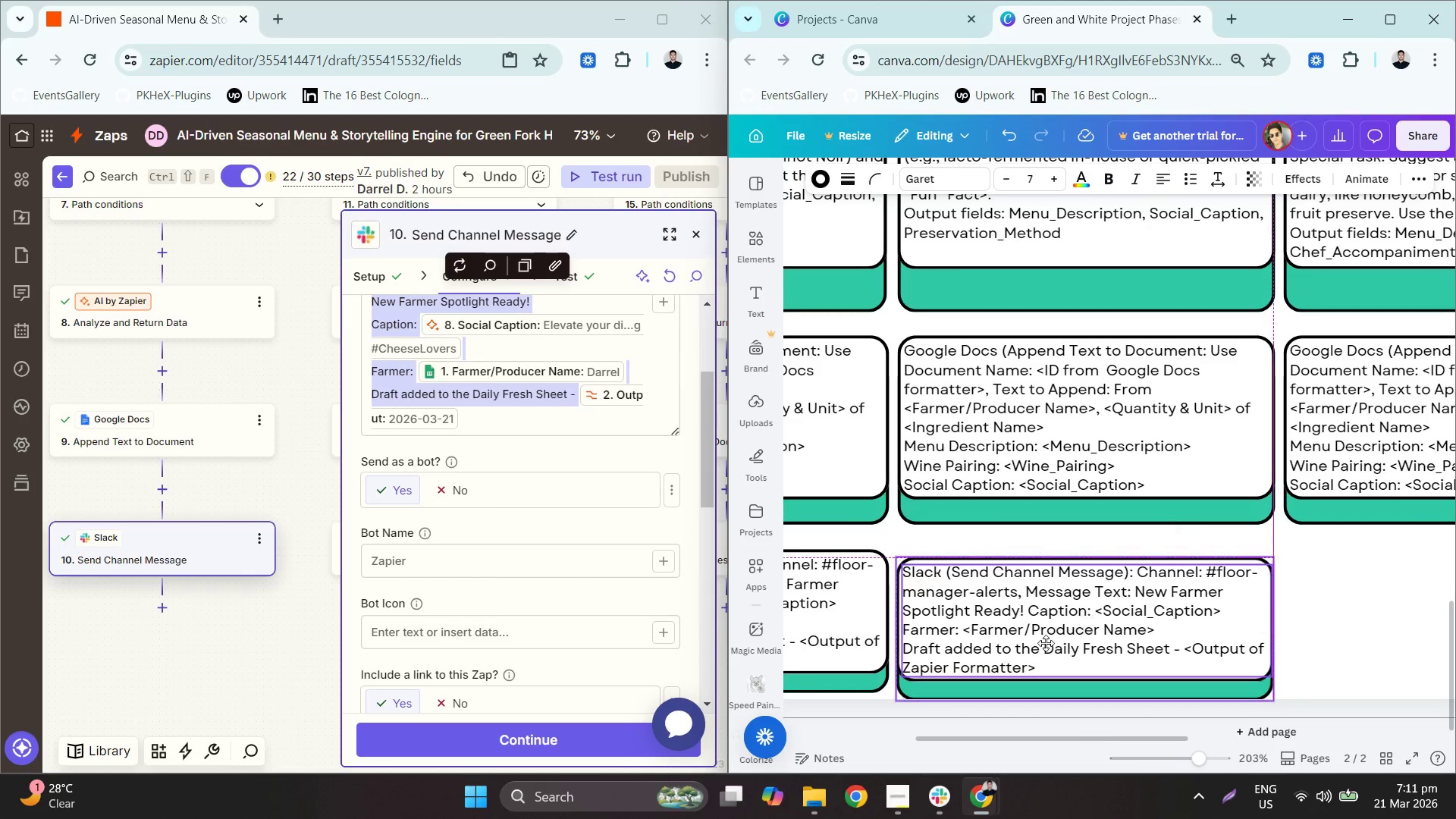 
hold_key(key=ControlLeft, duration=6.11)
left_click_drag(start_coordinate=[1050, 644], to_coordinate=[1047, 635])
 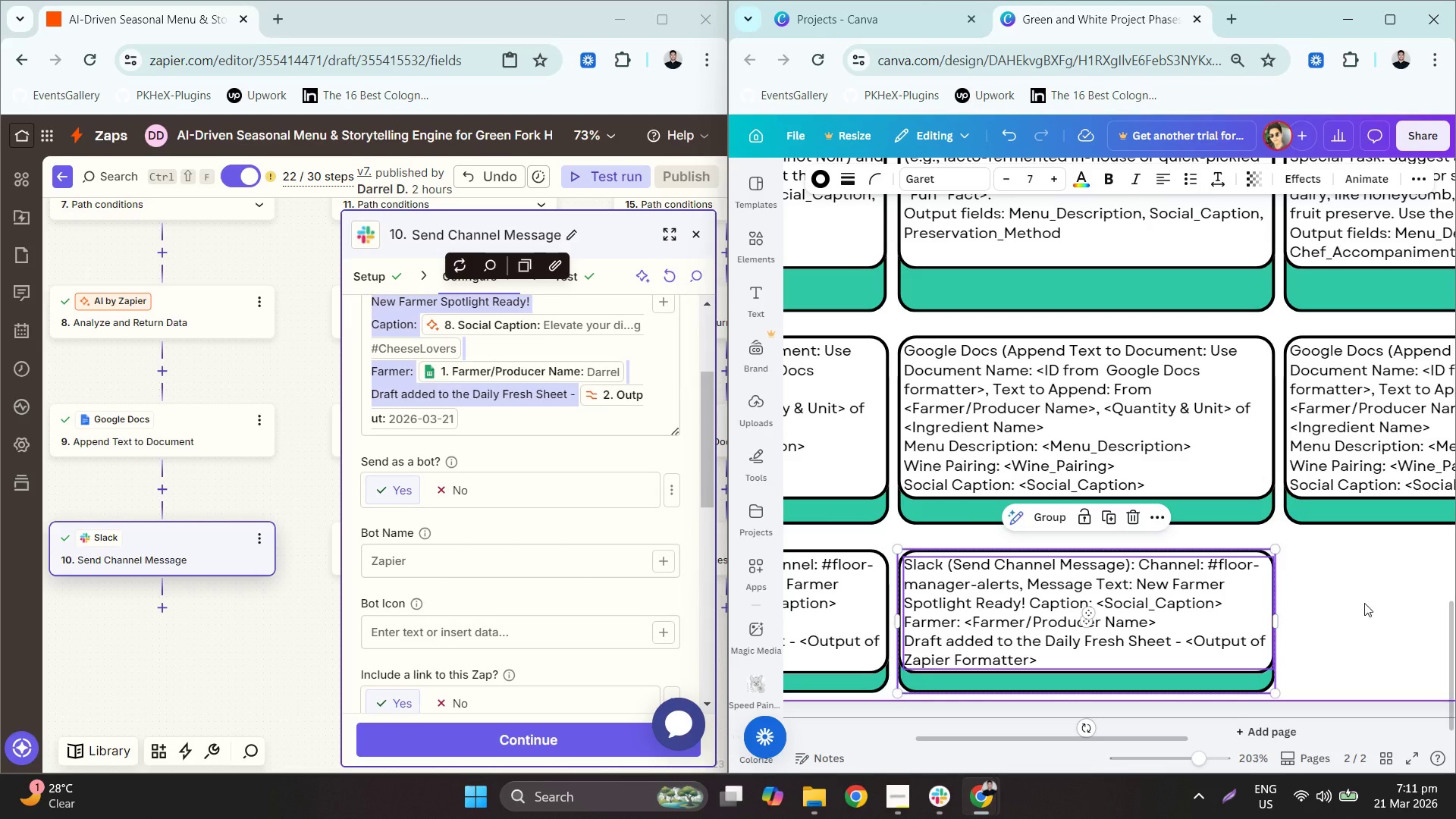 
scroll: coordinate [1024, 670], scroll_direction: up, amount: 6.0
 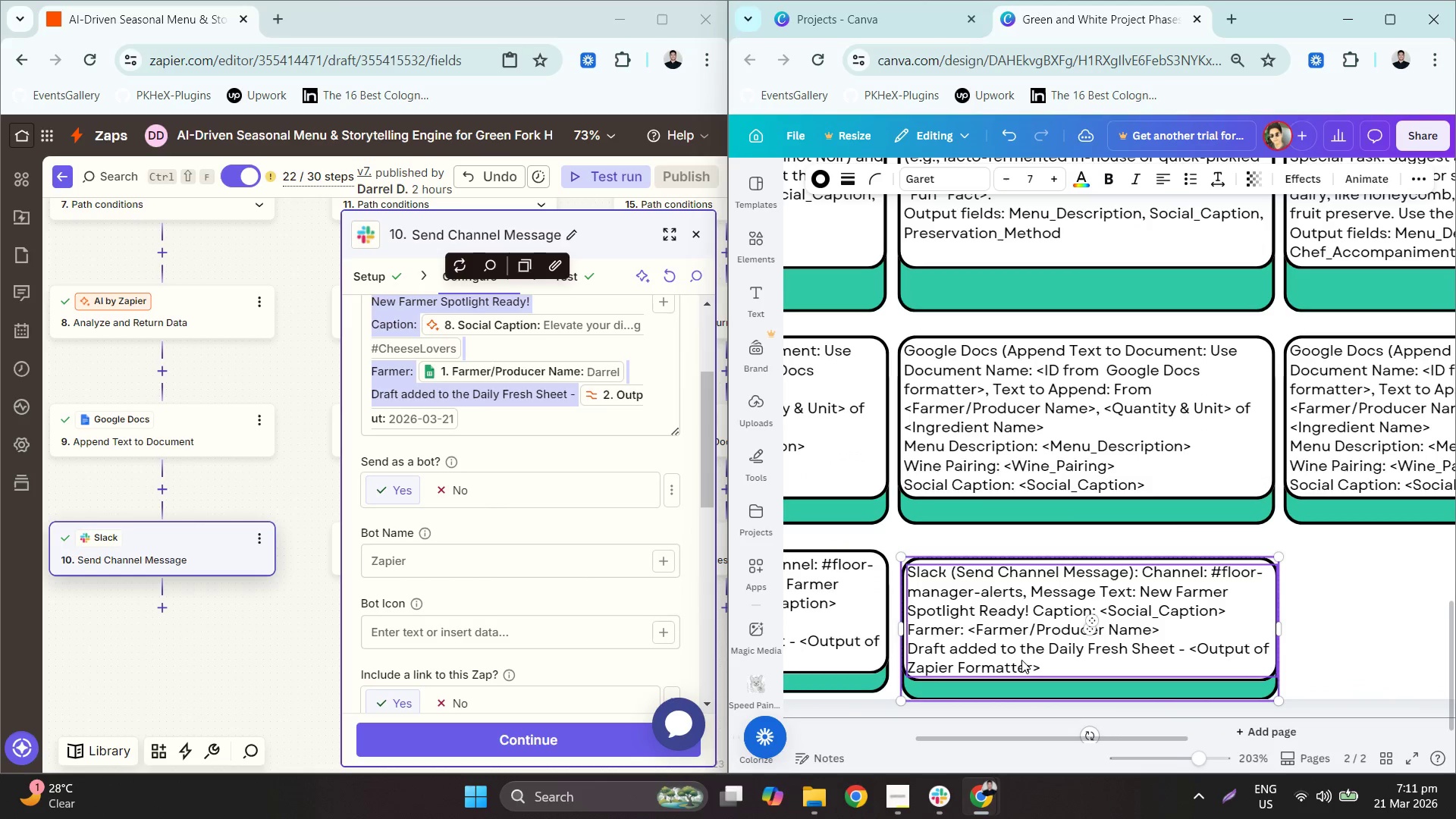 
left_click([1367, 603])
 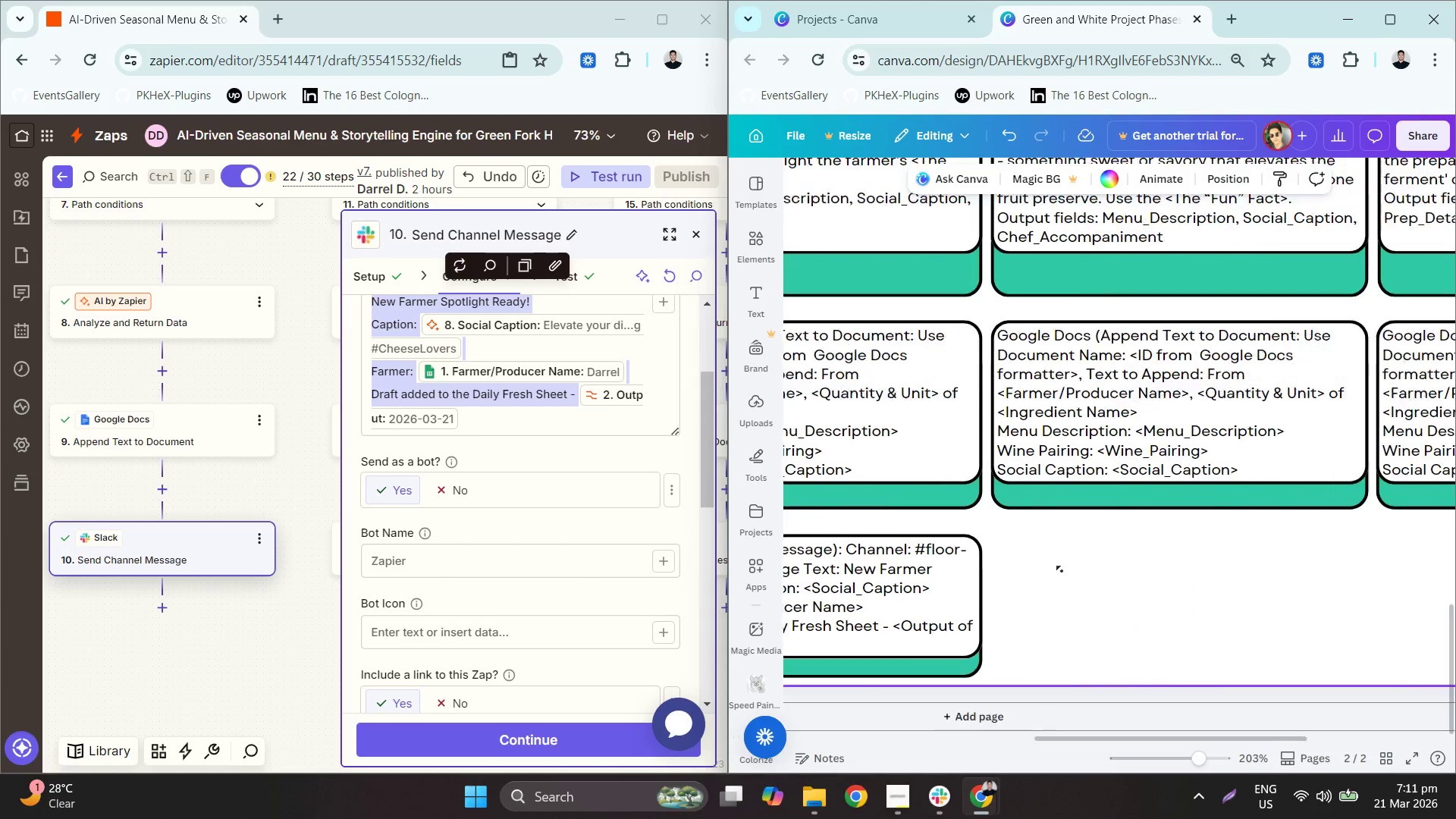 
key(Control+V)
 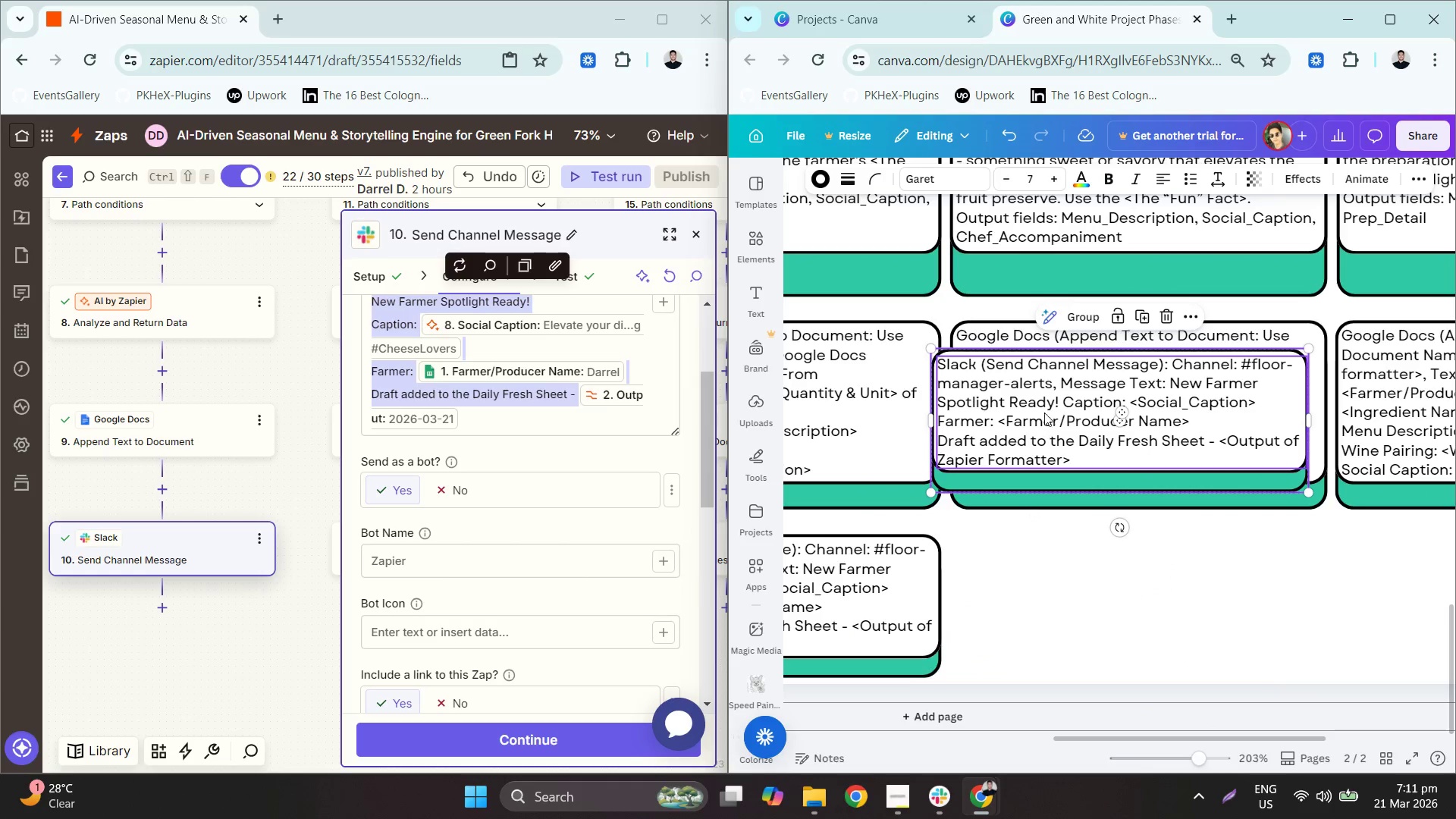 
left_click_drag(start_coordinate=[1034, 394], to_coordinate=[1053, 580])
 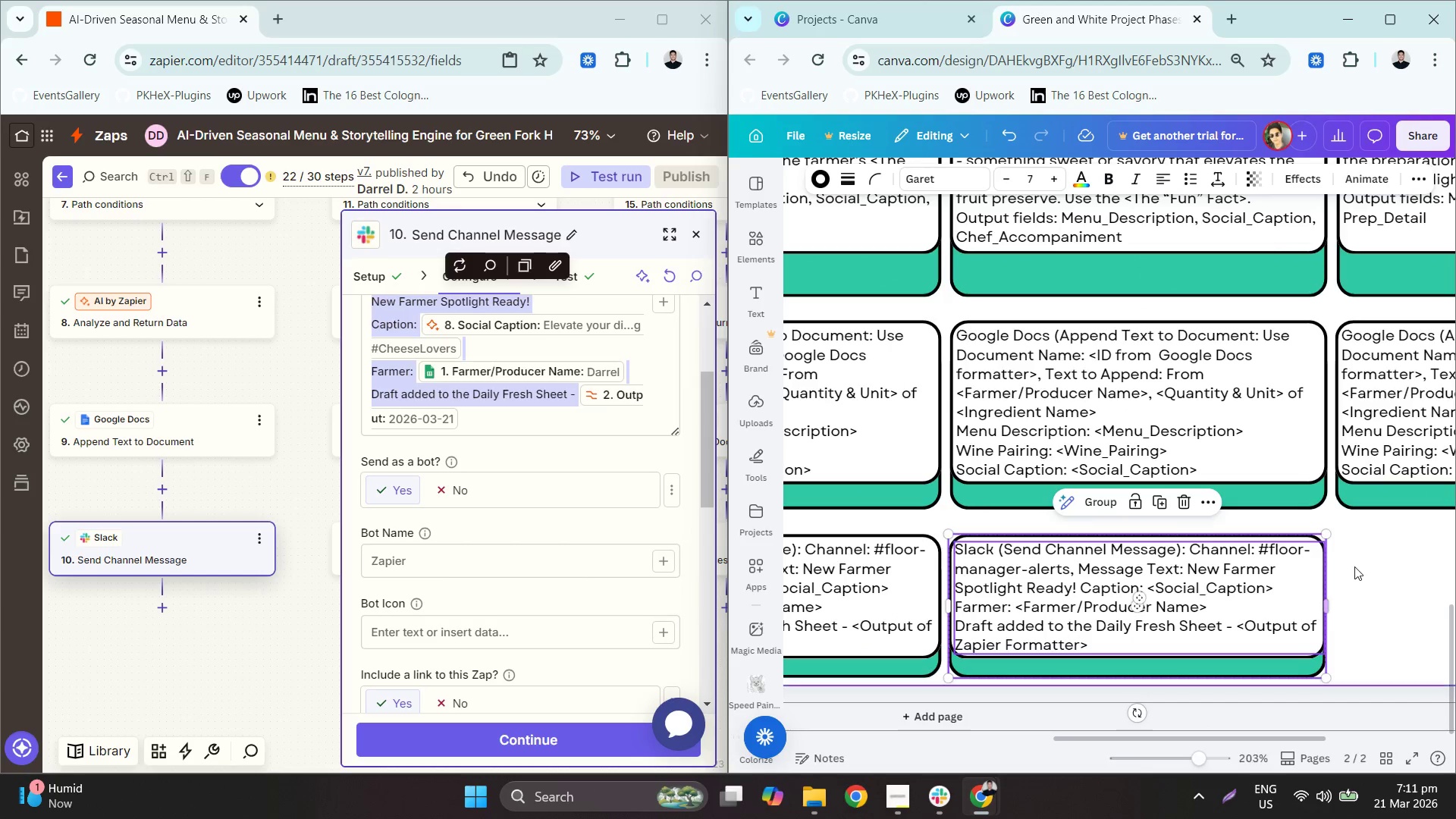 
left_click([1355, 566])
 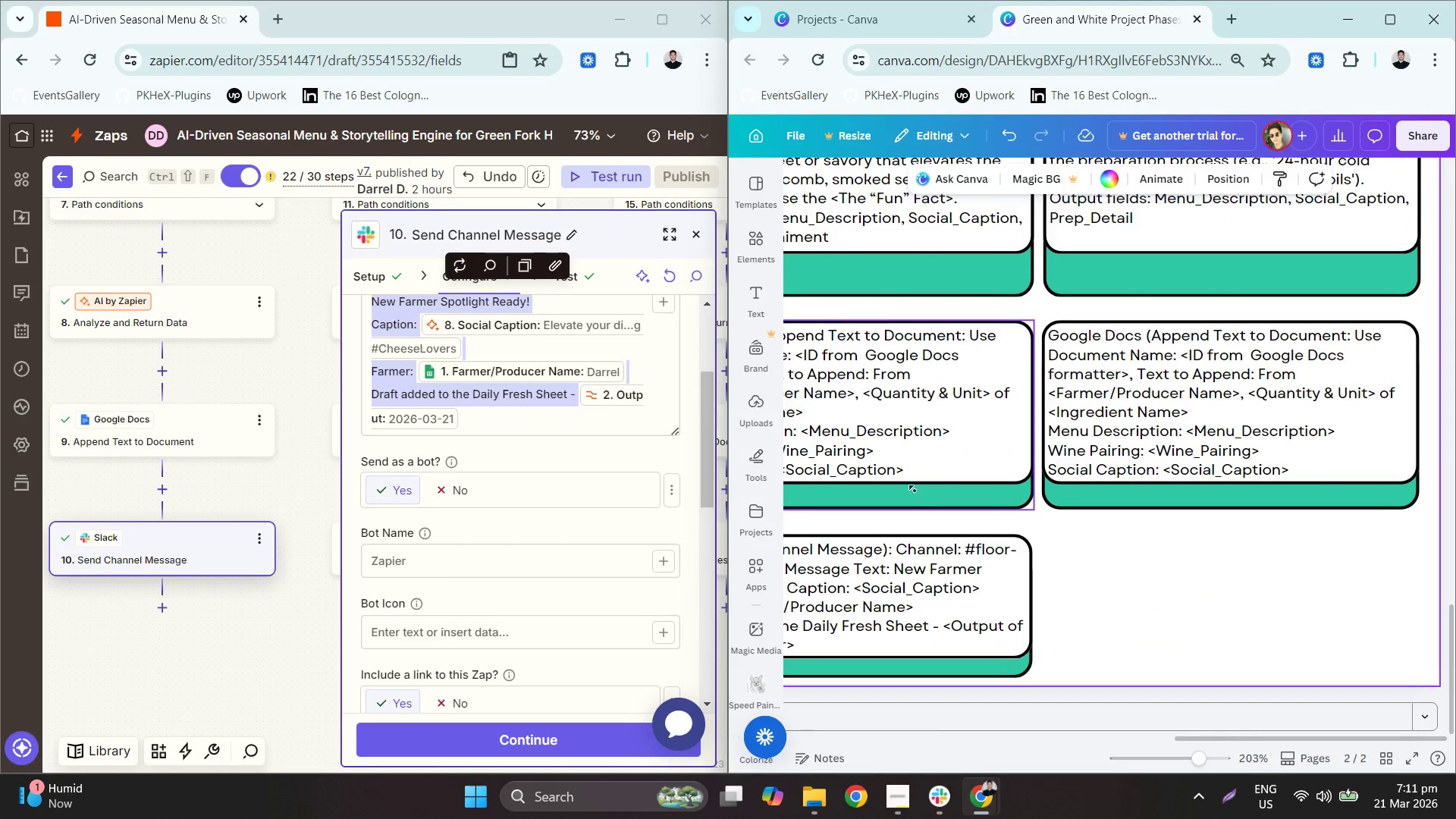 
key(Control+ControlLeft)
 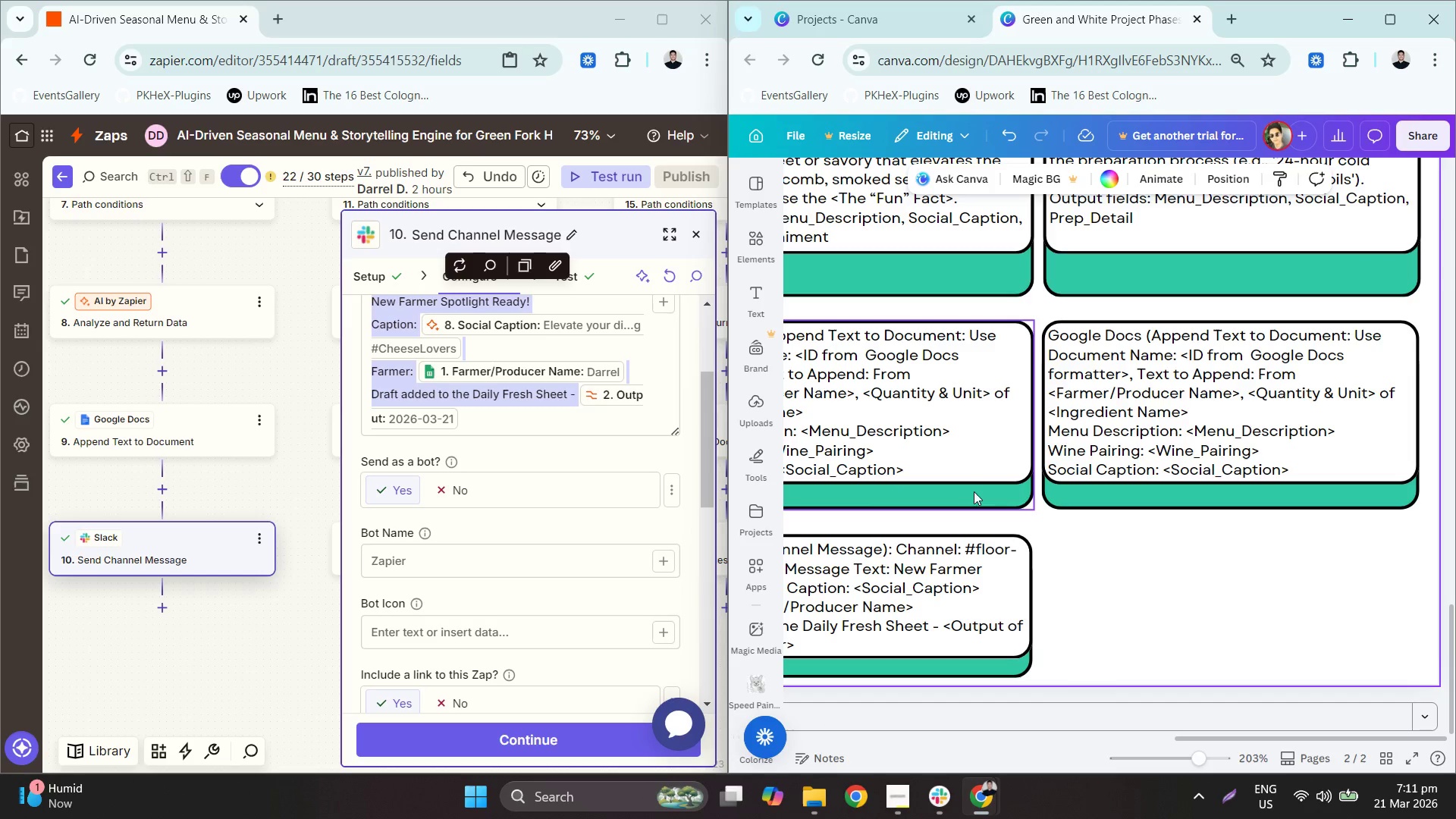 
key(Control+V)
 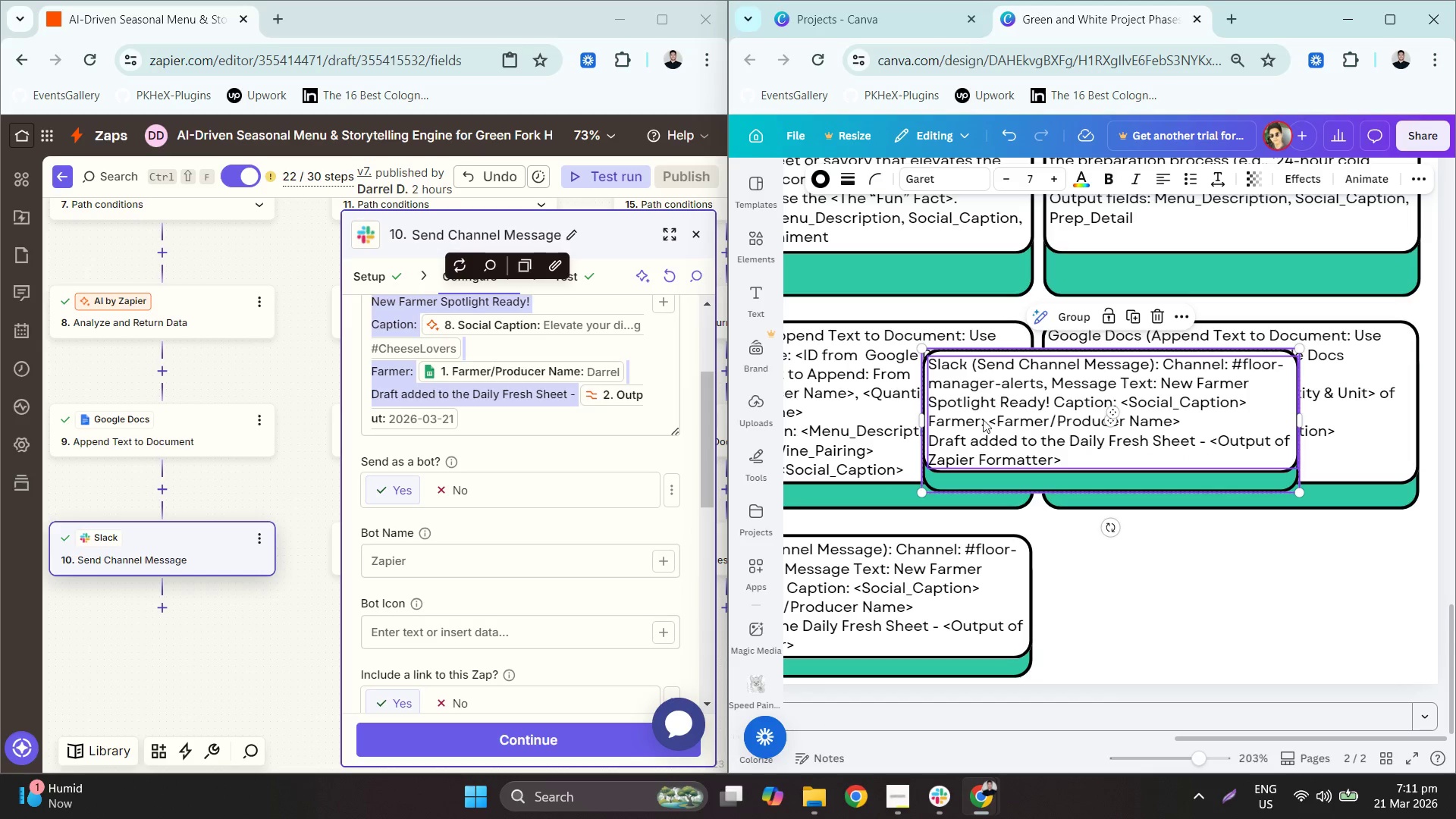 
left_click_drag(start_coordinate=[978, 409], to_coordinate=[1098, 595])
 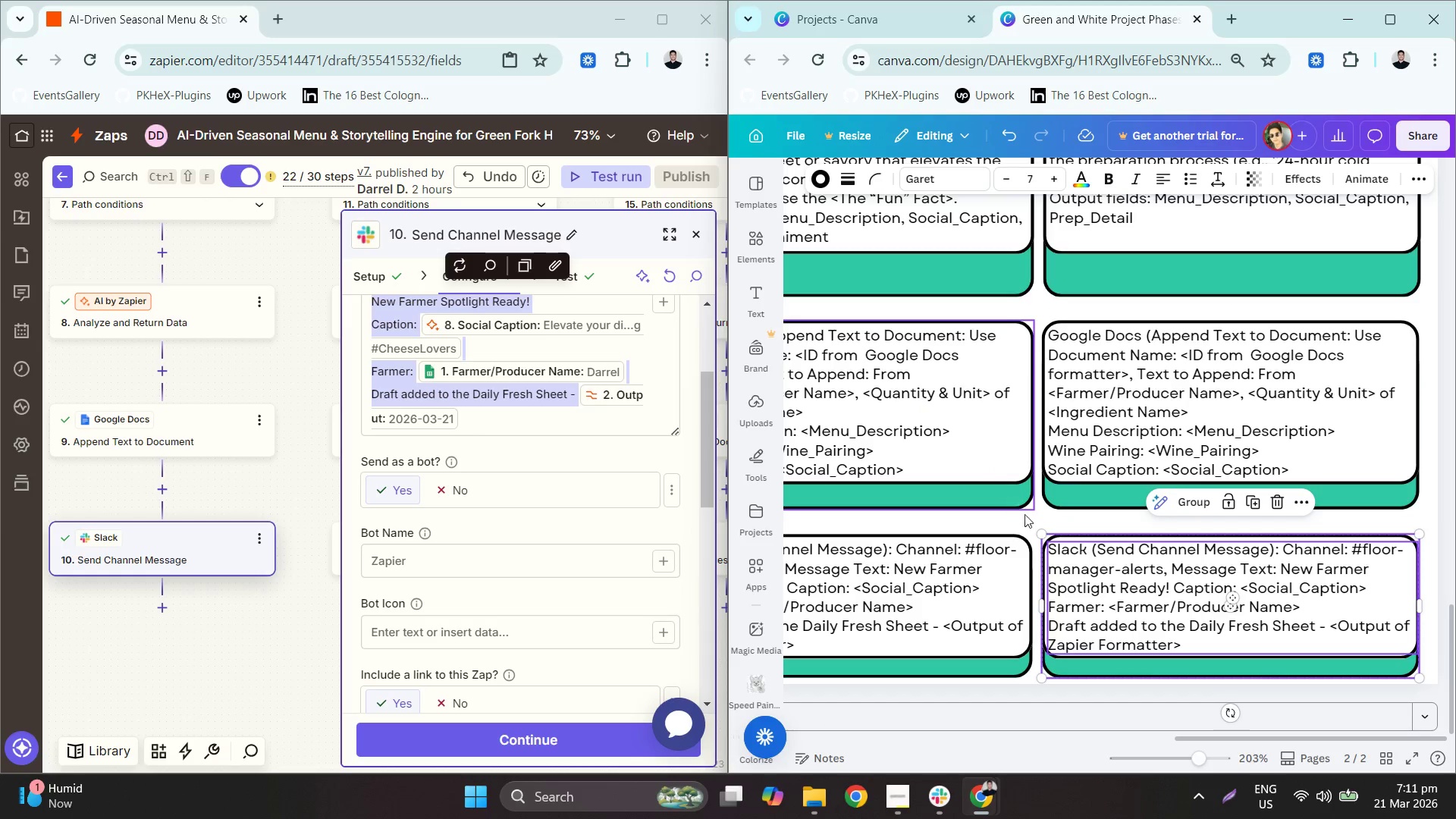 
left_click([1032, 516])
 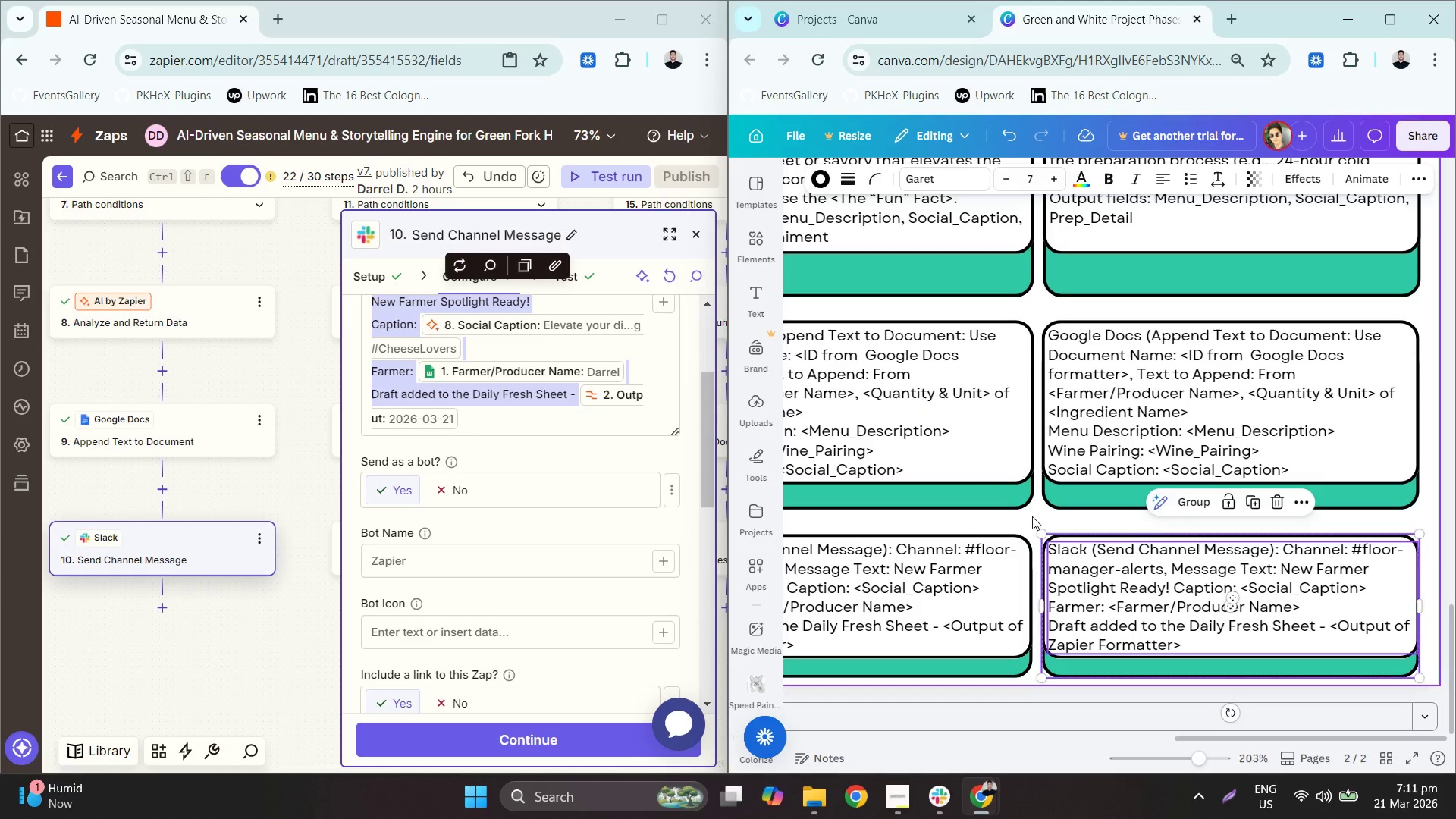 
hold_key(key=ControlLeft, duration=1.34)
scroll: coordinate [1150, 516], scroll_direction: down, amount: 8.0
 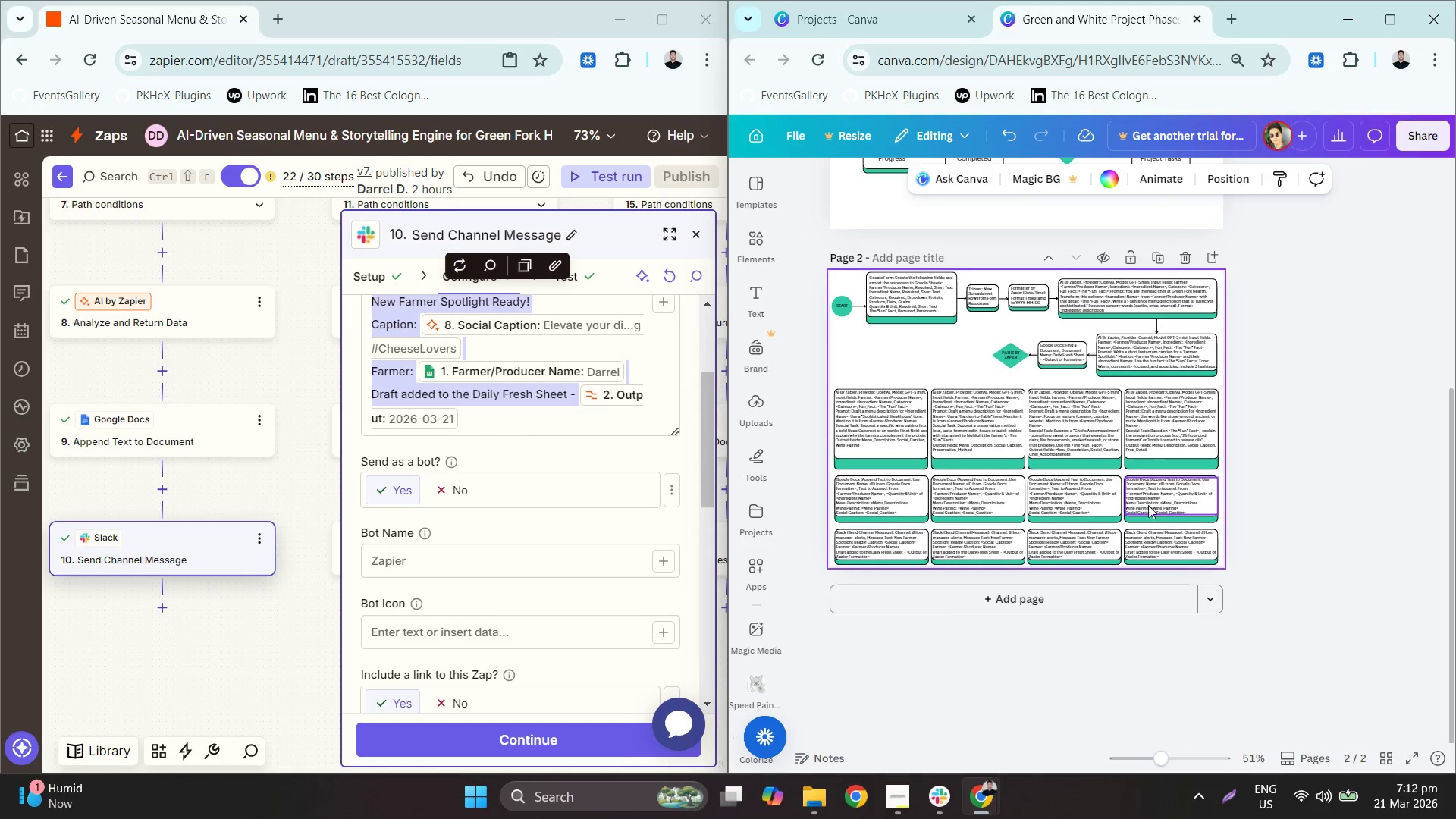 
hold_key(key=ControlLeft, duration=0.67)
scroll: coordinate [860, 474], scroll_direction: up, amount: 3.0
 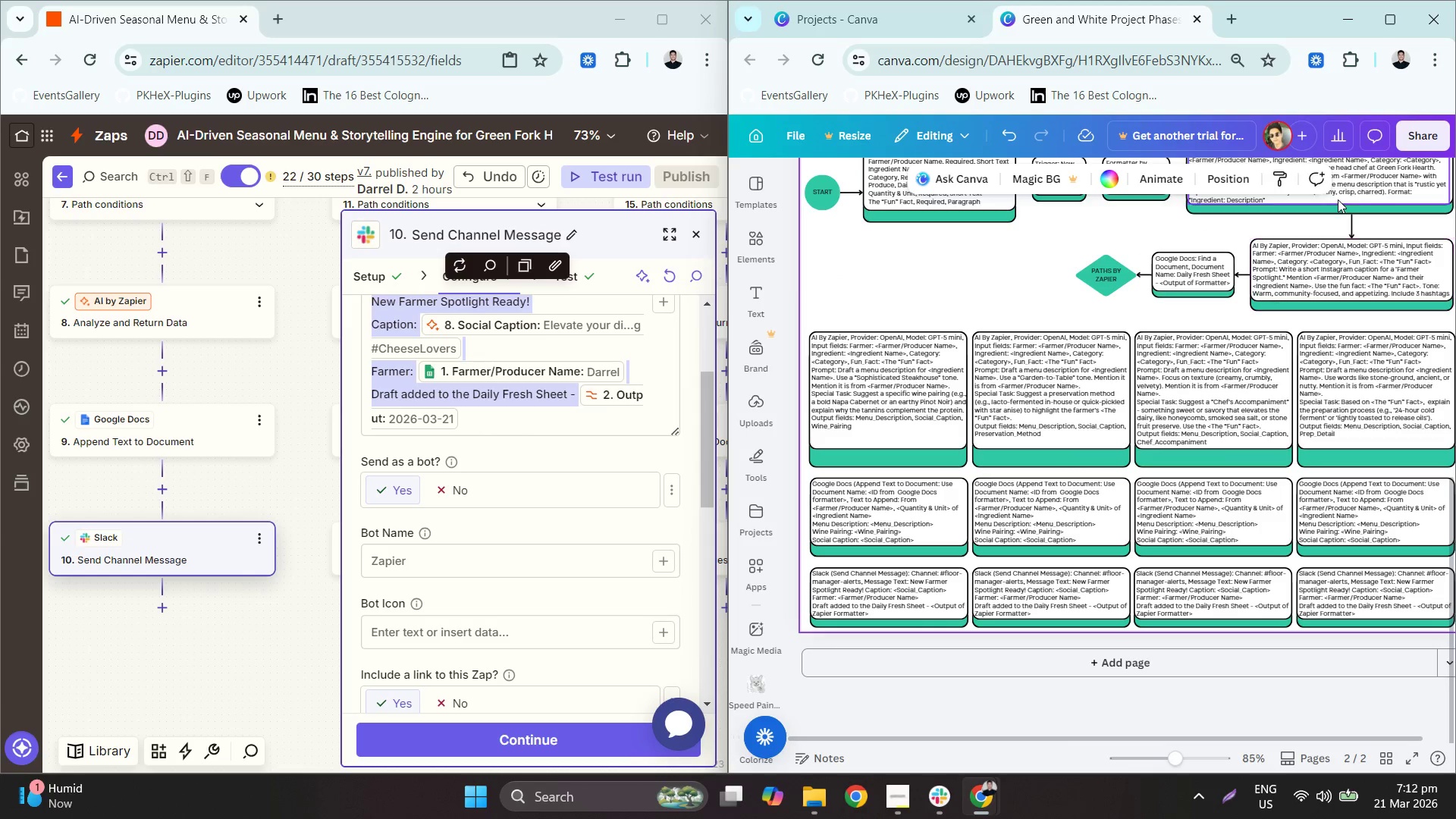 
left_click([1353, 219])
 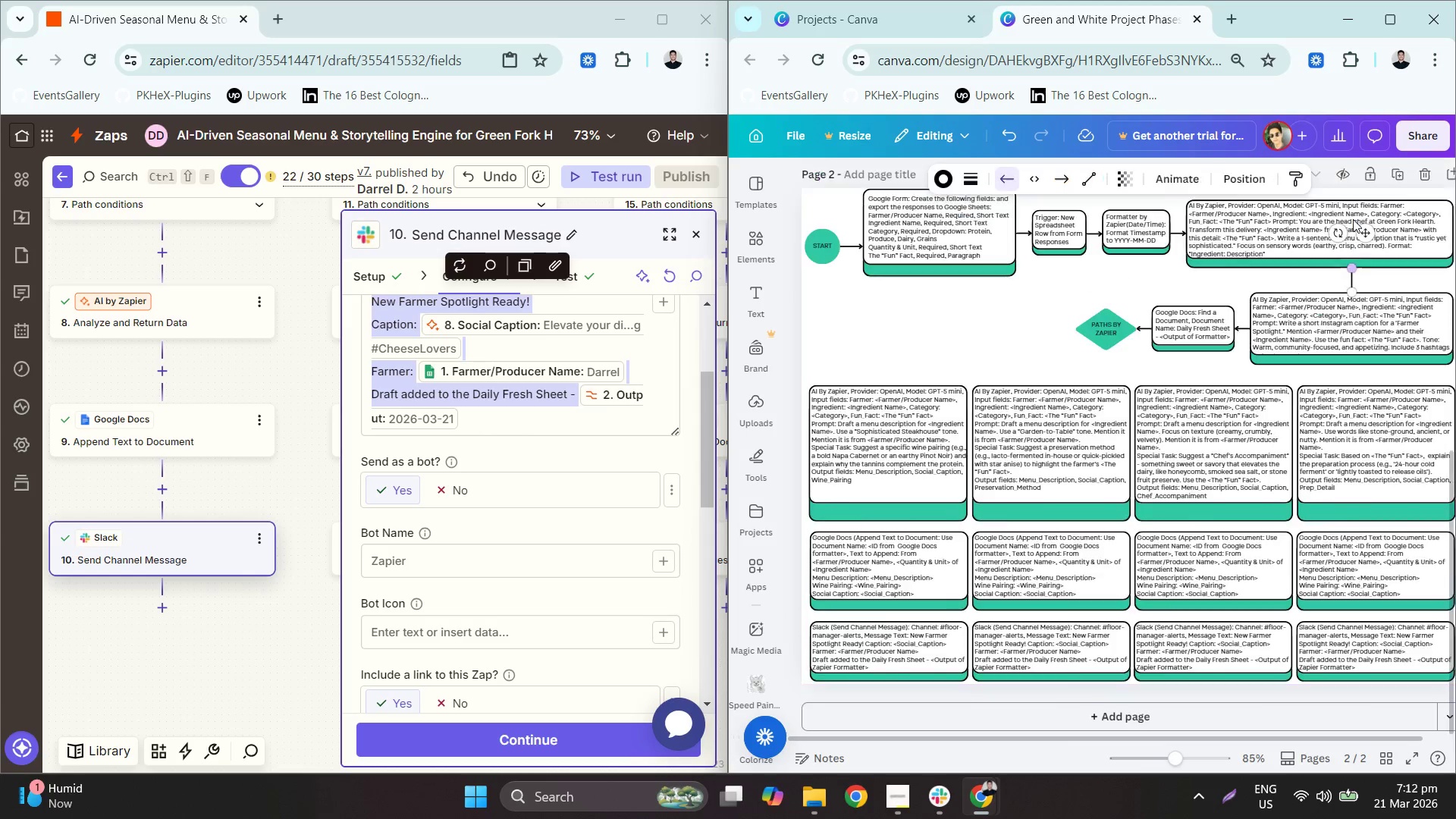 
hold_key(key=ControlLeft, duration=0.38)
 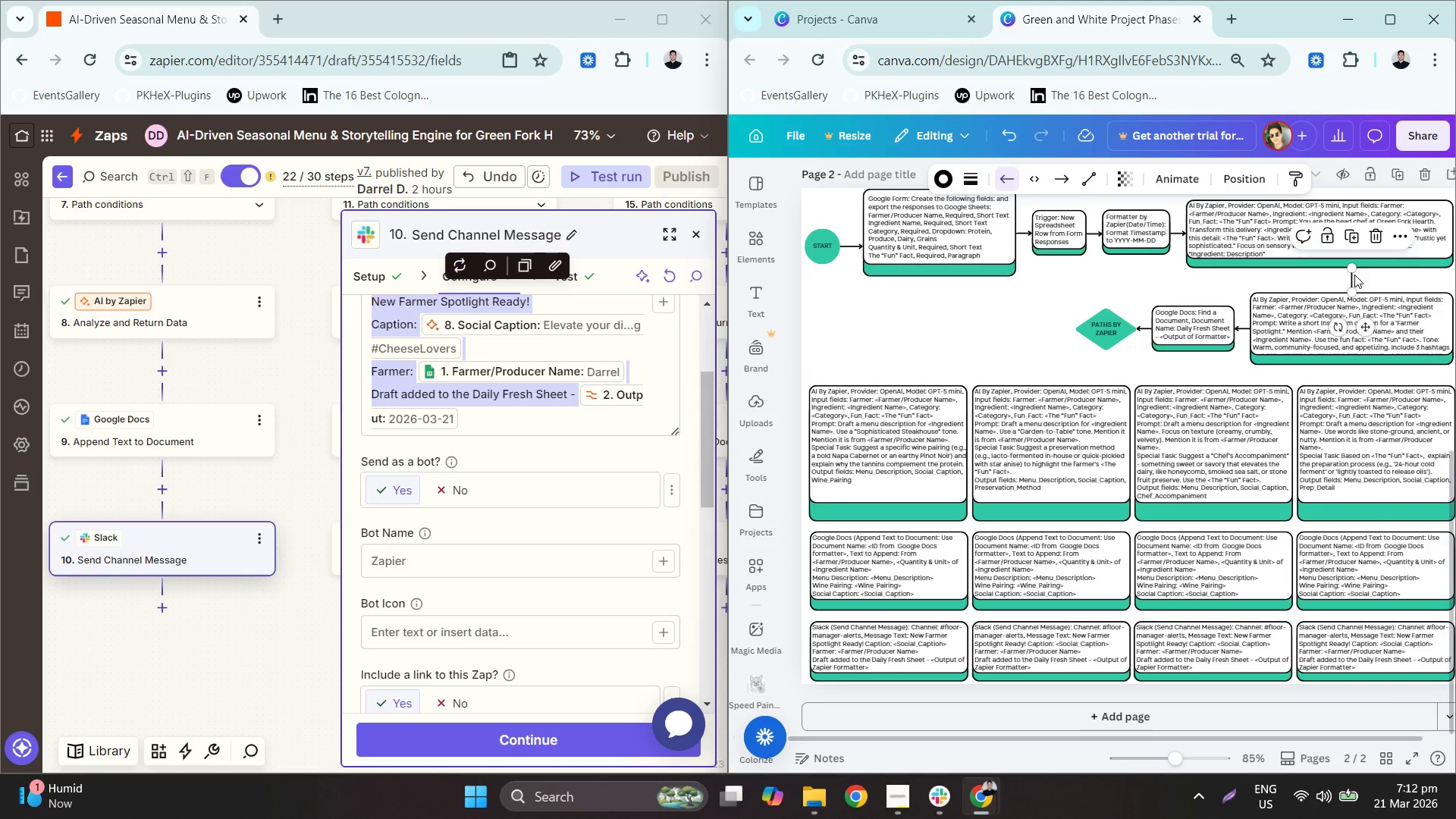 
hold_key(key=ControlLeft, duration=0.52)
 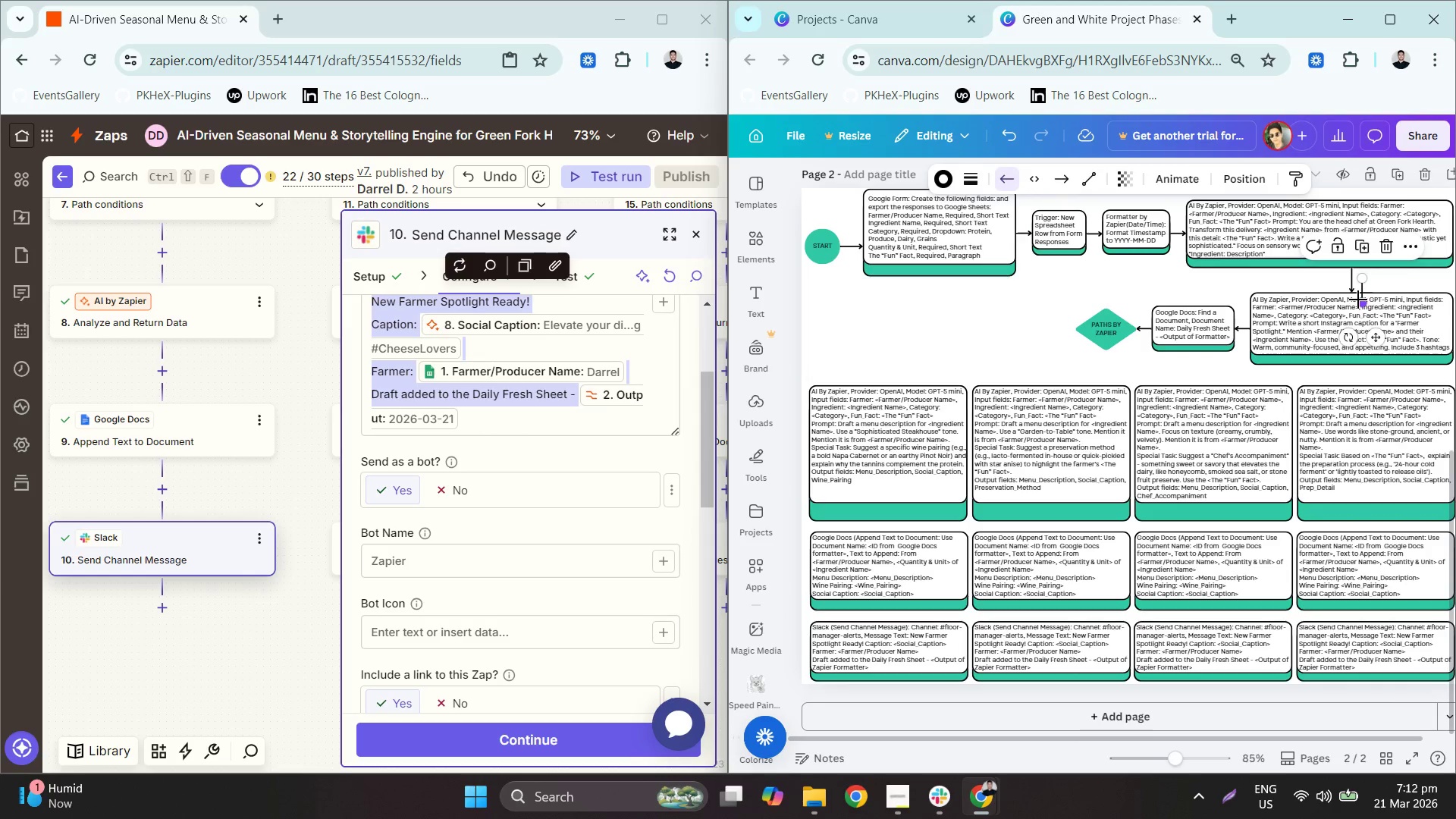 
type(cv)
 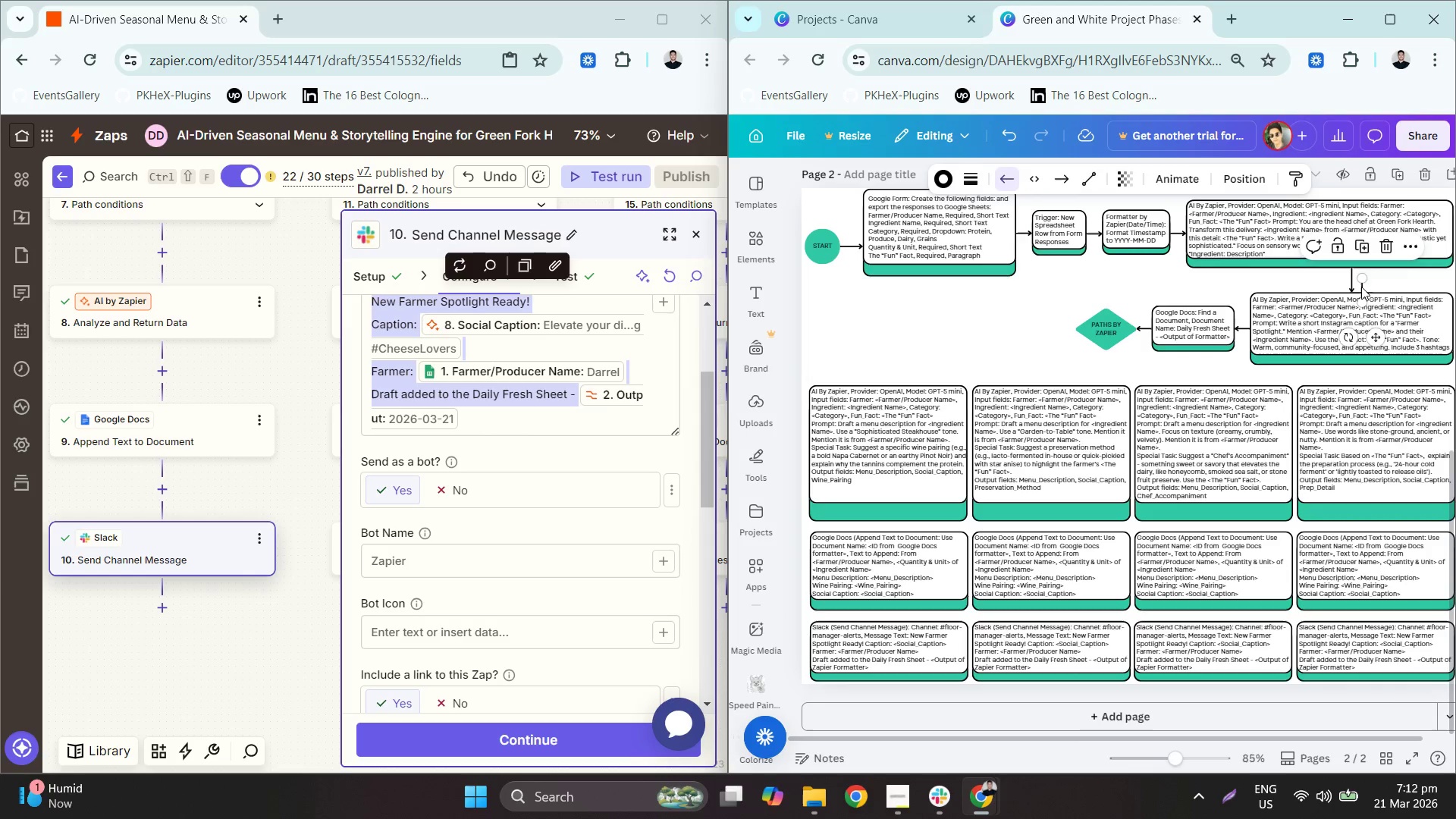 
left_click_drag(start_coordinate=[1364, 287], to_coordinate=[891, 530])
 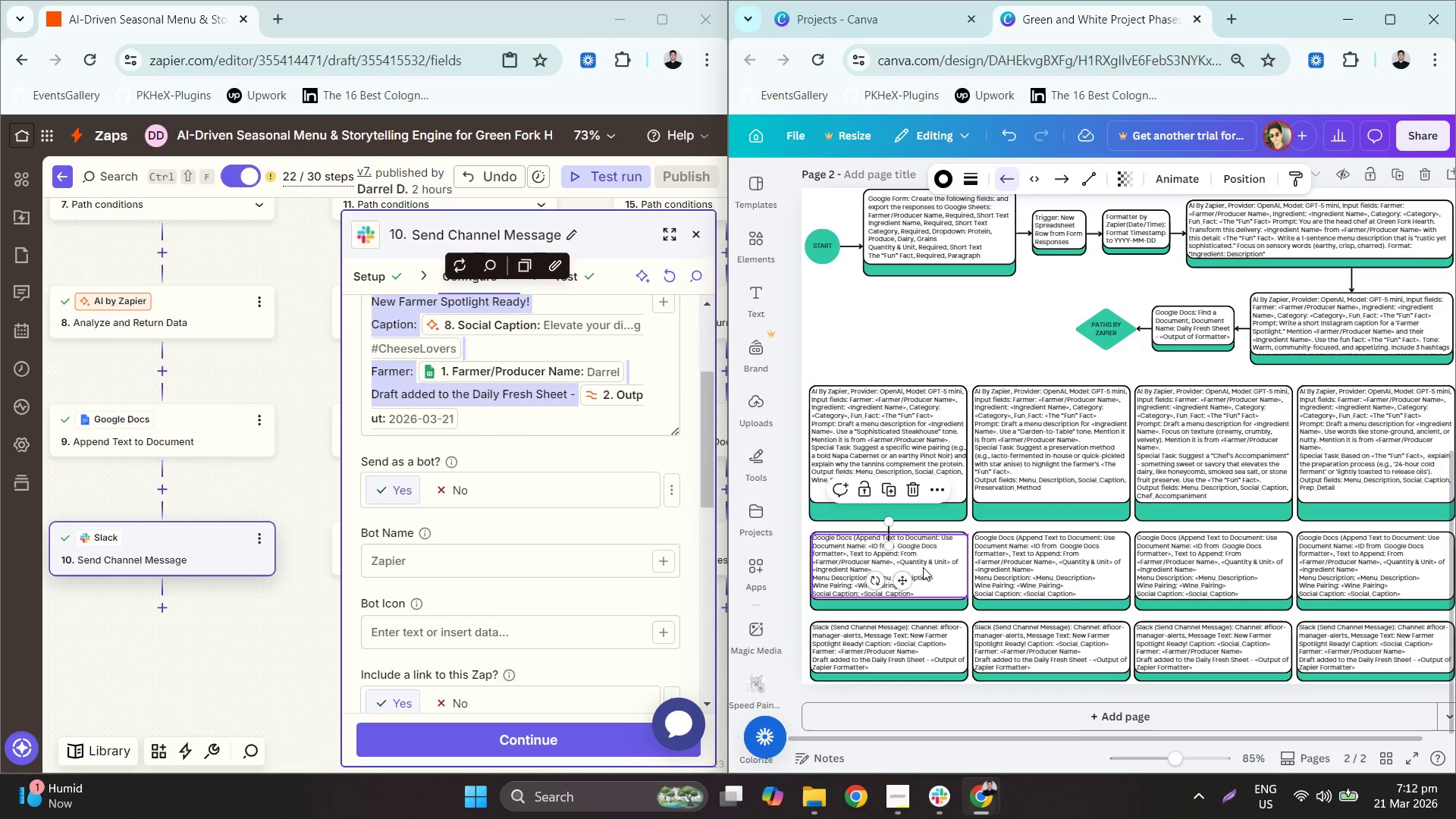 
hold_key(key=ControlLeft, duration=0.53)
scroll: coordinate [896, 566], scroll_direction: up, amount: 4.0
 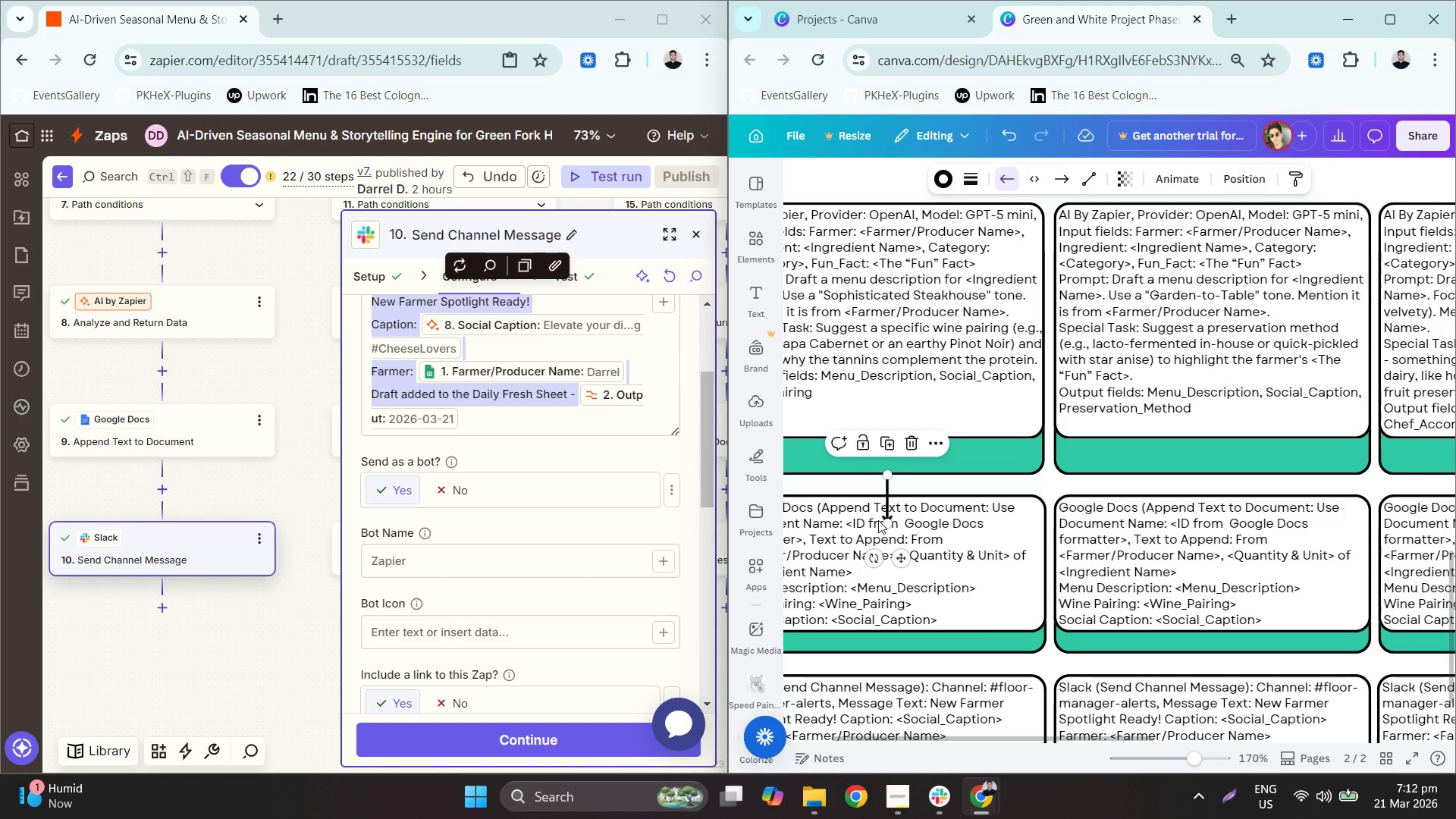 
left_click_drag(start_coordinate=[886, 519], to_coordinate=[878, 491])
 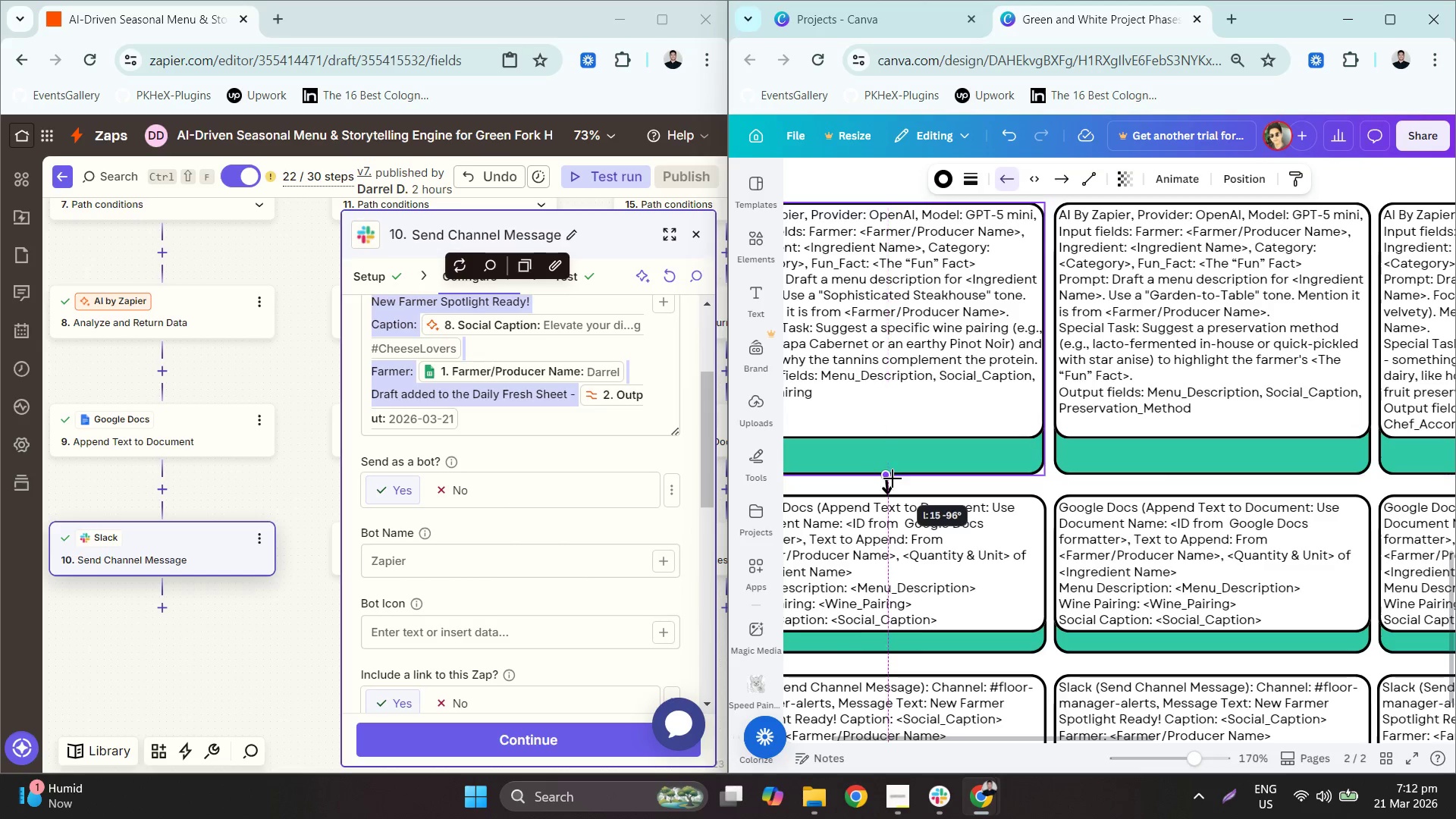 
key(Control+Z)
 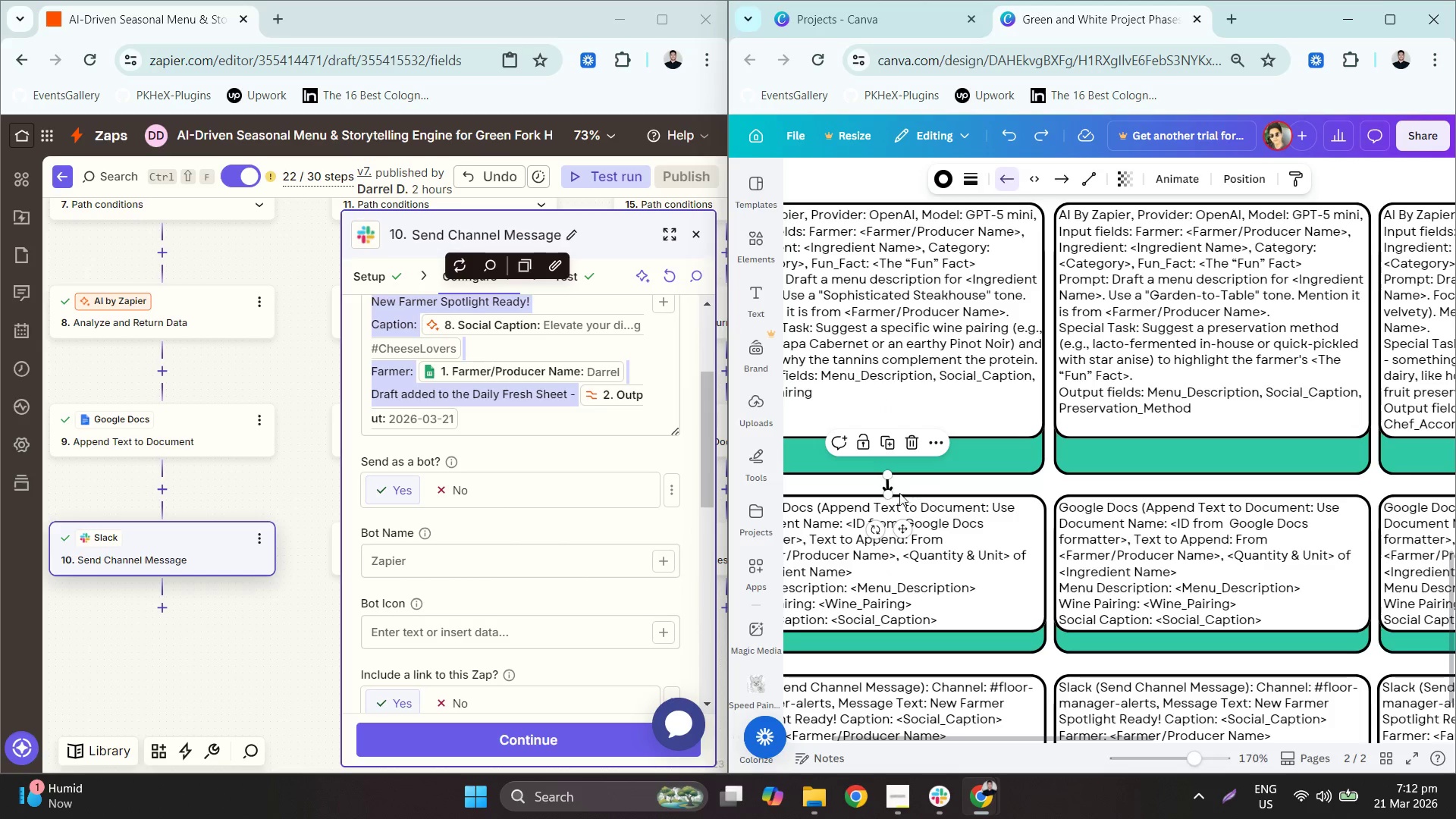 
hold_key(key=ControlLeft, duration=0.69)
scroll: coordinate [906, 497], scroll_direction: up, amount: 6.0
 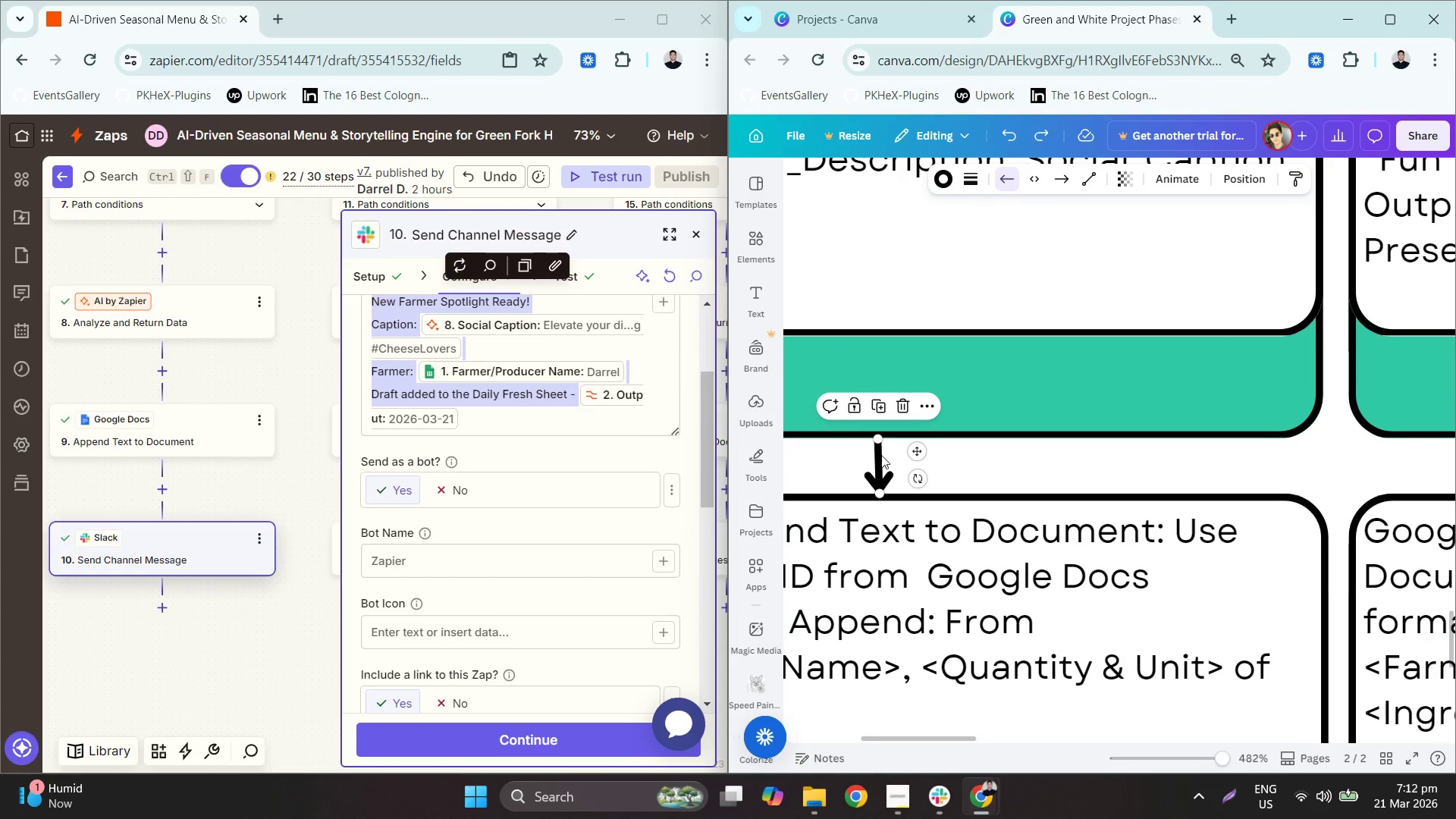 
left_click_drag(start_coordinate=[881, 437], to_coordinate=[882, 445])
 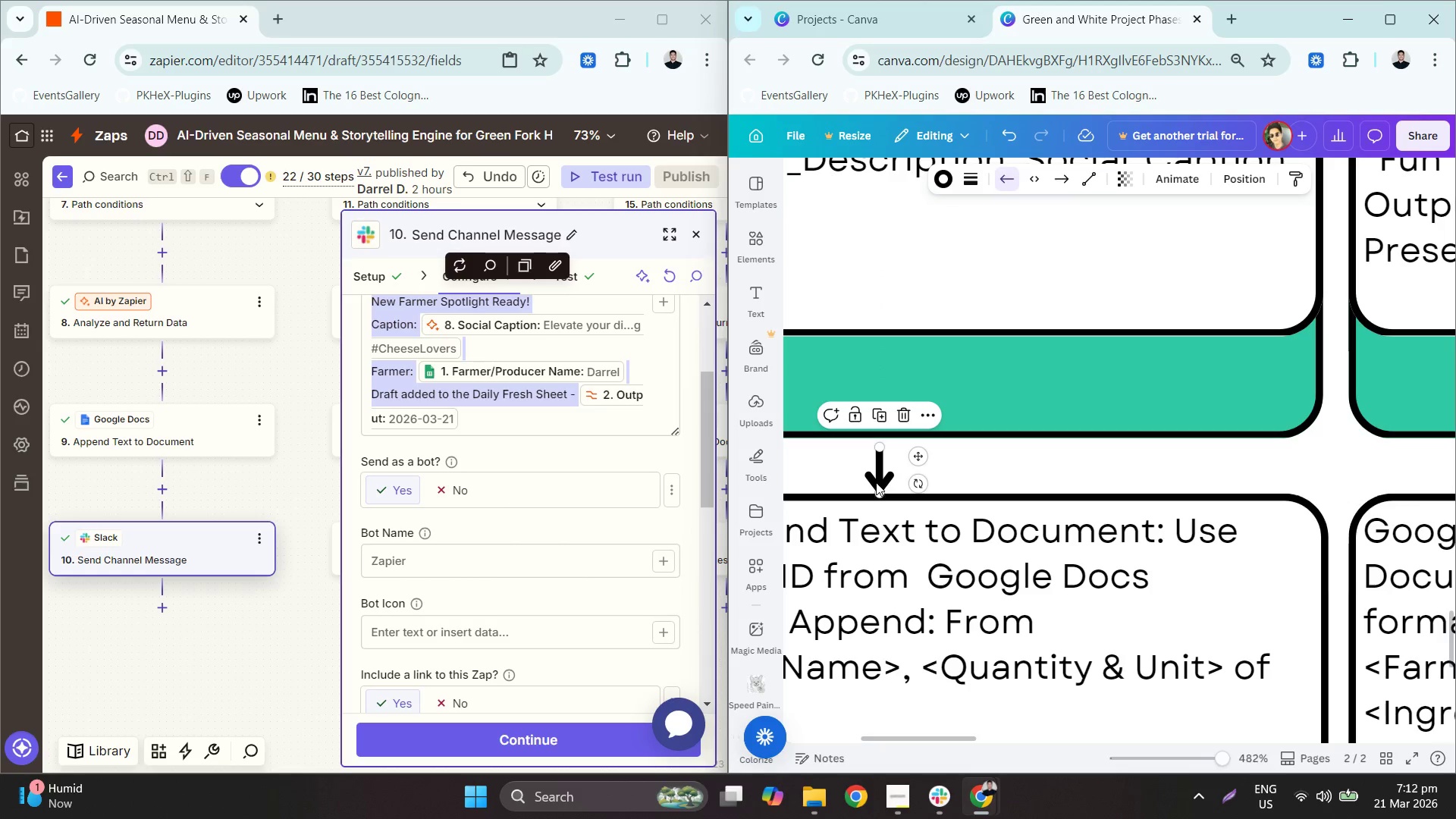 
left_click_drag(start_coordinate=[879, 472], to_coordinate=[878, 462])
 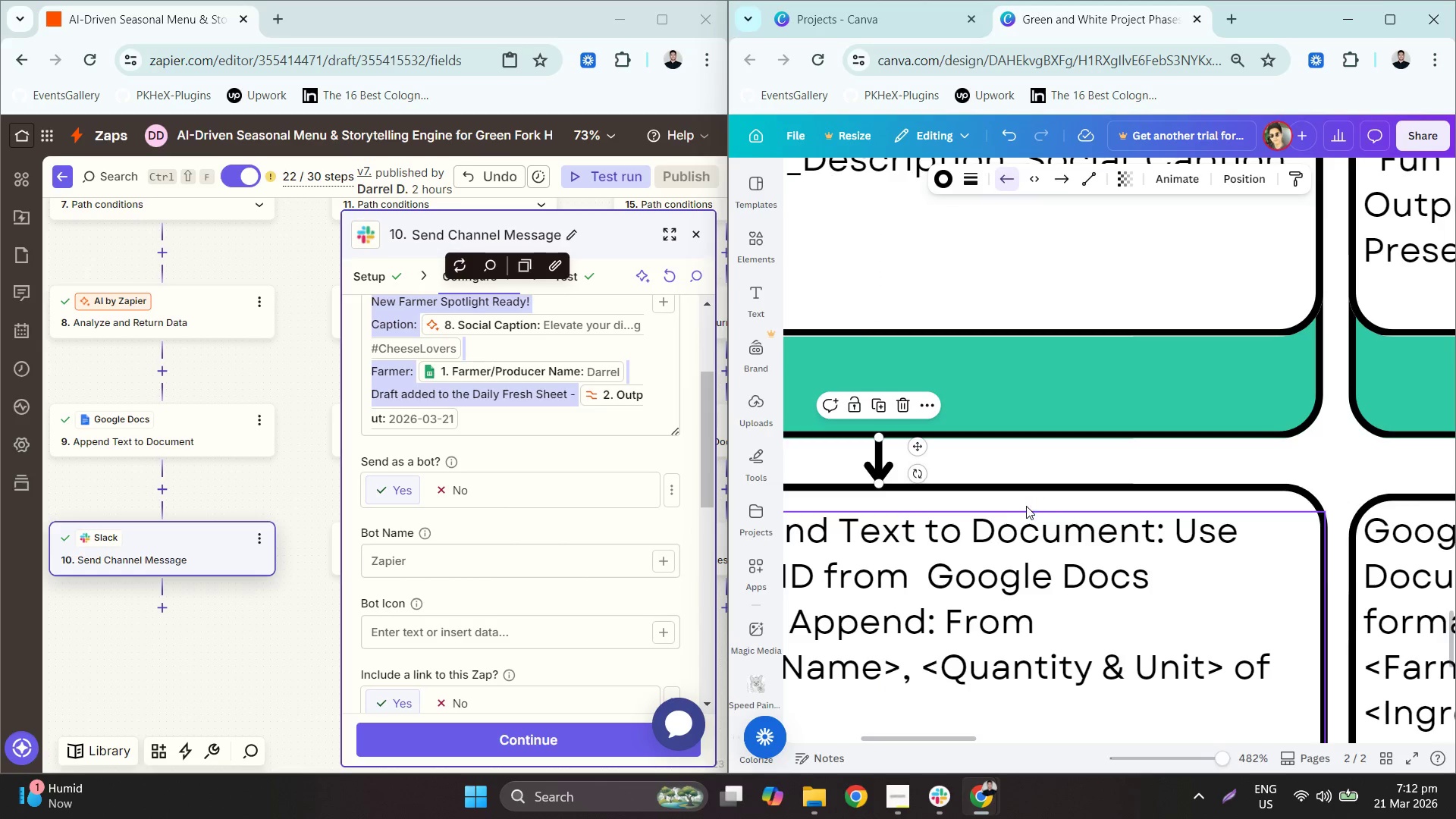 
hold_key(key=ControlLeft, duration=0.58)
 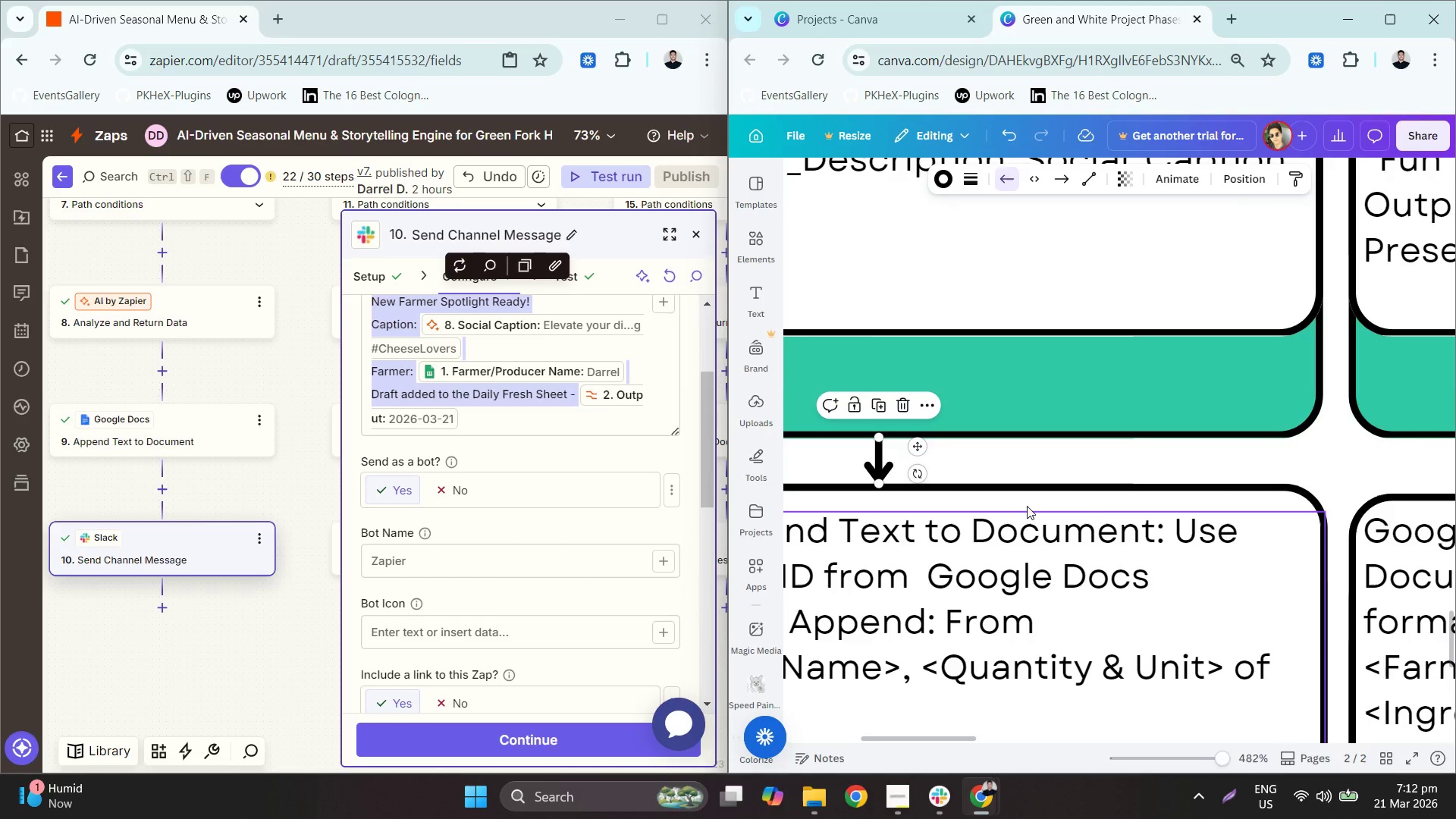 
key(Control+Z)
 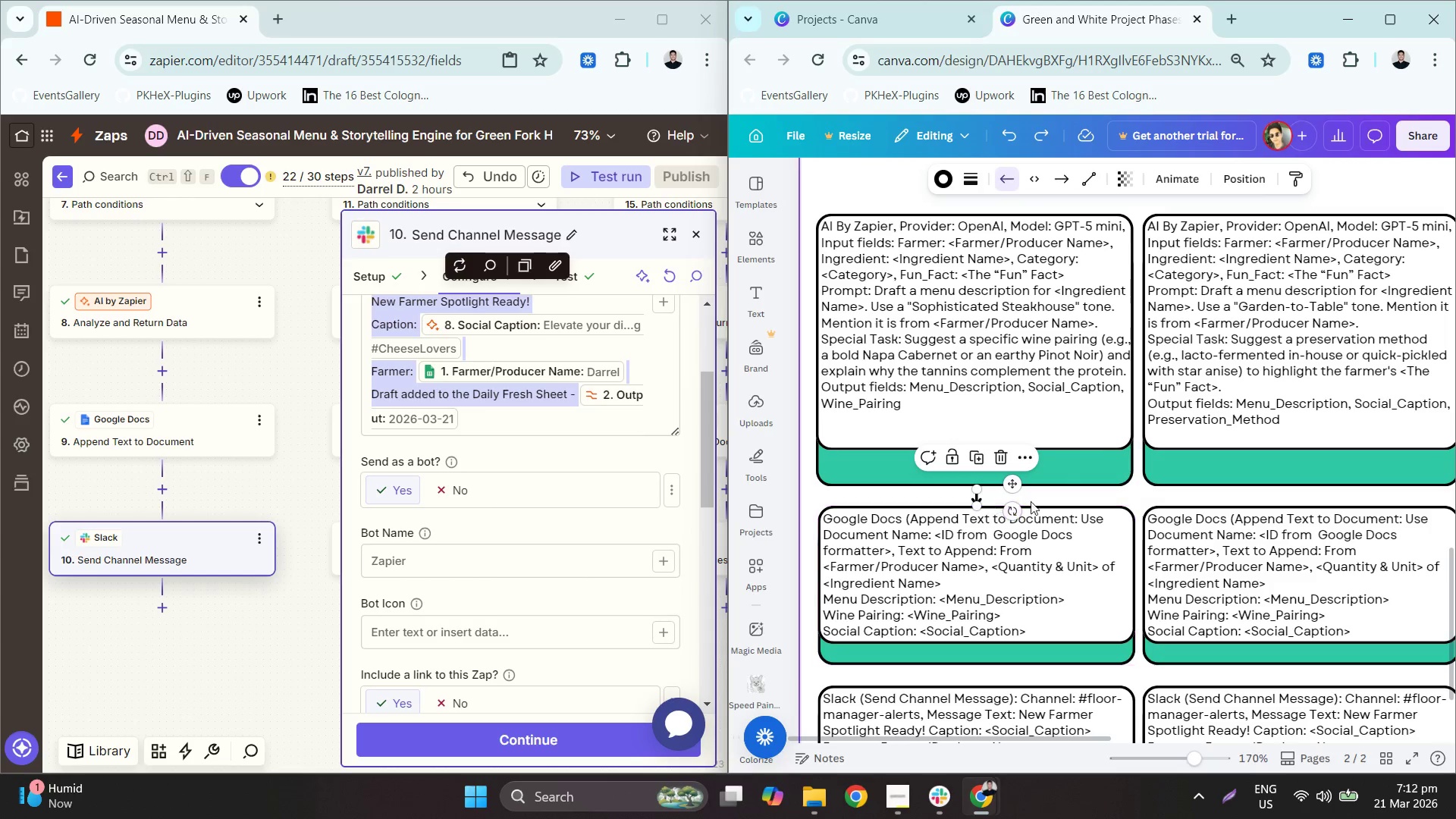 
scroll: coordinate [1034, 515], scroll_direction: down, amount: 6.0
 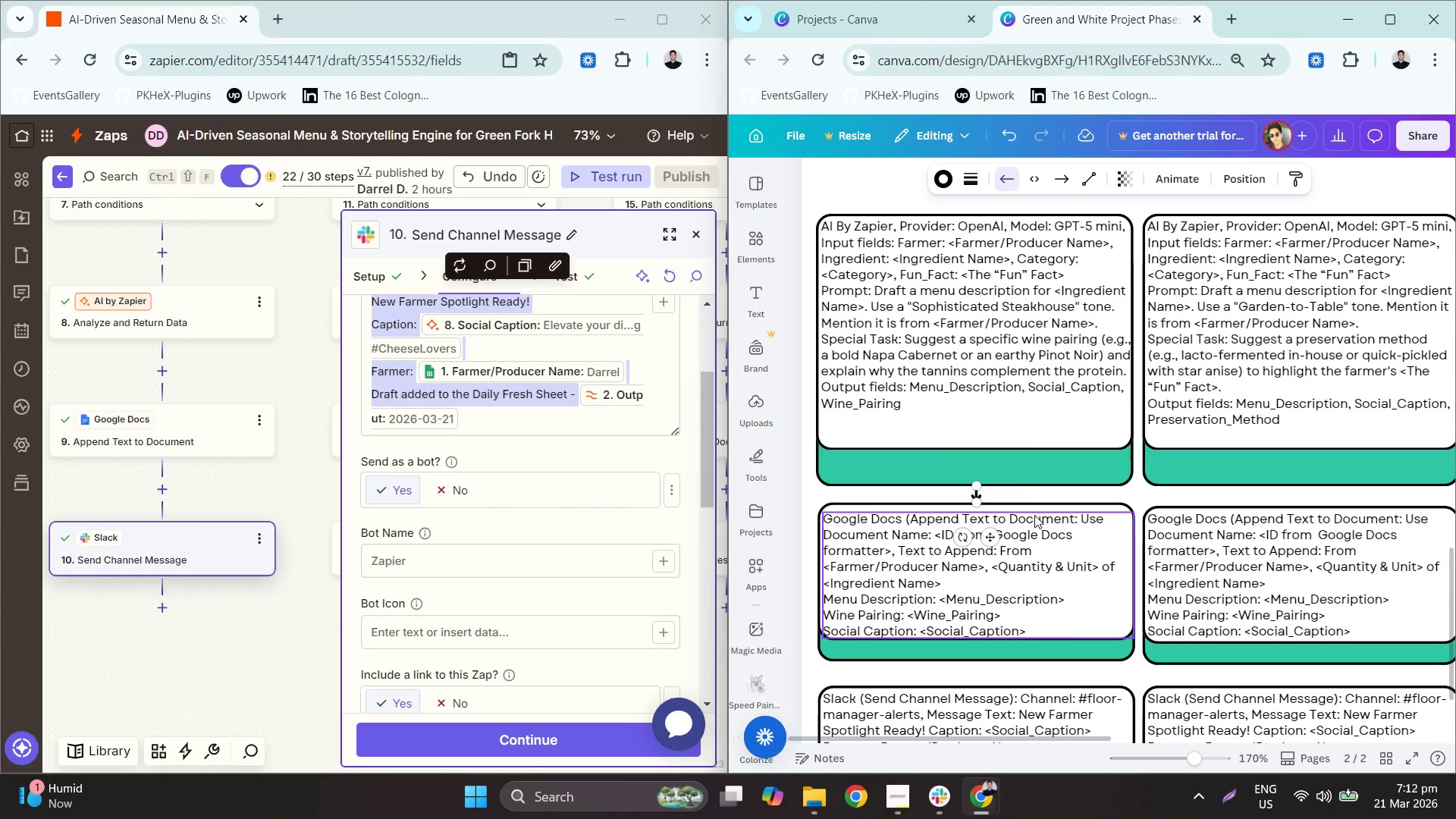 
left_click([1069, 497])
 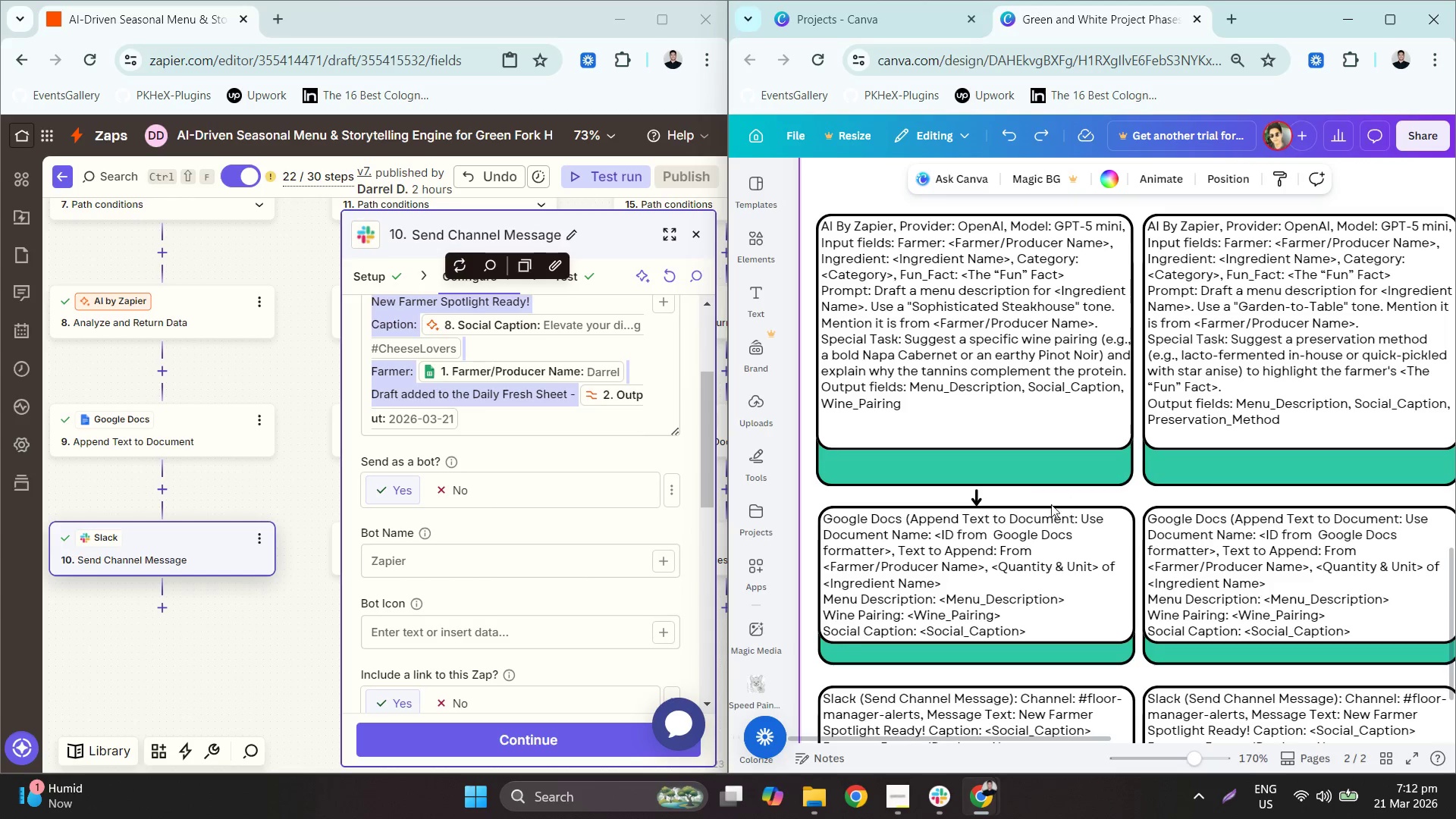 
hold_key(key=ControlLeft, duration=0.59)
 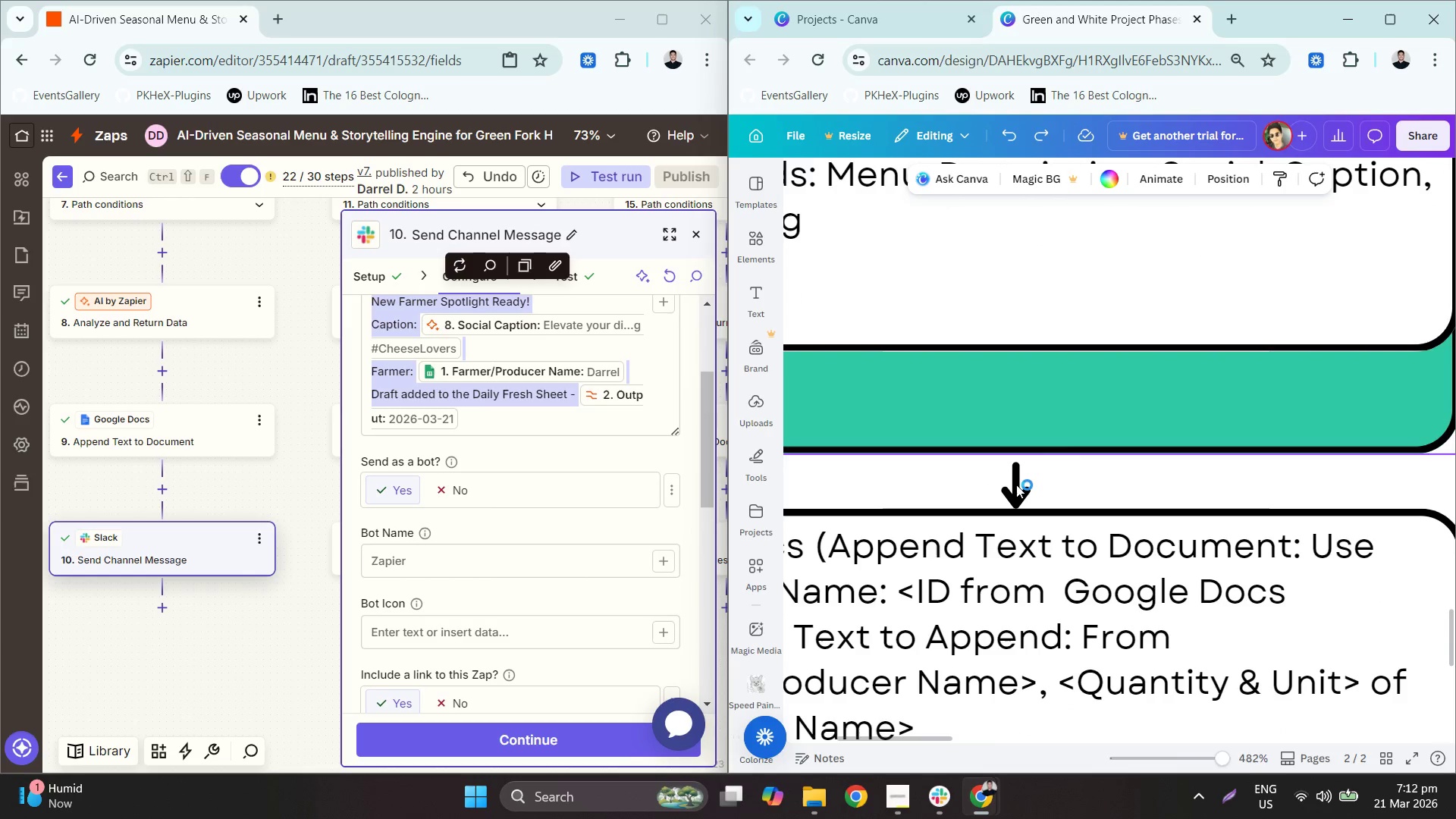 
left_click([1012, 488])
 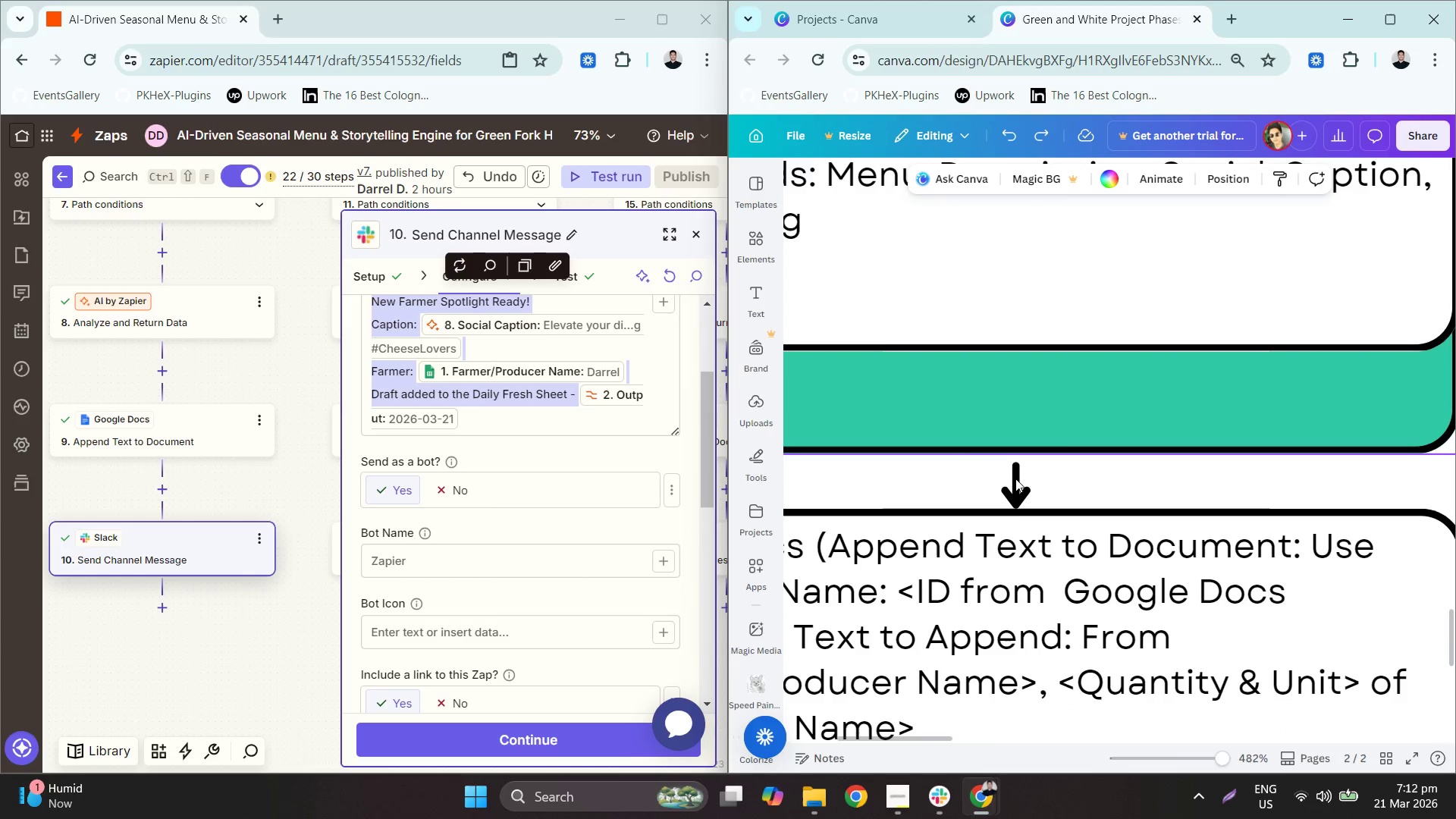 
scroll: coordinate [971, 491], scroll_direction: up, amount: 6.0
 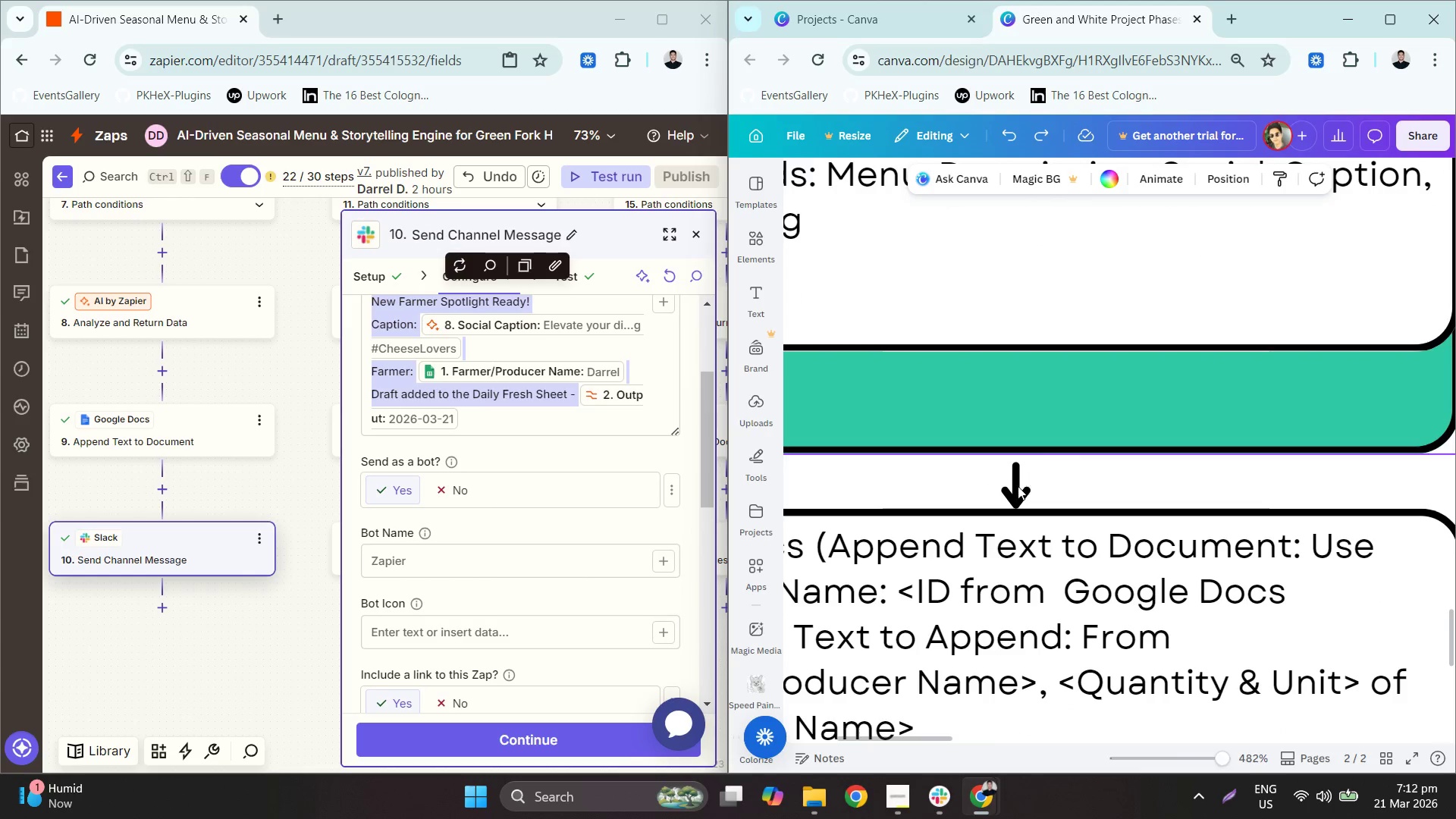 
left_click([1016, 474])
 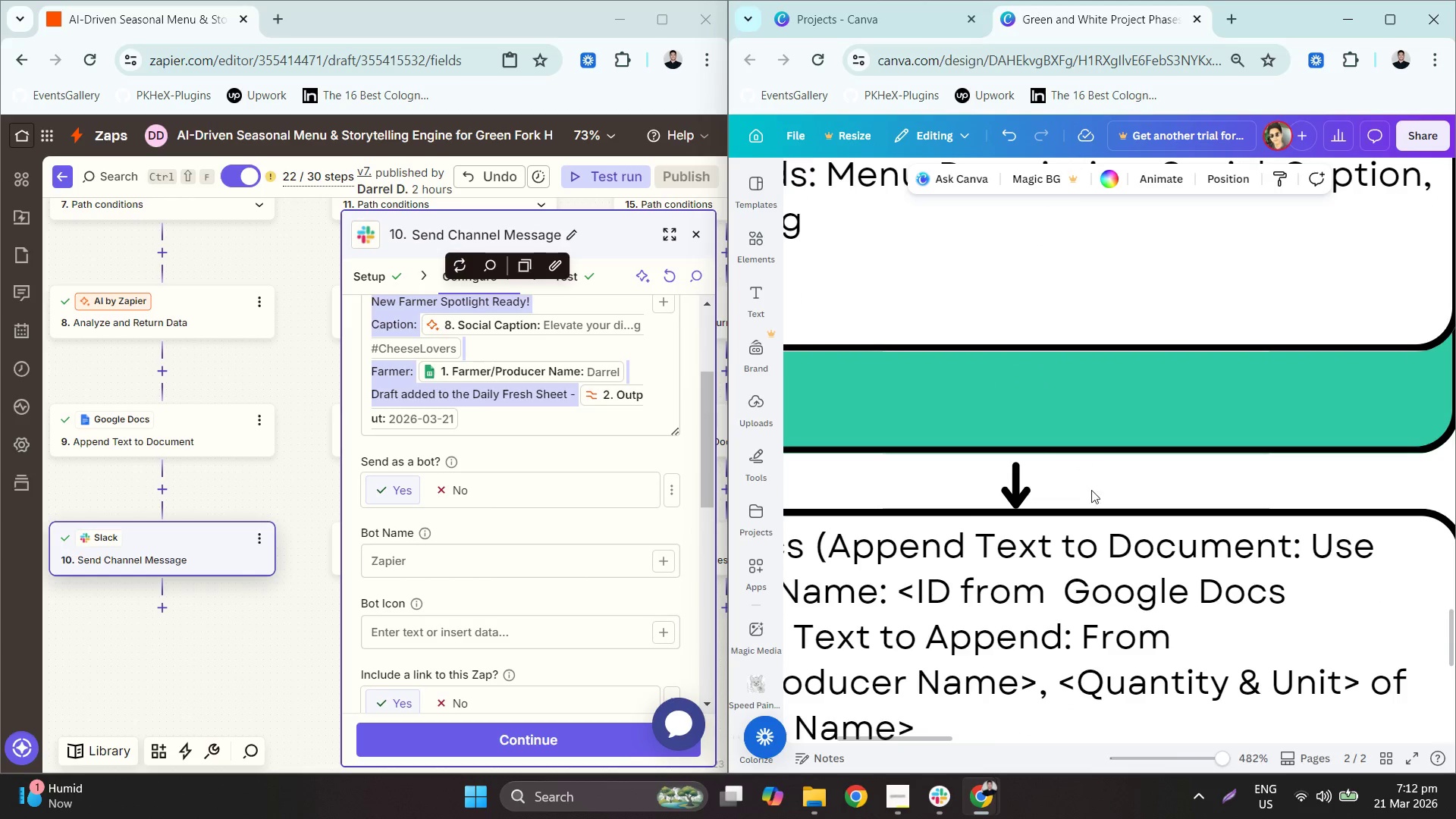 
left_click([1016, 485])
 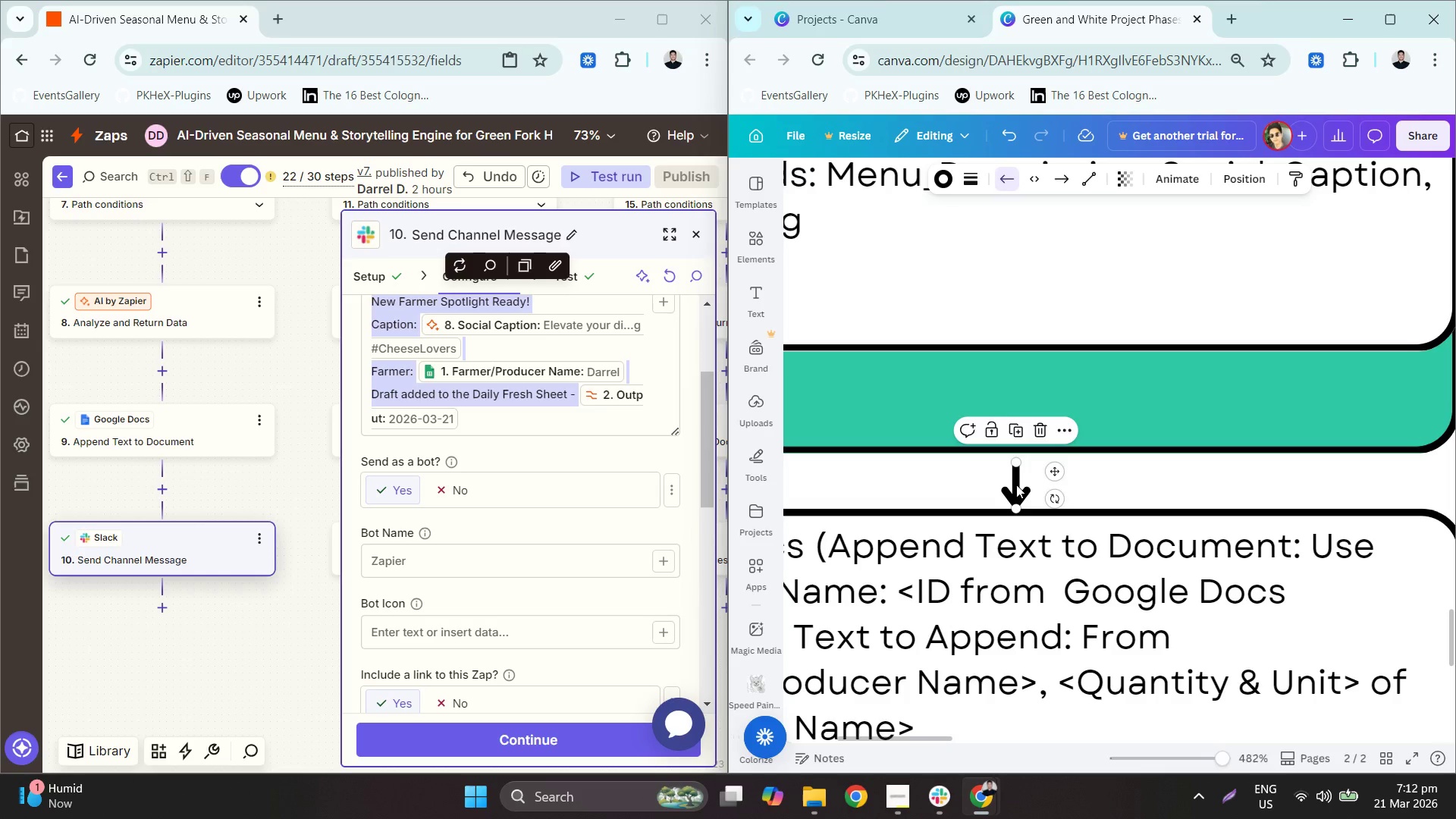 
hold_key(key=ControlLeft, duration=0.34)
 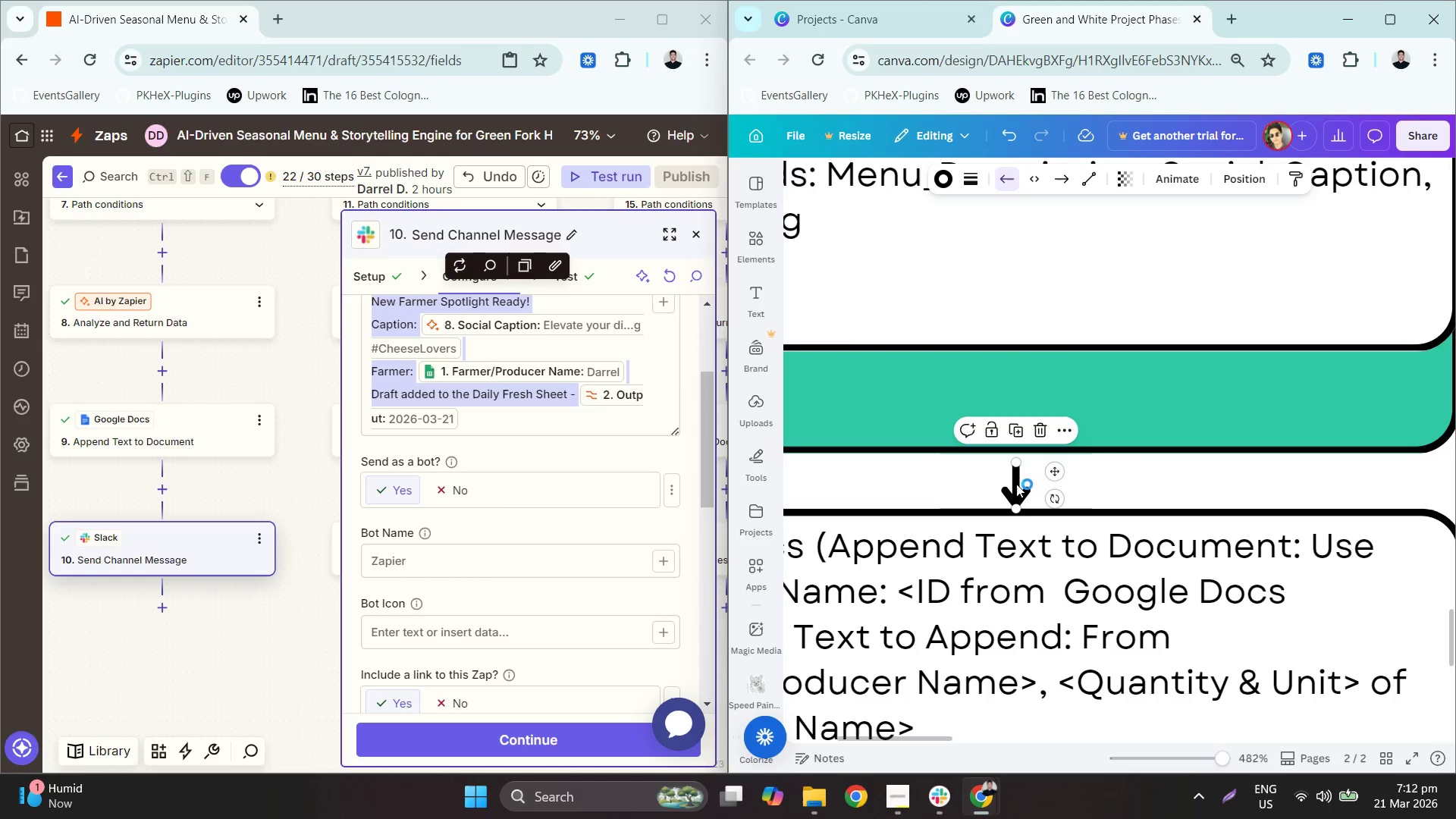 
key(X)
 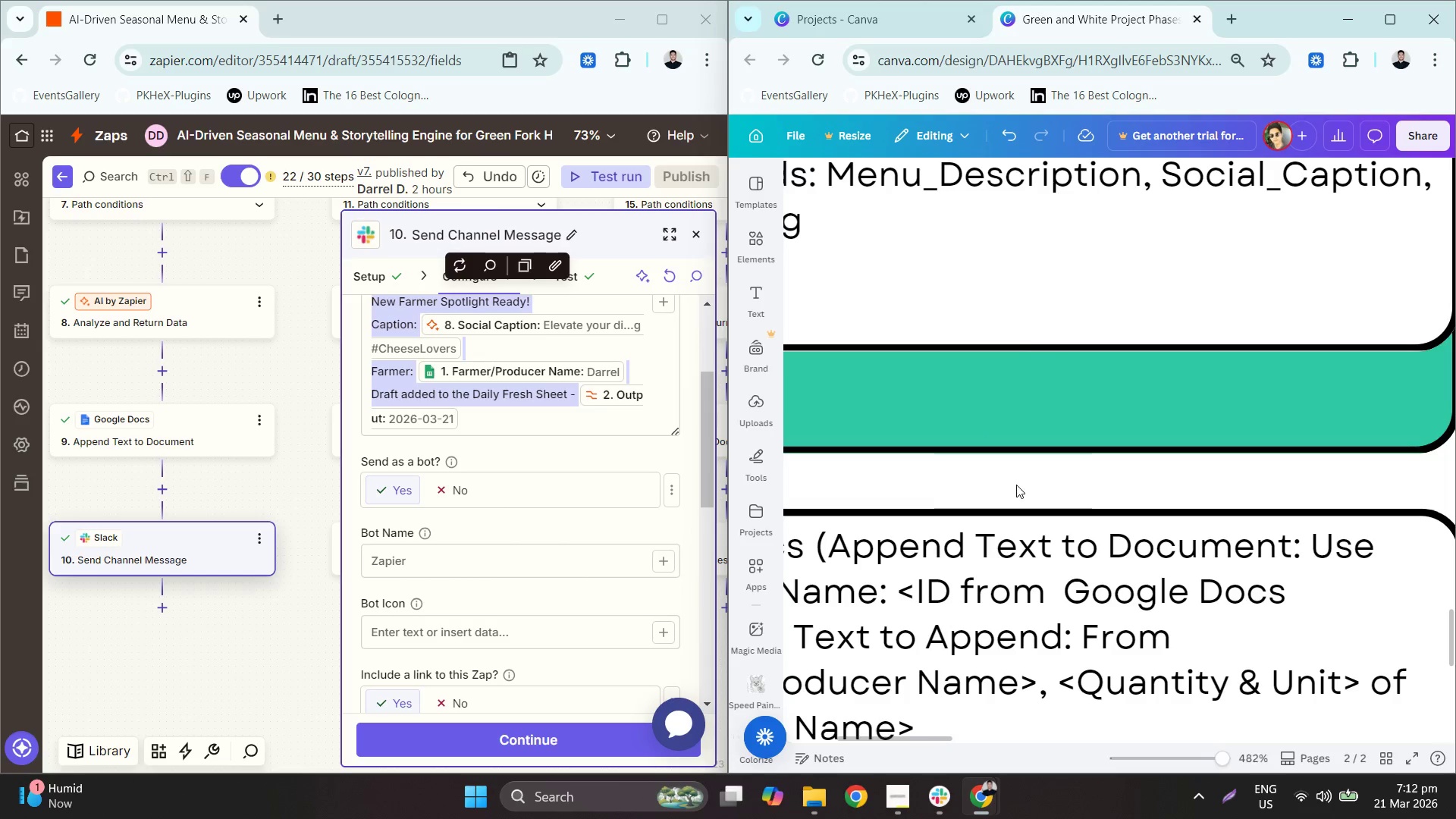 
key(Control+ControlLeft)
 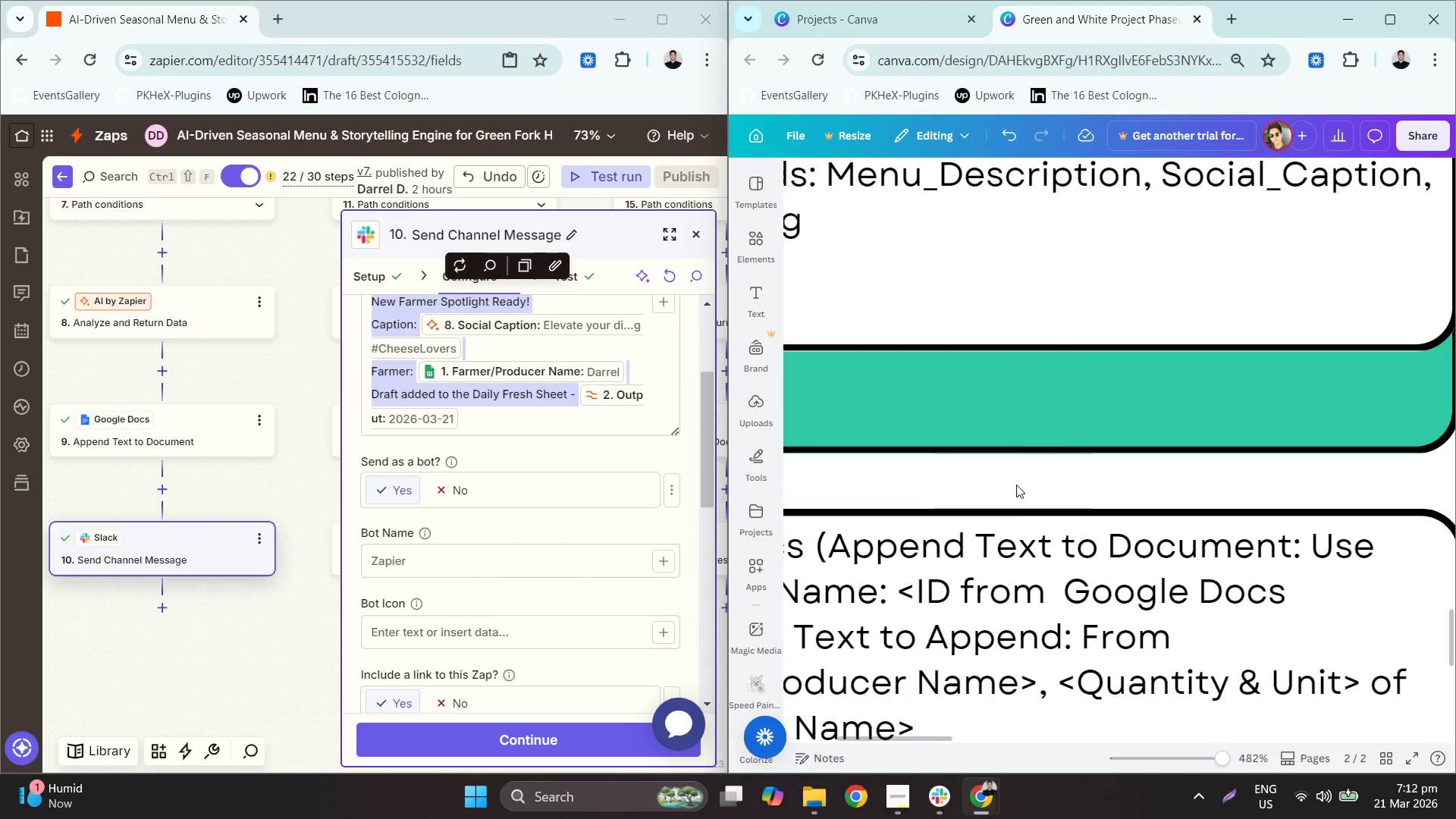 
key(Control+V)
 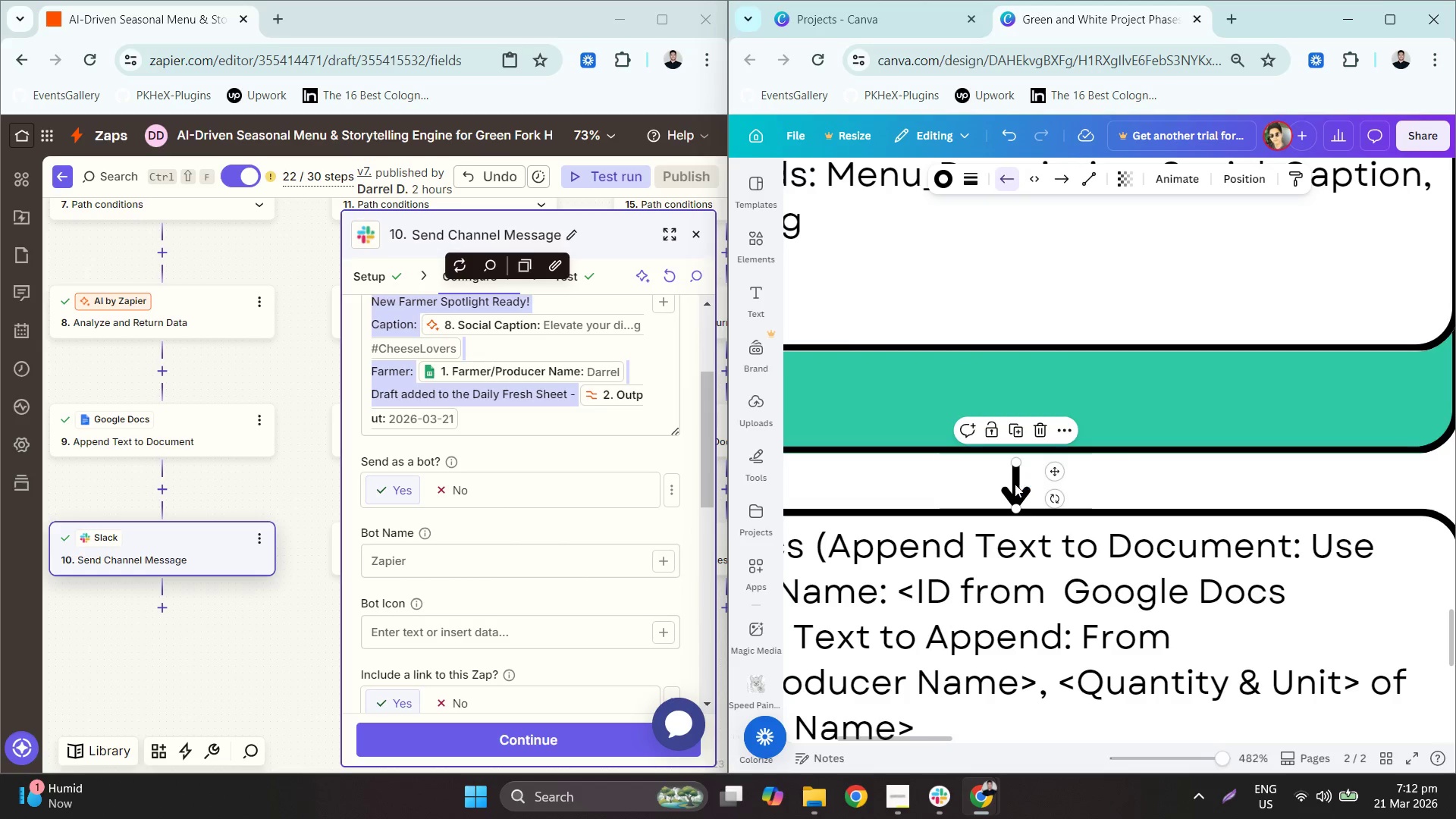 
left_click_drag(start_coordinate=[1015, 482], to_coordinate=[1013, 473])
 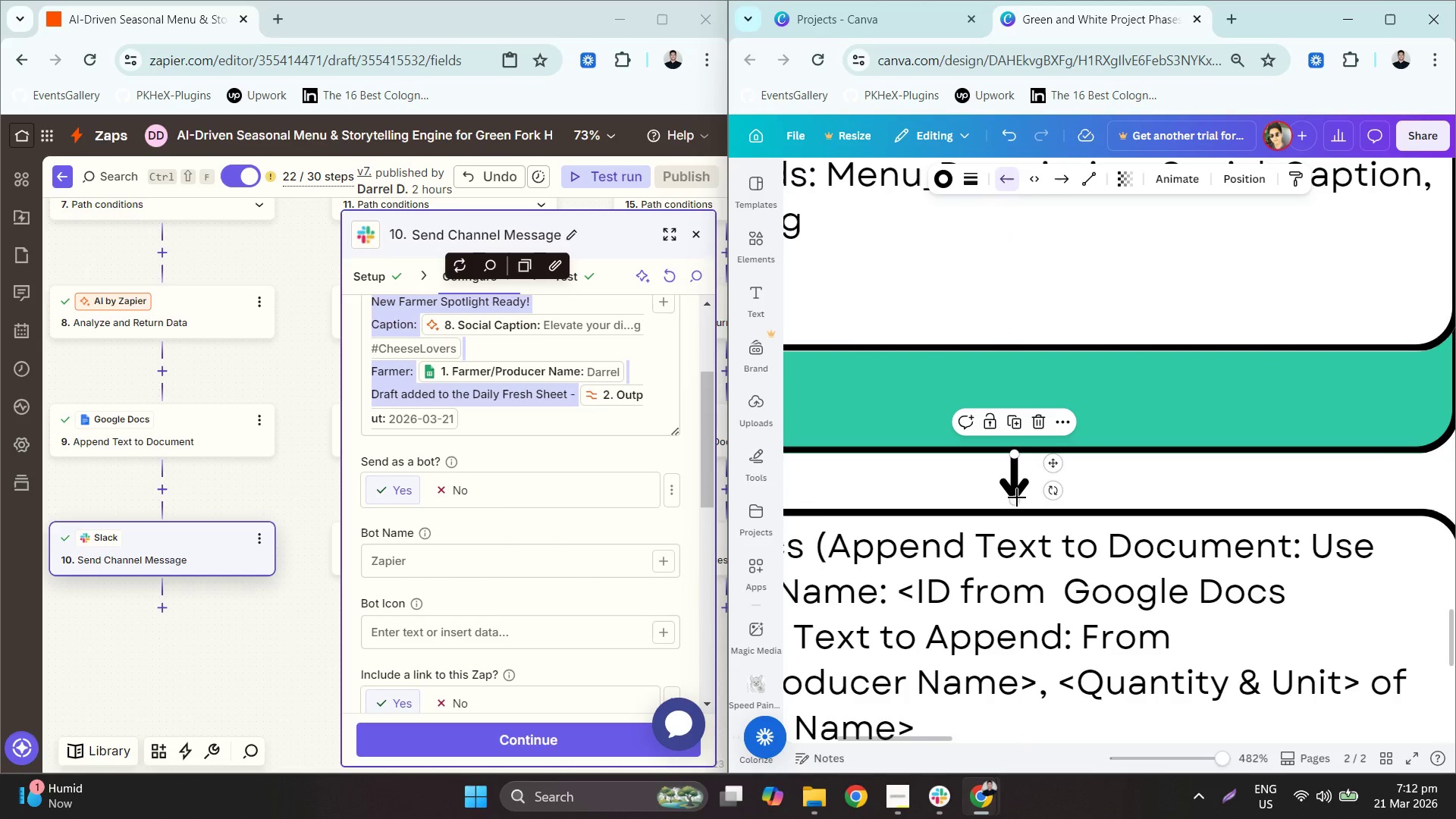 
left_click_drag(start_coordinate=[1016, 498], to_coordinate=[1013, 539])
 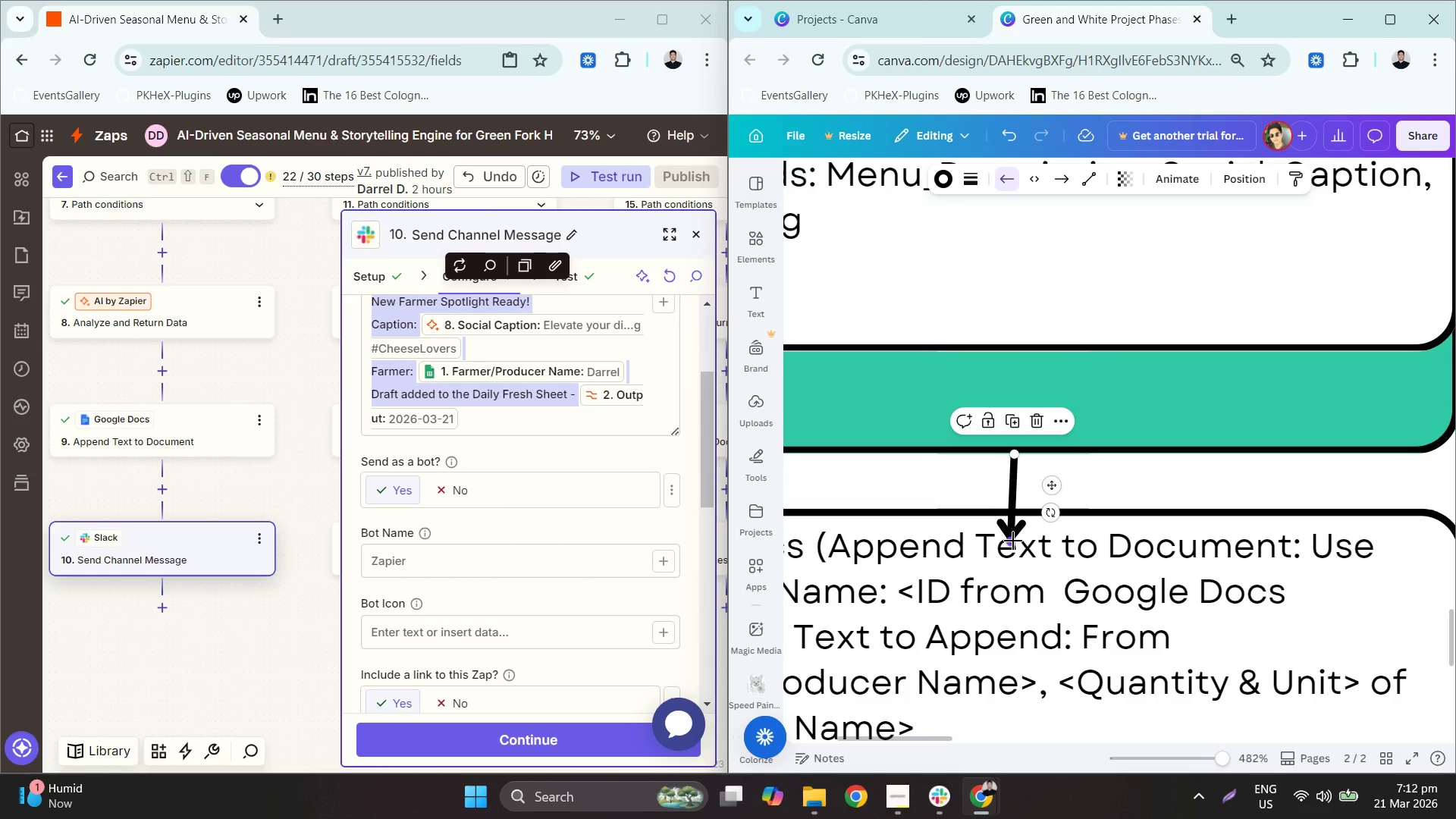 
key(Control+Z)
 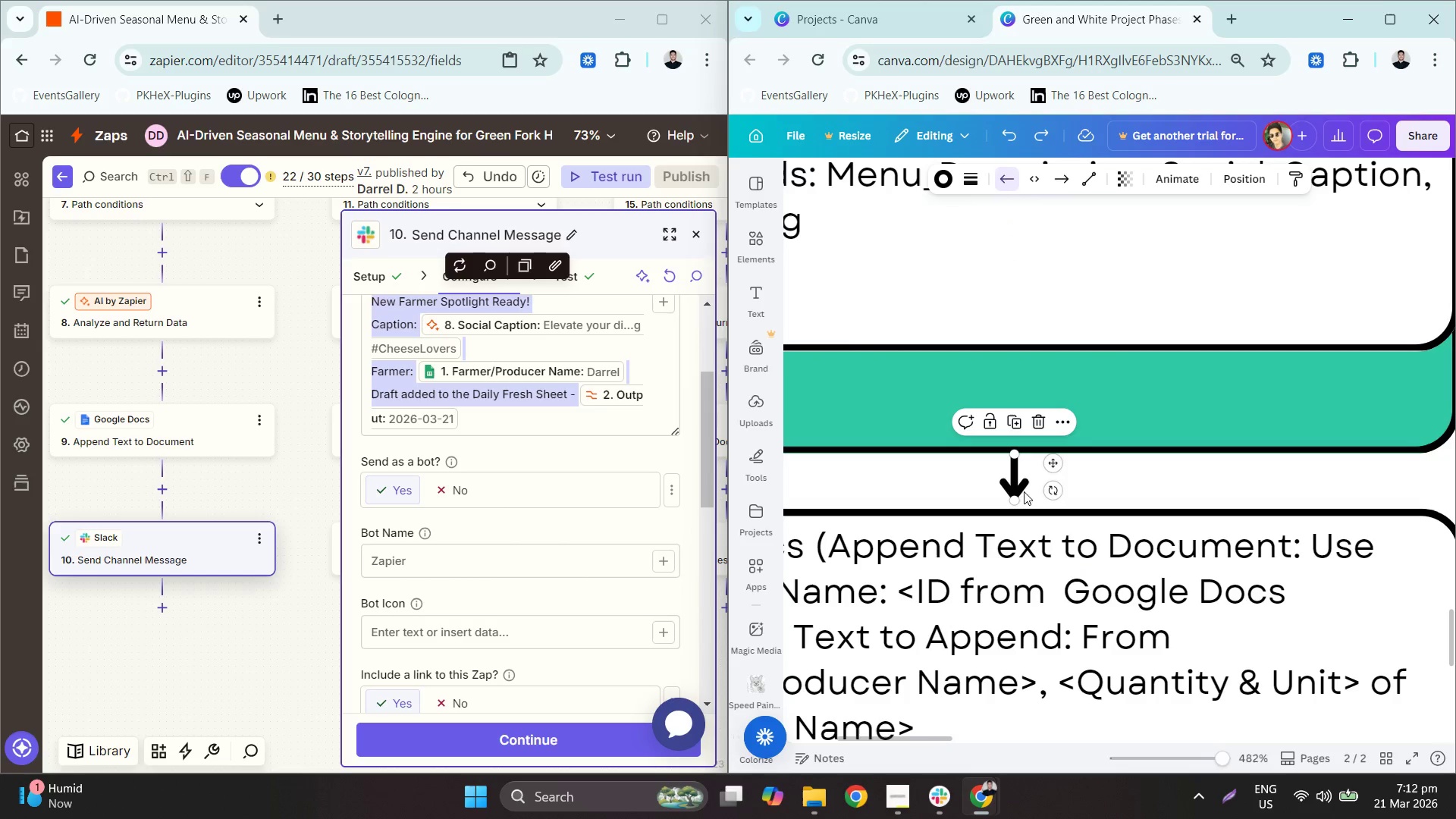 
mouse_move([1033, 500])
 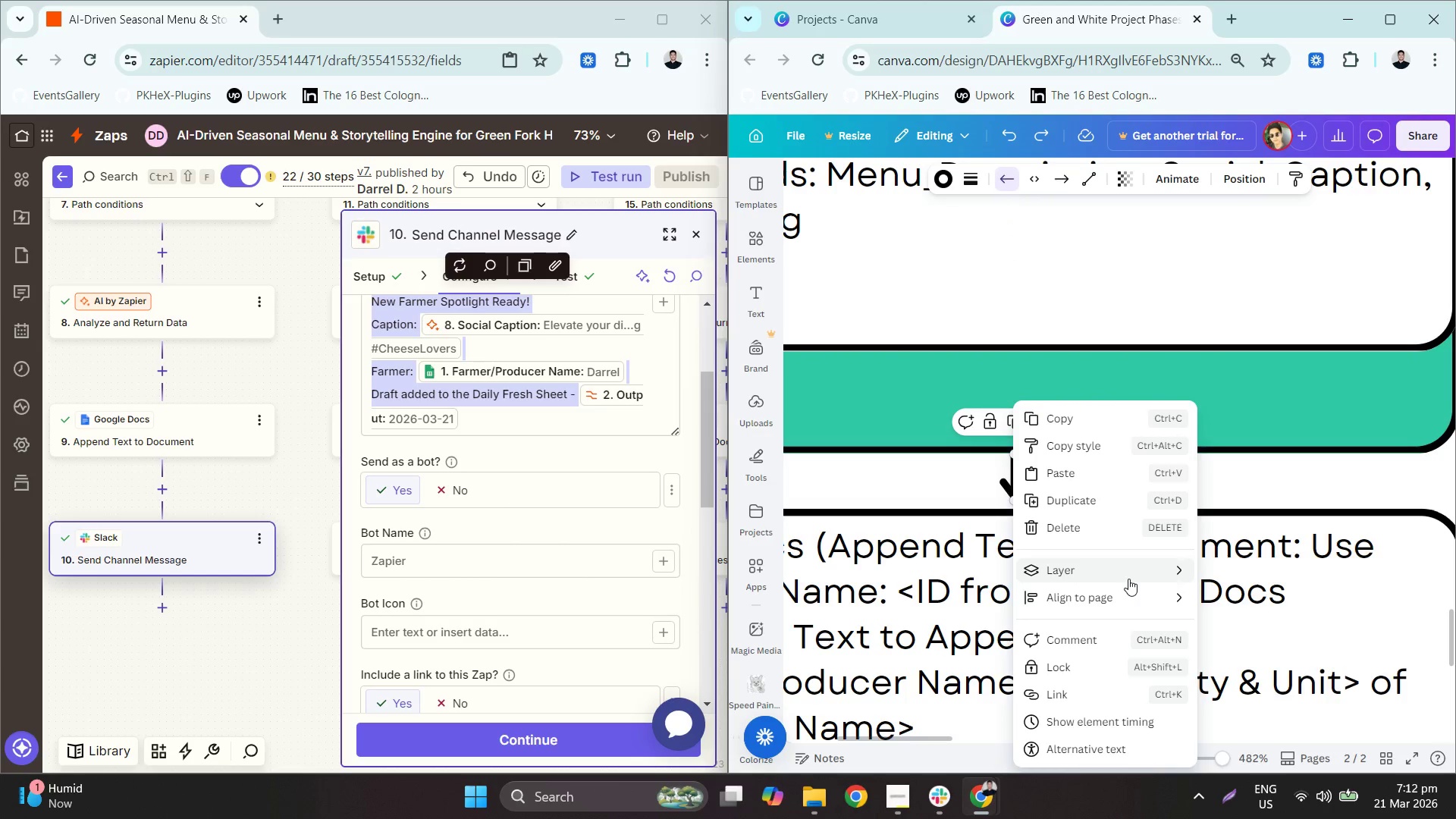 
mouse_move([1138, 610])
 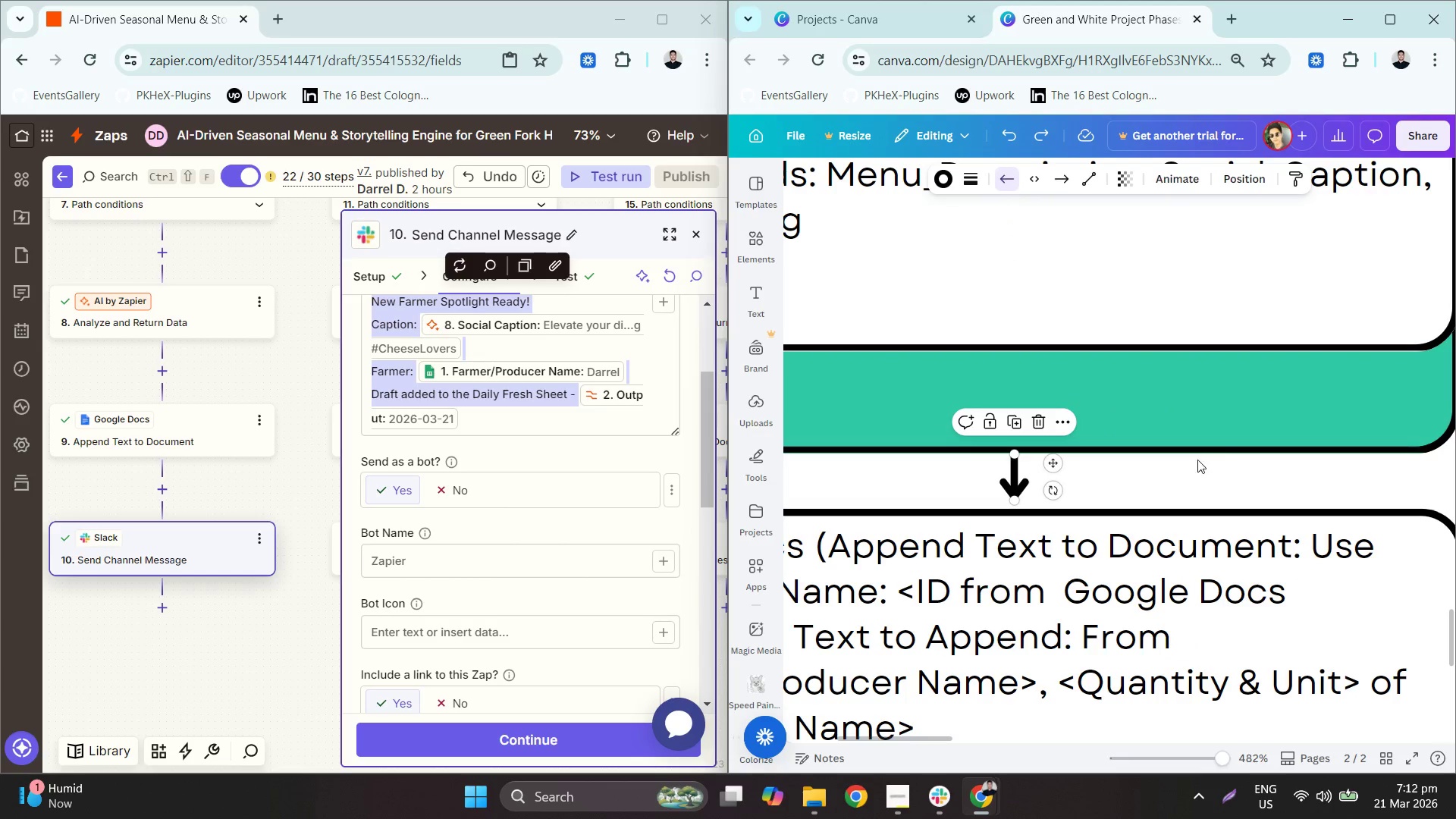 
left_click_drag(start_coordinate=[1015, 473], to_coordinate=[1096, 263])
 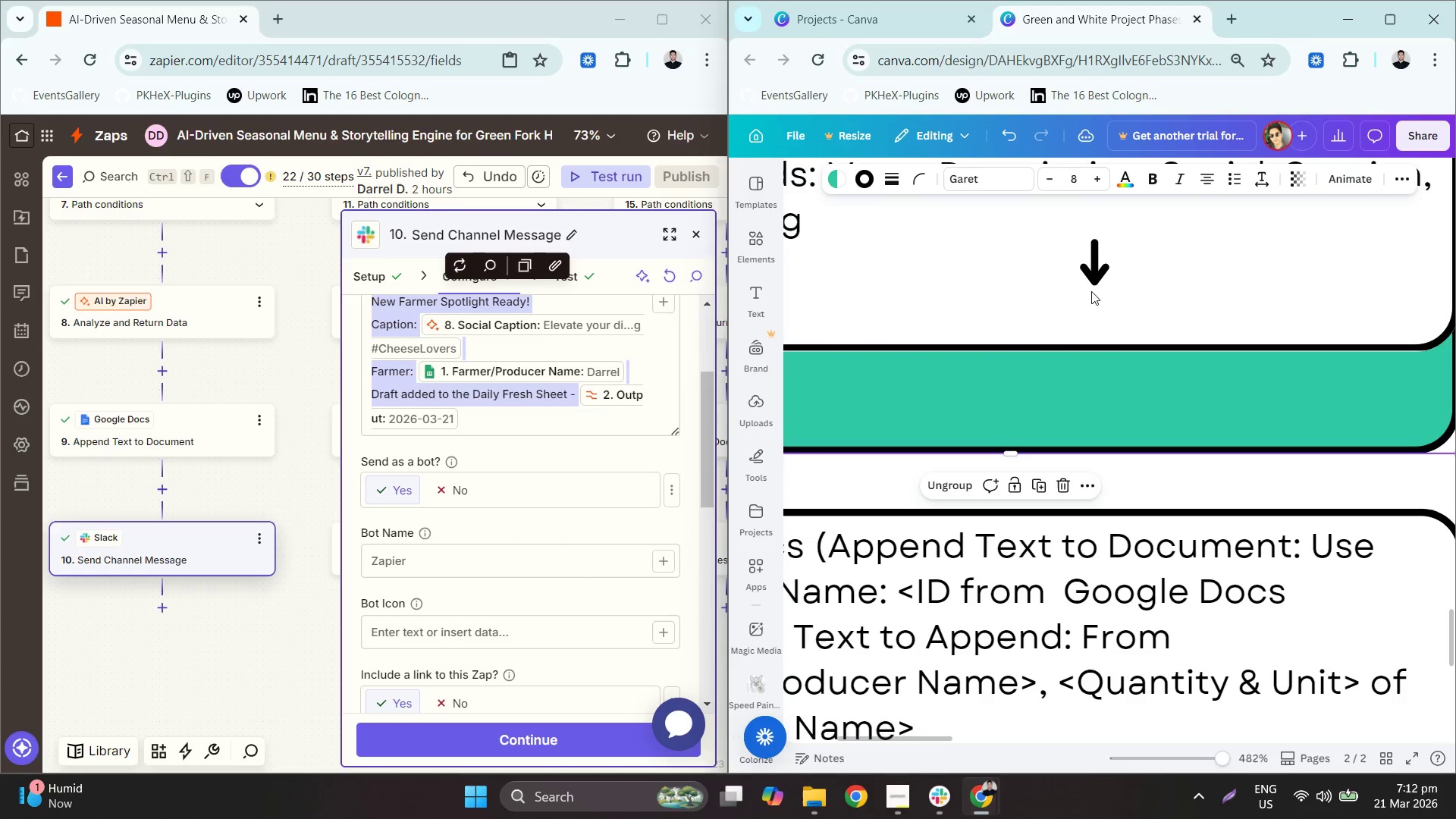 
double_click([1094, 268])
 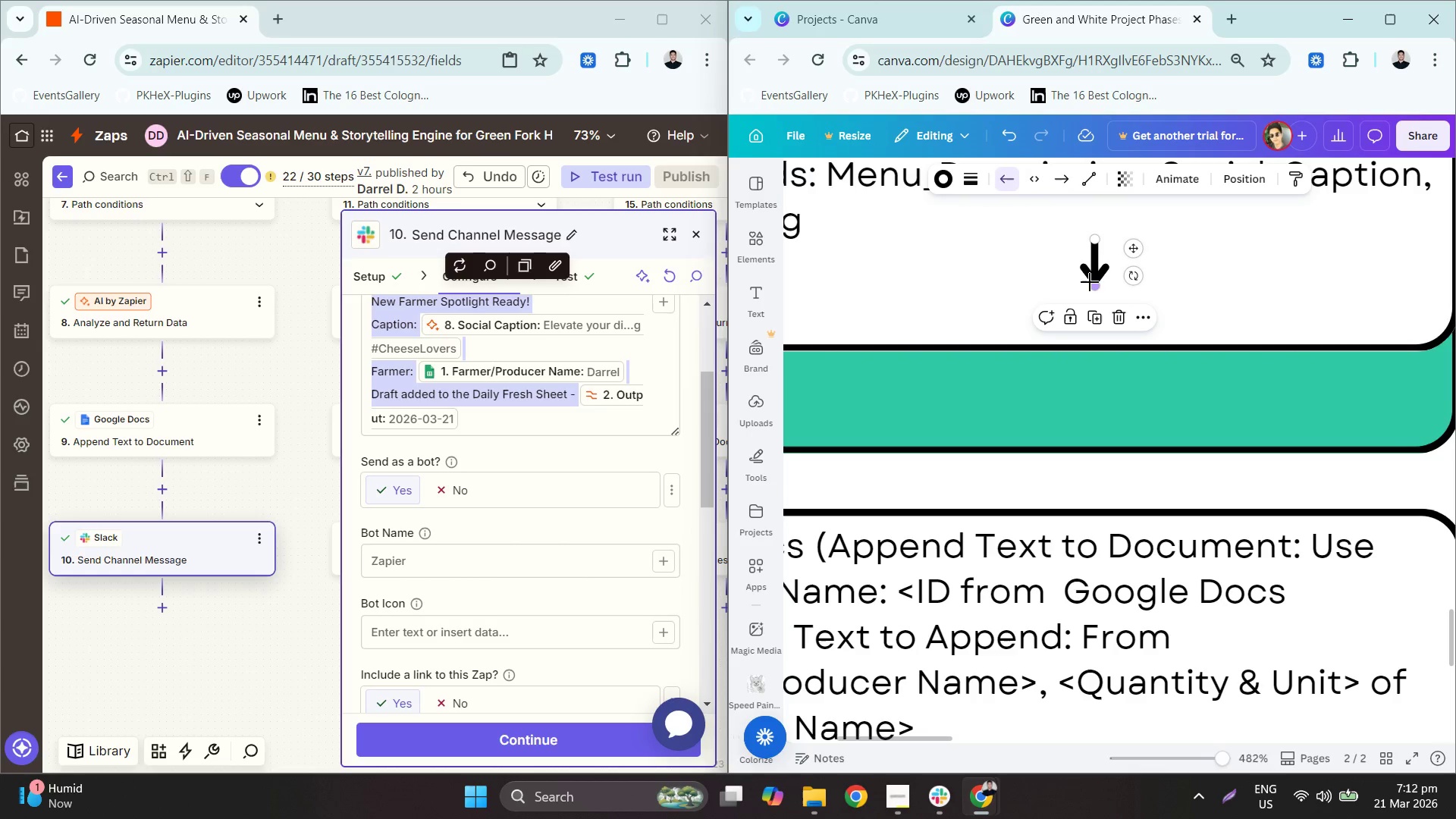 
left_click_drag(start_coordinate=[1094, 282], to_coordinate=[1094, 293])
 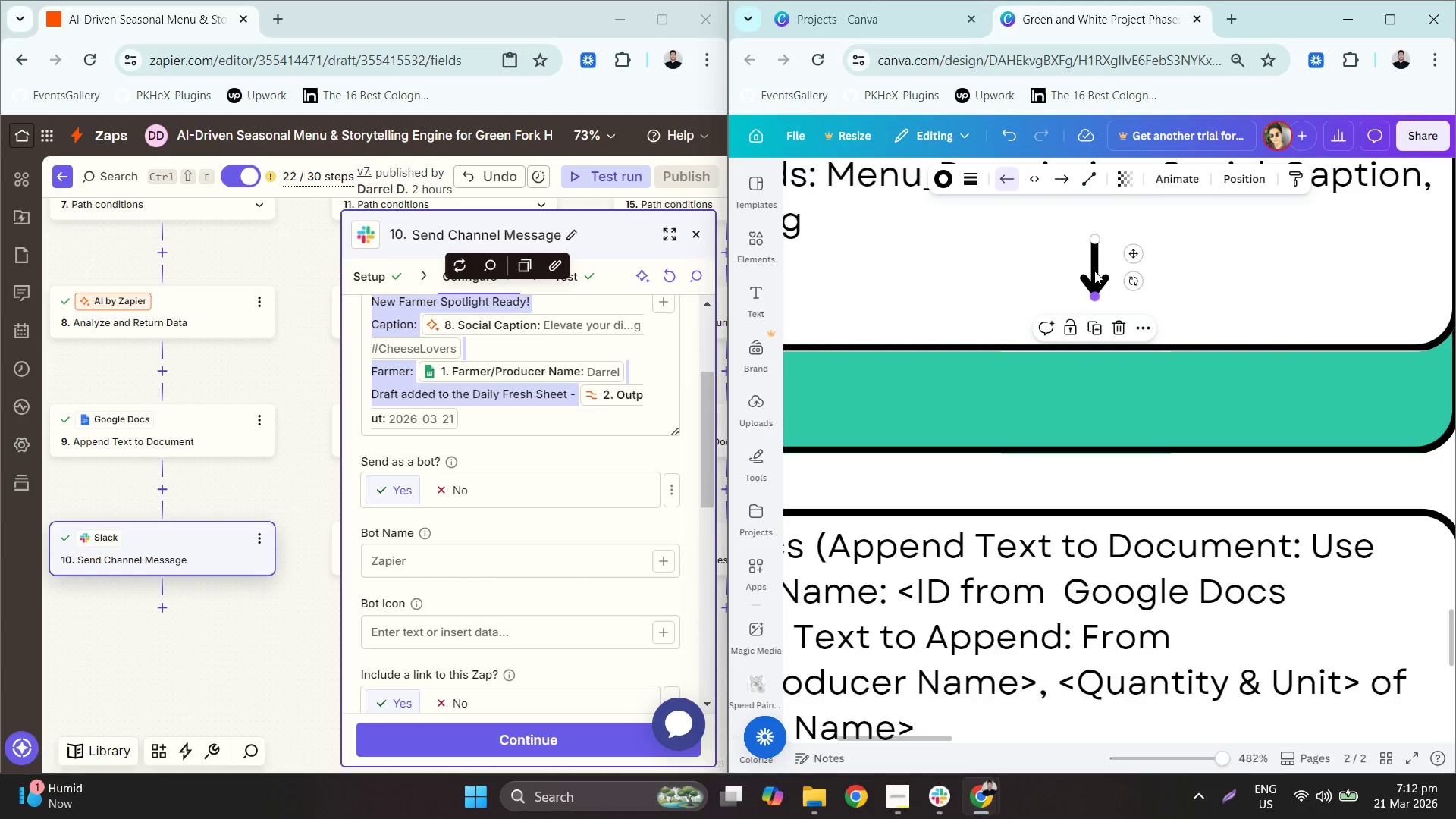 
key(Control+C)
 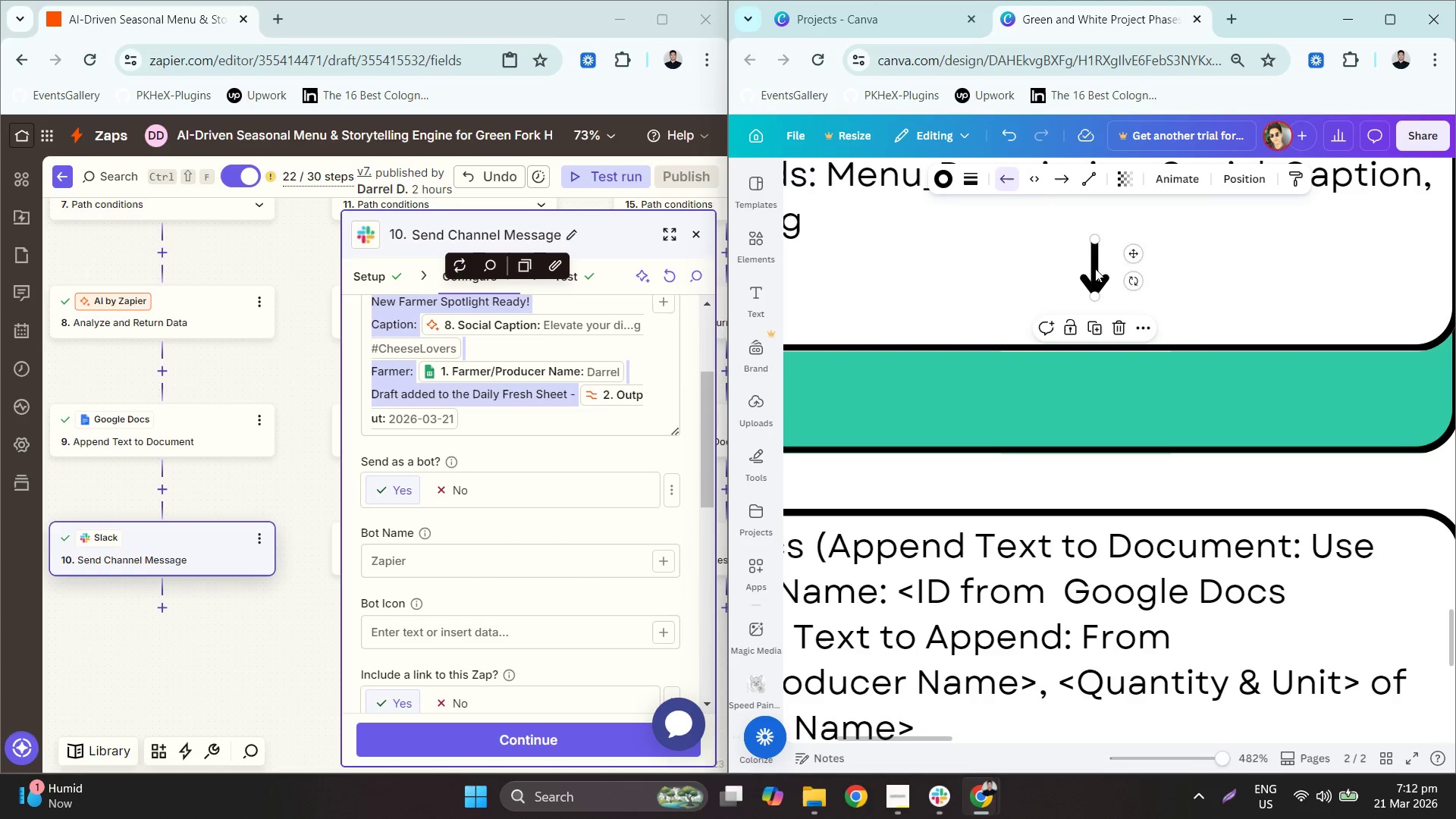 
key(Control+V)
 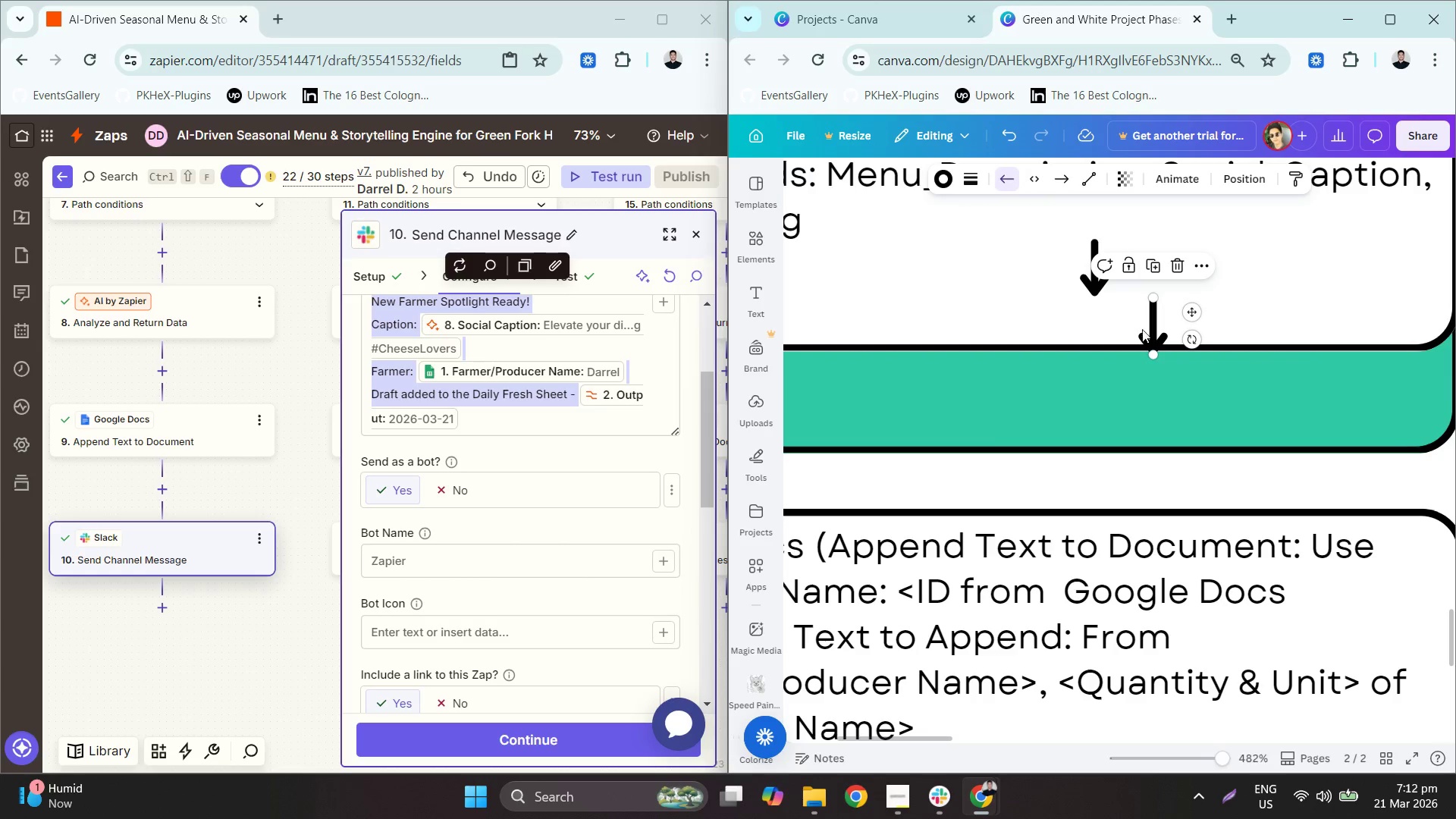 
left_click_drag(start_coordinate=[1145, 320], to_coordinate=[979, 469])
 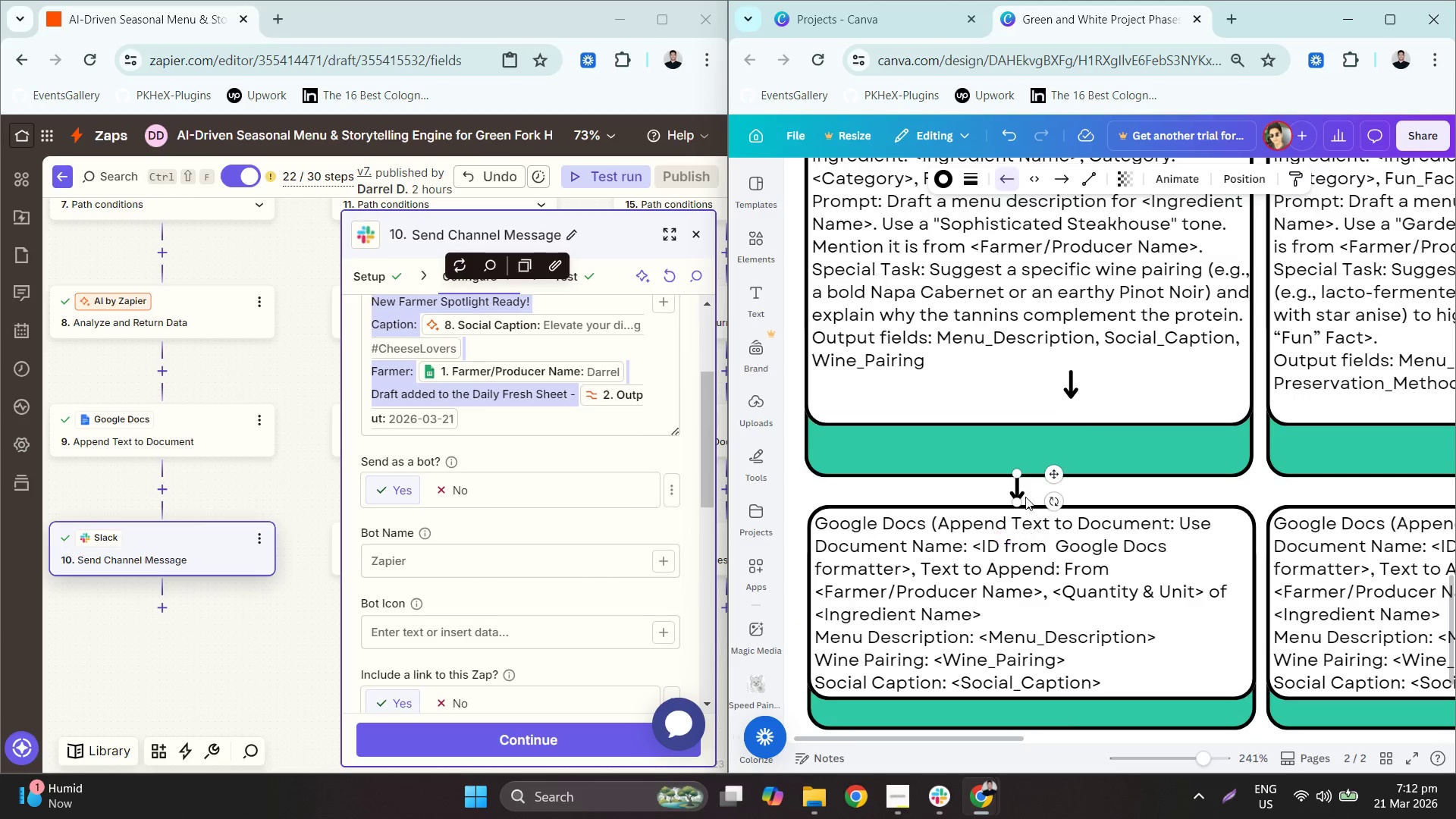 
hold_key(key=ControlLeft, duration=0.8)
scroll: coordinate [1046, 501], scroll_direction: down, amount: 4.0
 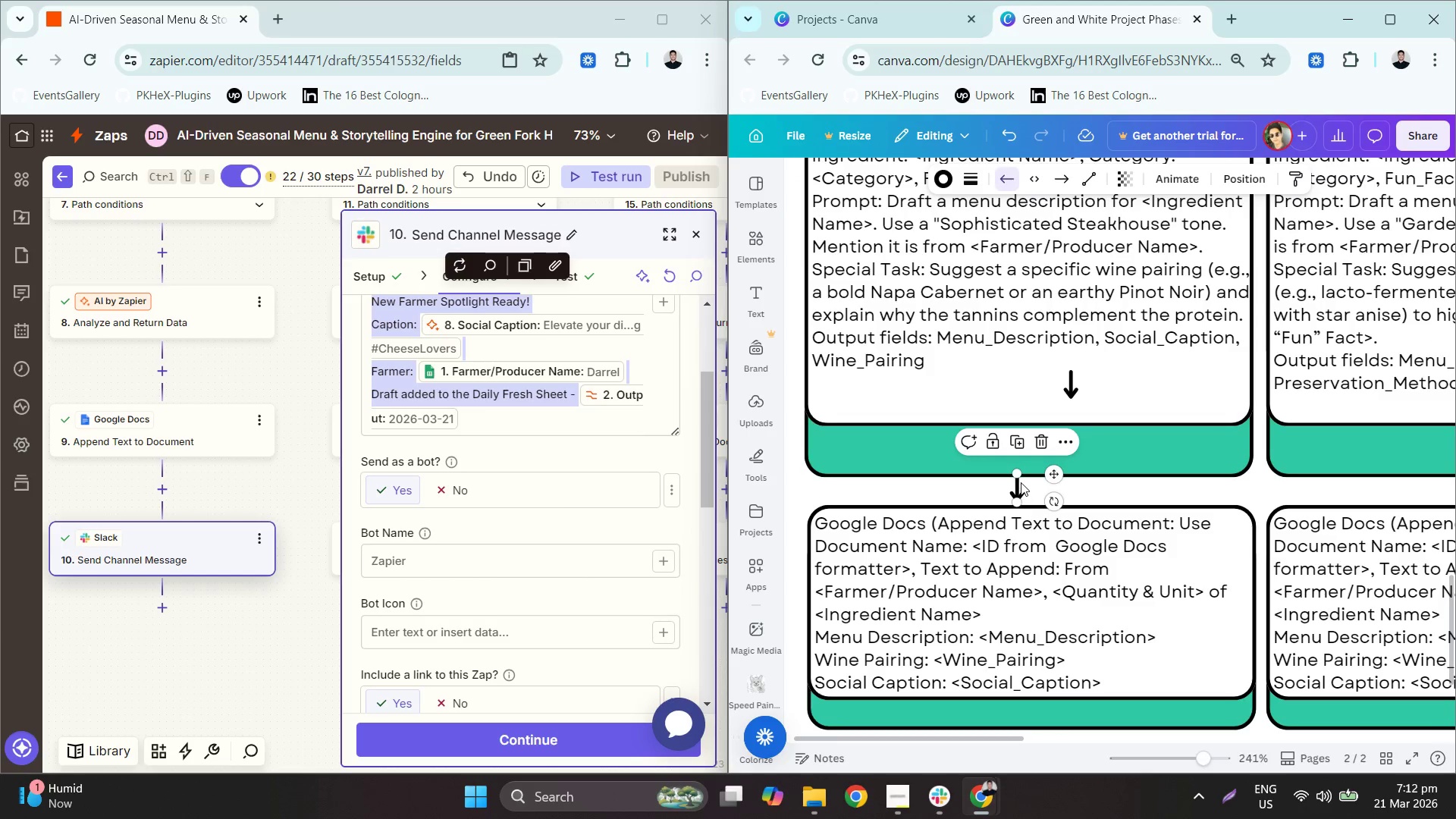 
left_click_drag(start_coordinate=[1021, 482], to_coordinate=[1027, 482])
 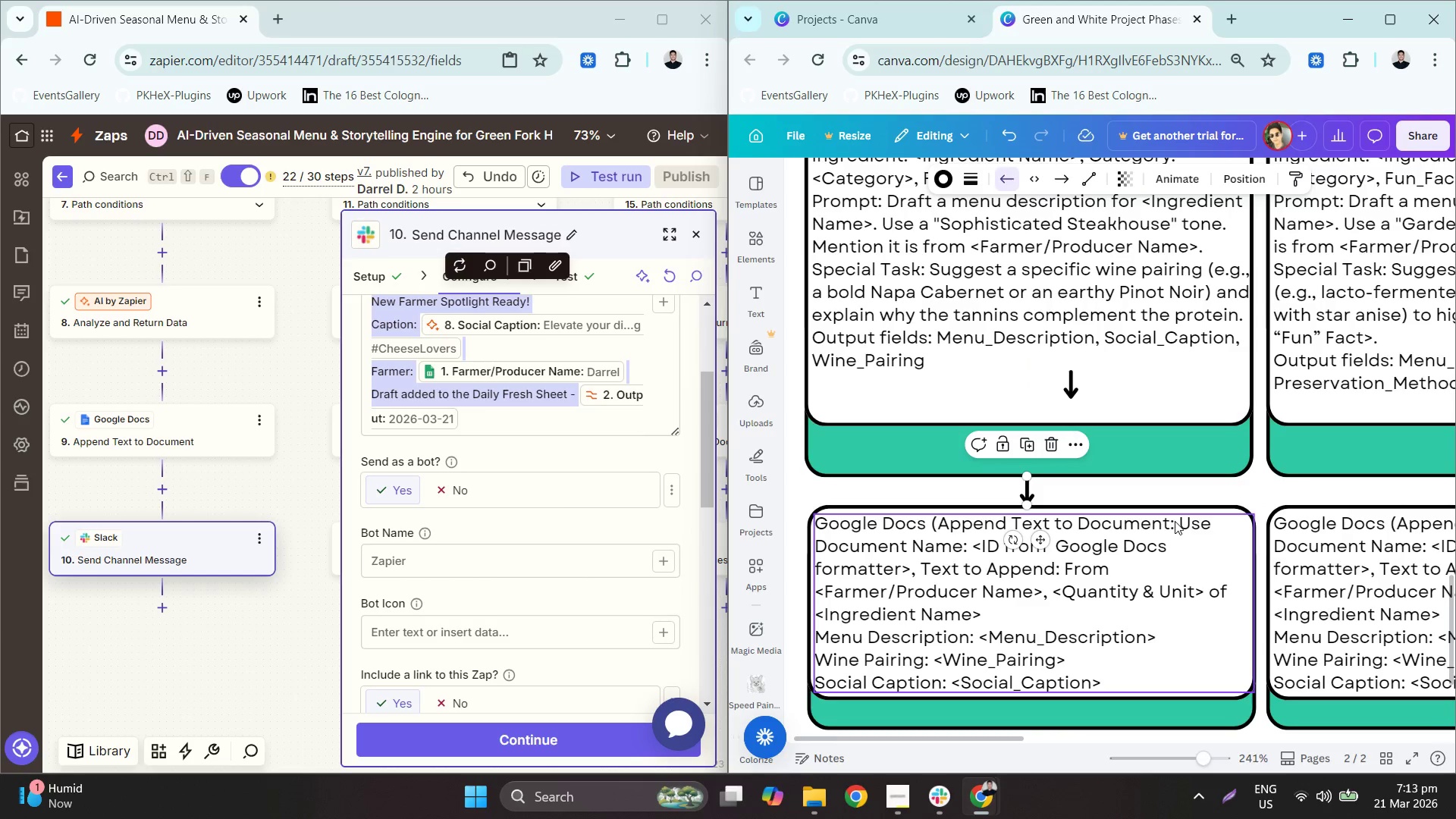 
key(Control+V)
 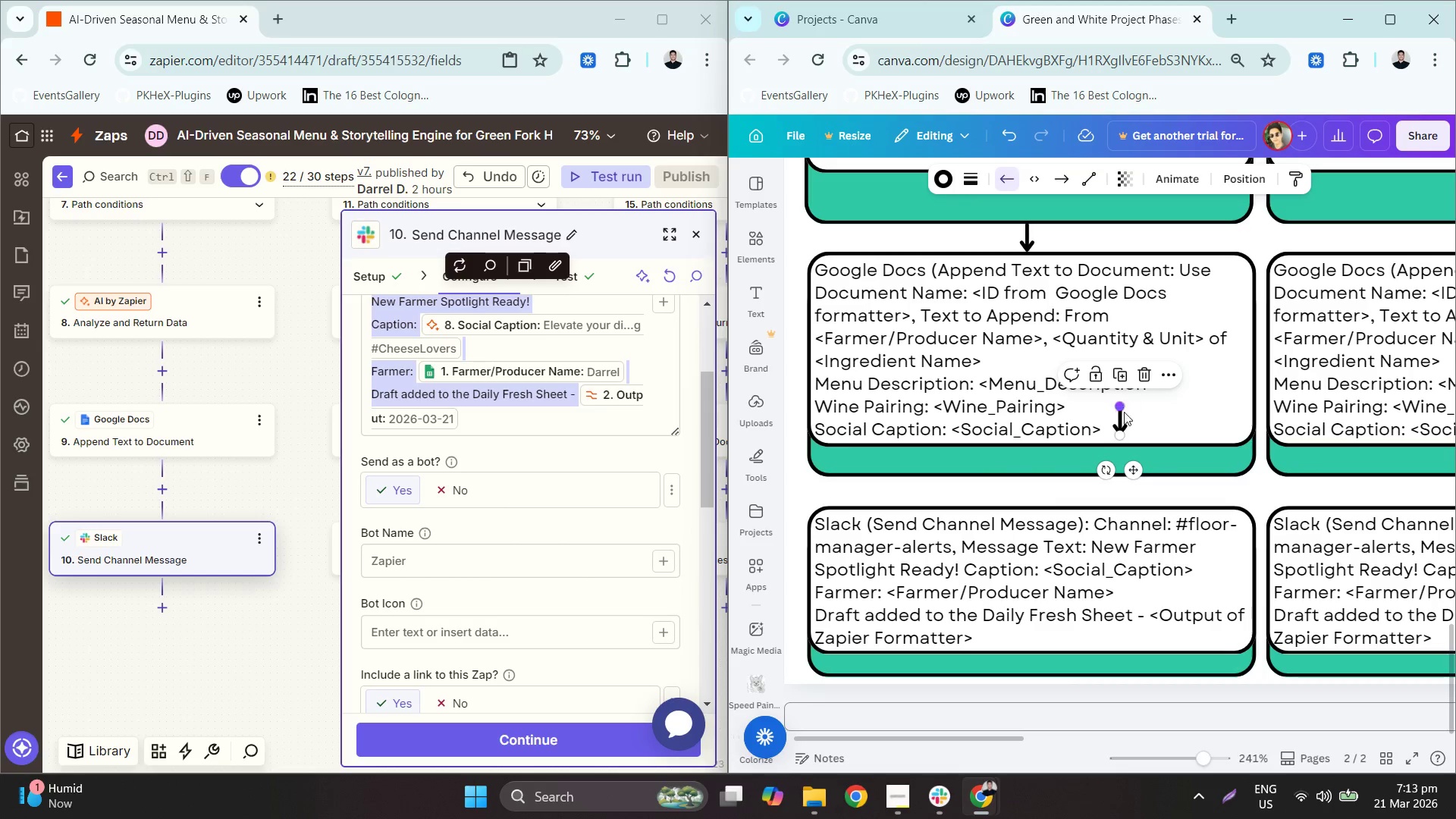 
key(Control+ControlLeft)
 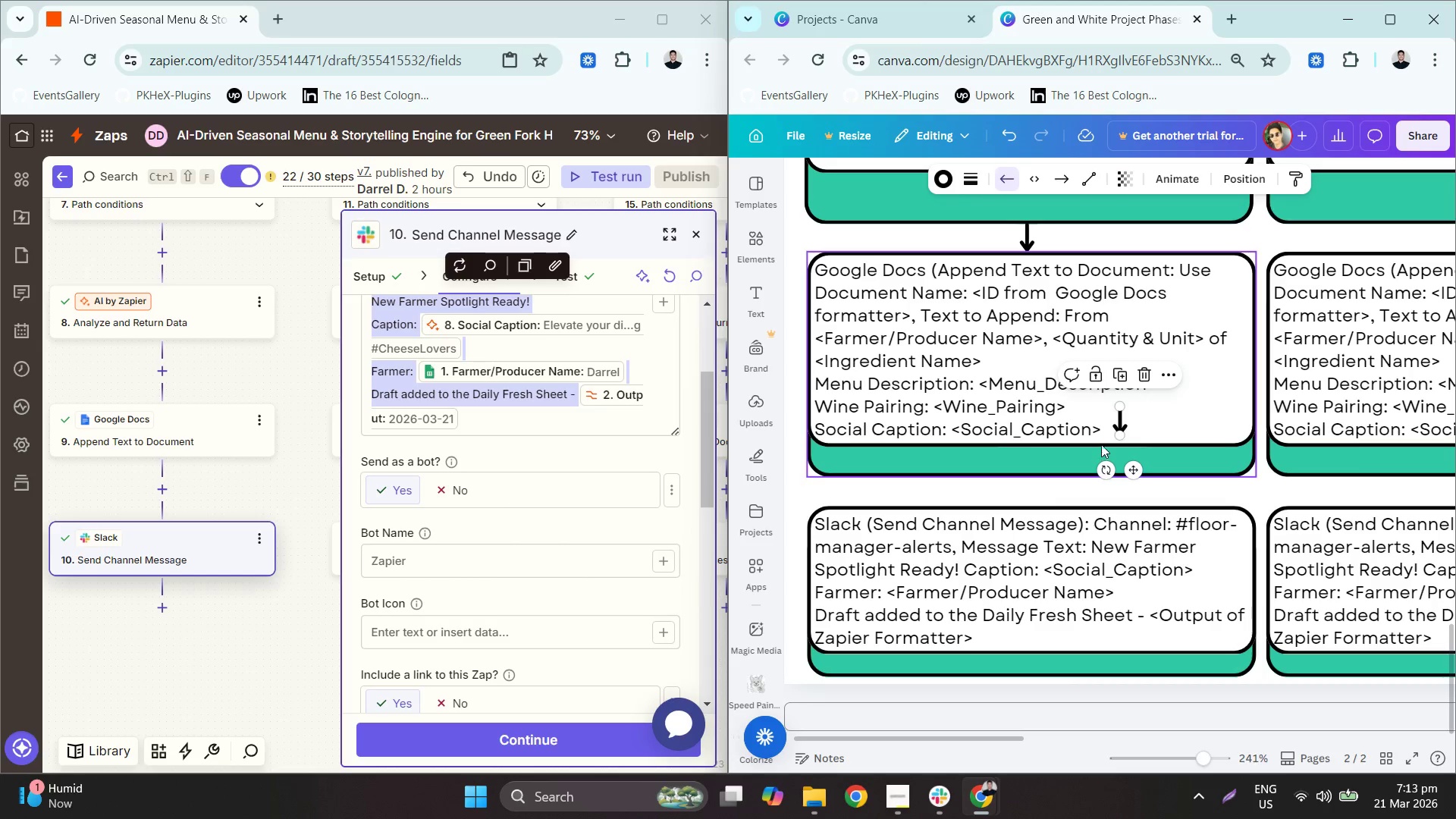 
scroll: coordinate [1175, 520], scroll_direction: down, amount: 4.0
 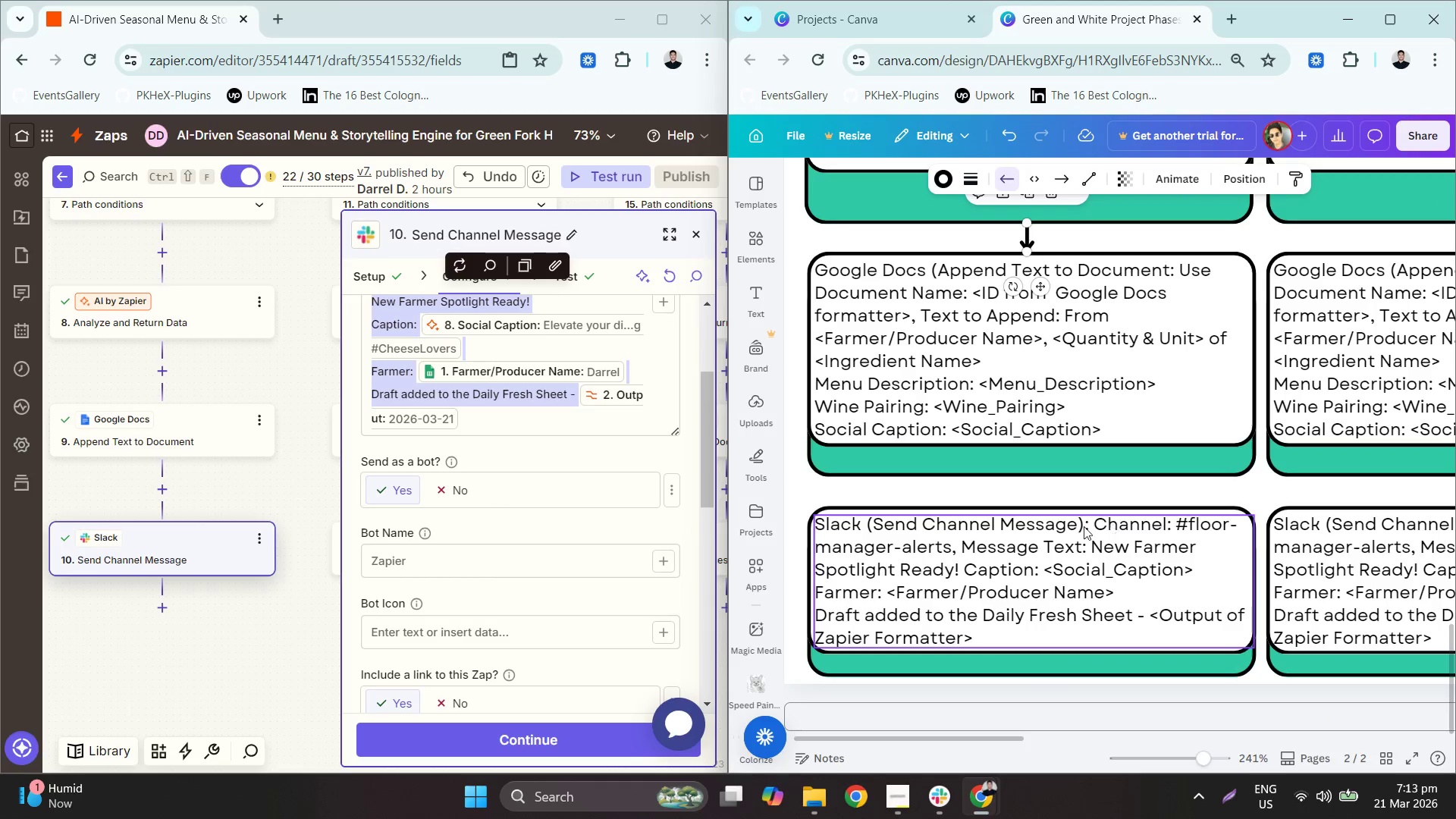 
left_click_drag(start_coordinate=[1122, 418], to_coordinate=[1029, 488])
 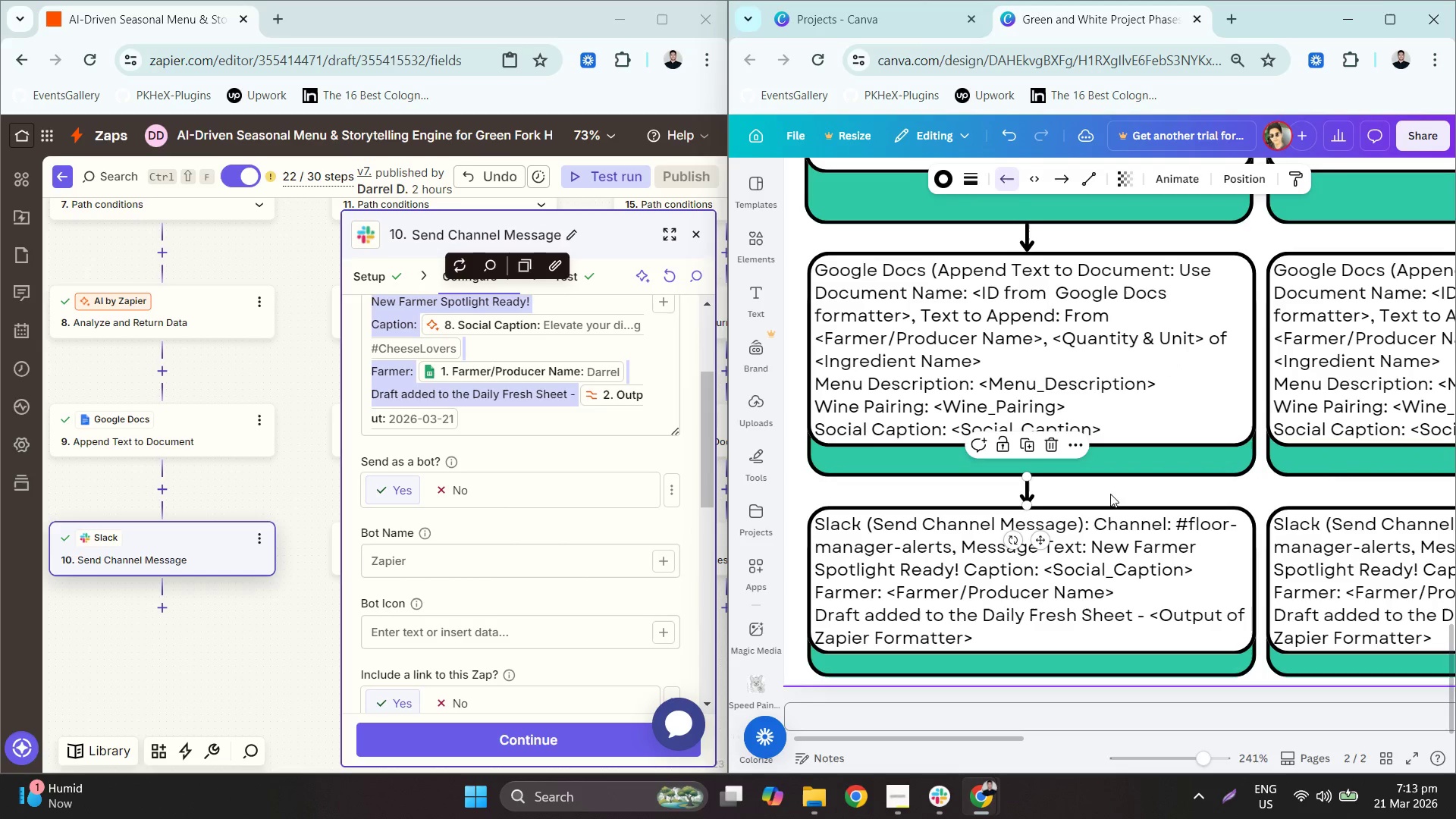 
left_click([1119, 494])
 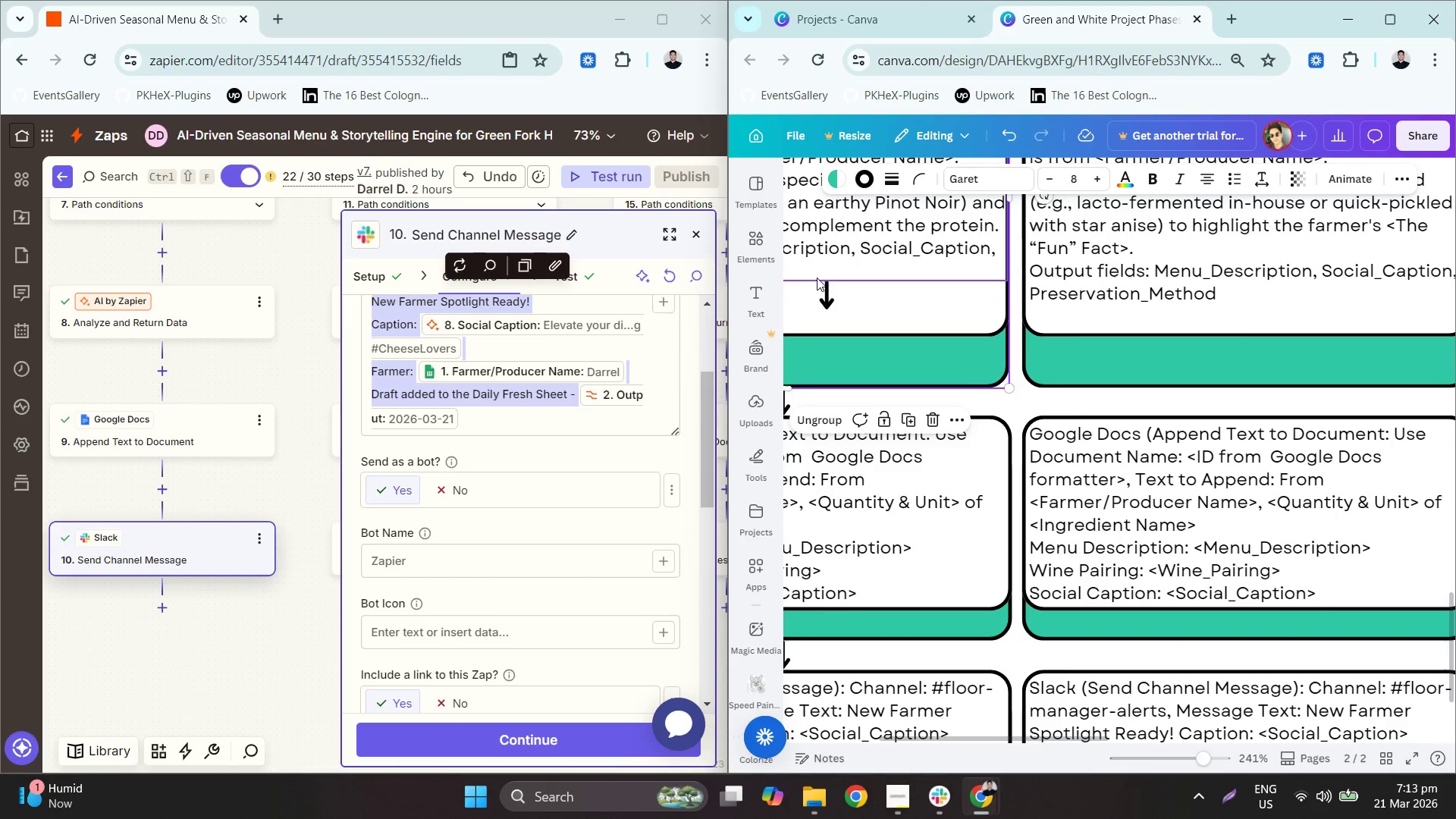 
left_click_drag(start_coordinate=[829, 293], to_coordinate=[1265, 401])
 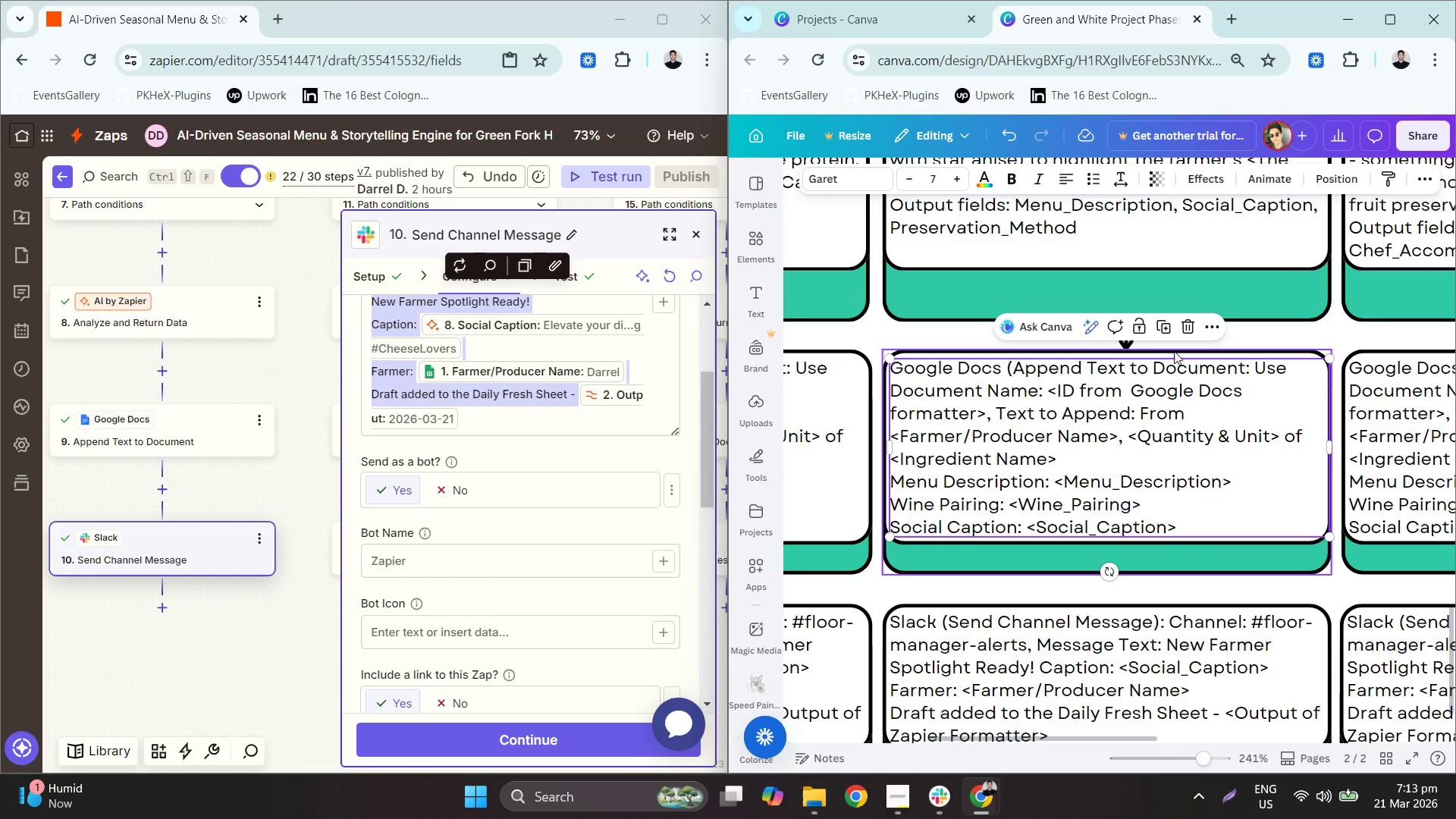 
left_click_drag(start_coordinate=[1125, 332], to_coordinate=[1113, 329])
 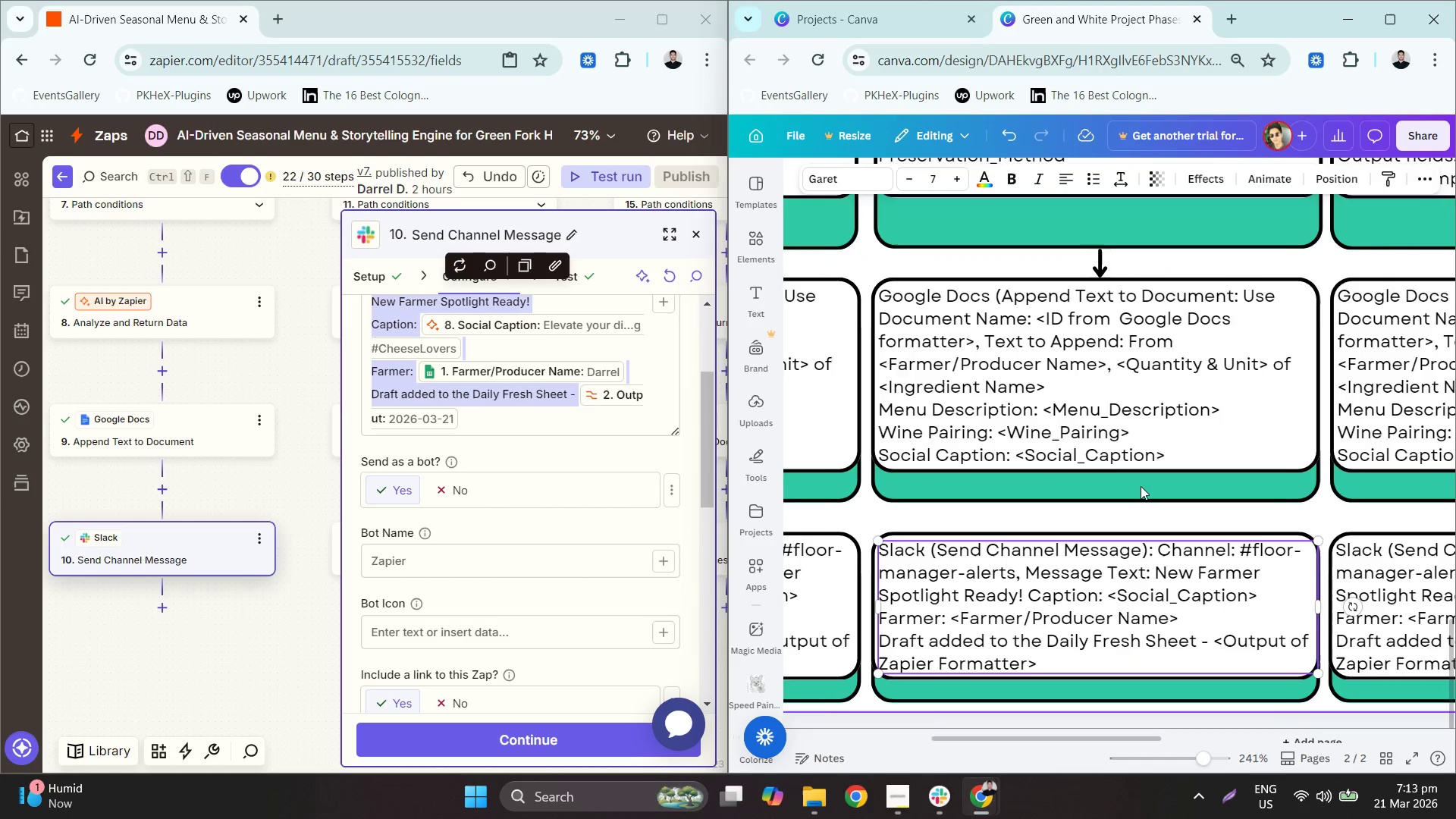 
key(Control+ControlLeft)
 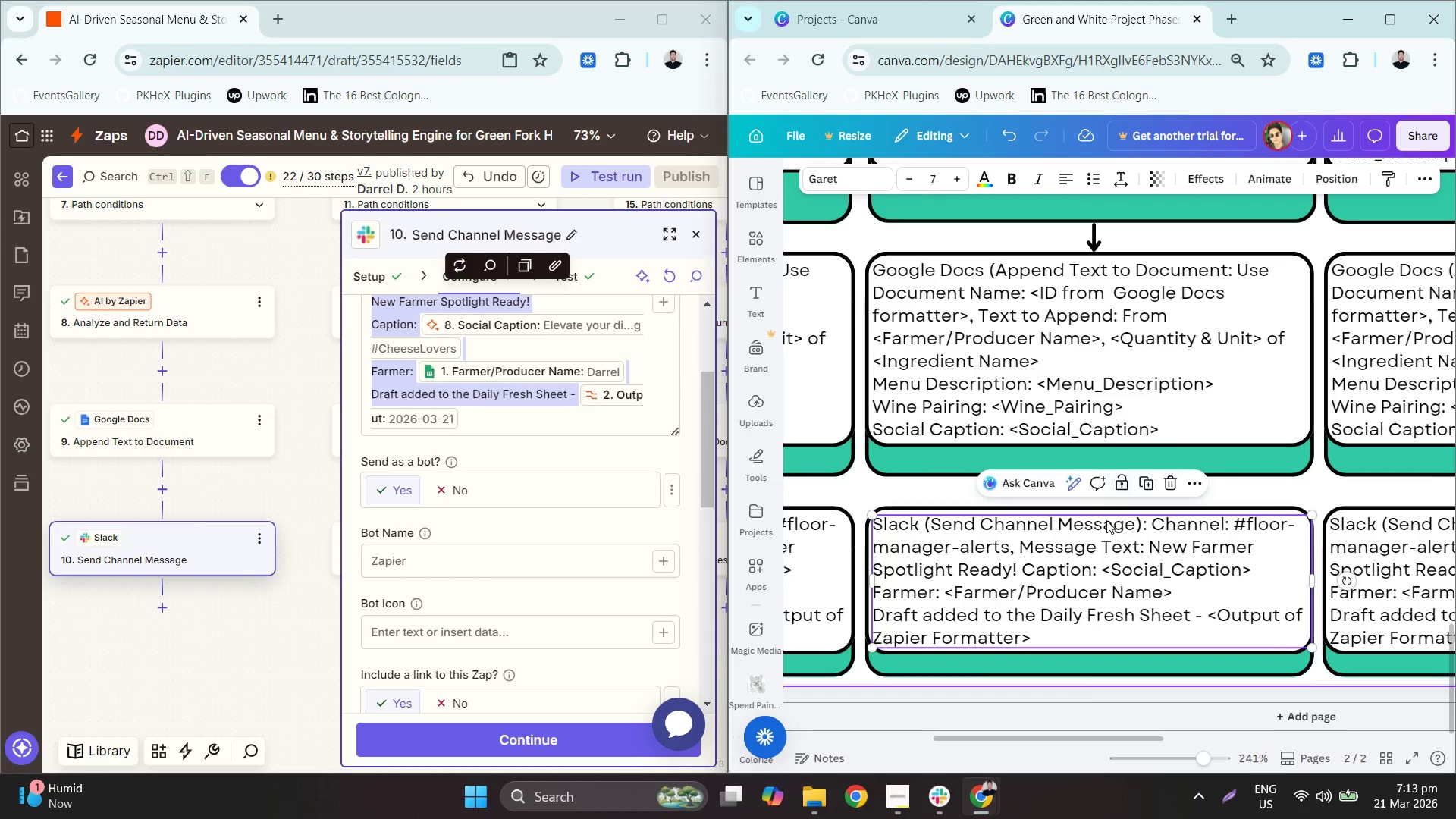 
key(V)
 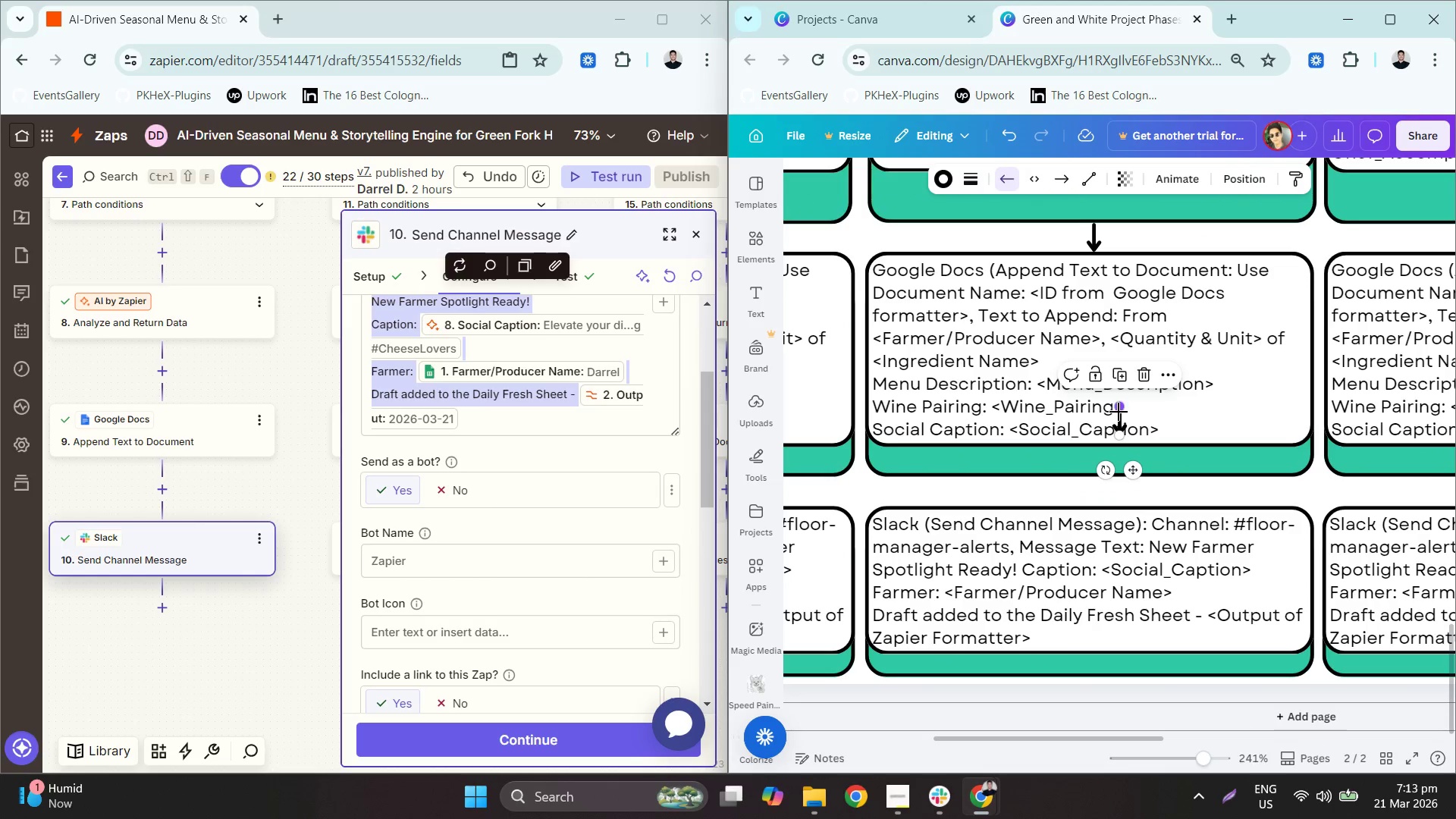 
left_click_drag(start_coordinate=[1119, 419], to_coordinate=[1097, 488])
 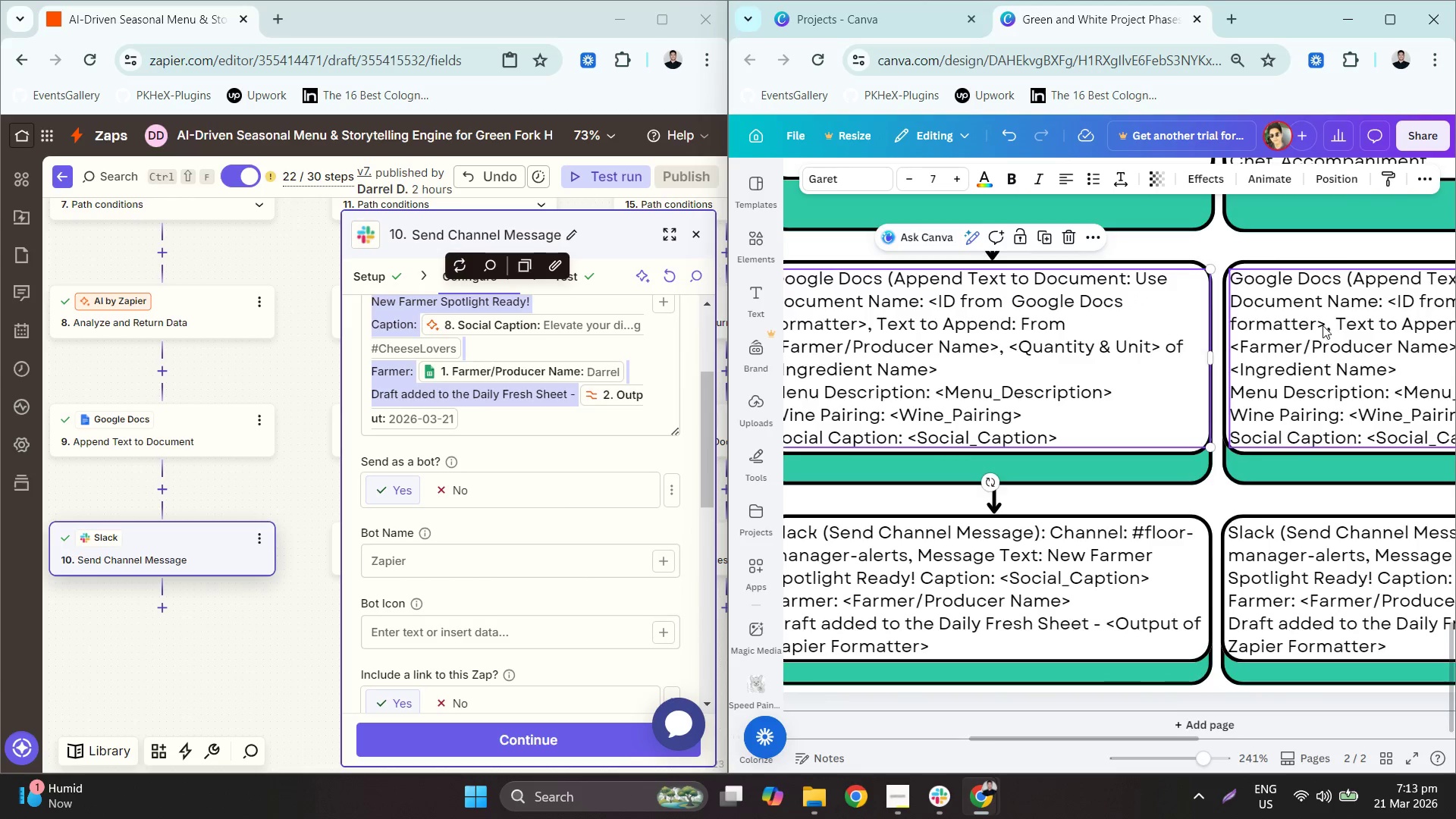 
key(Control+ControlLeft)
 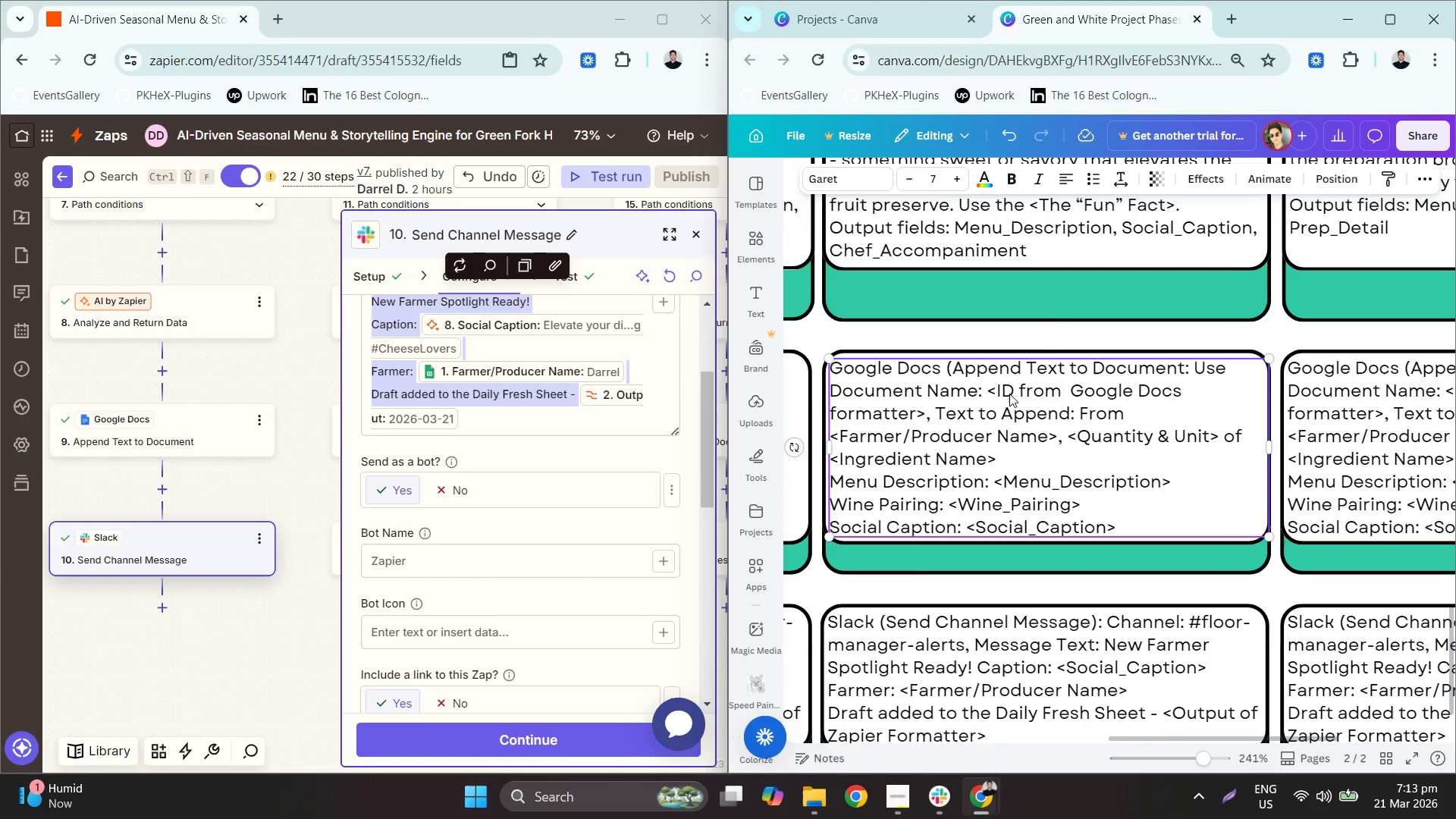 
key(Control+V)
 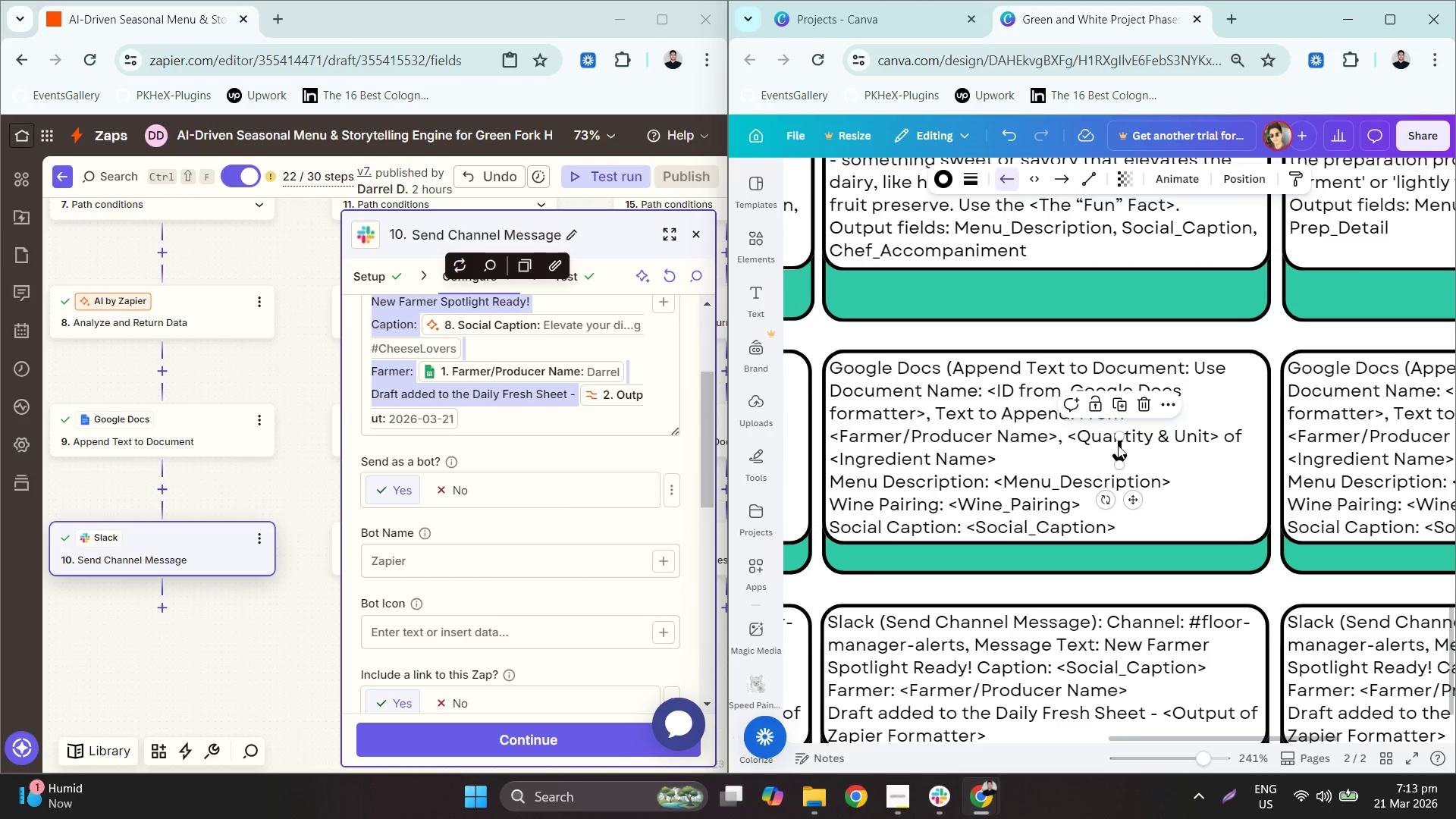 
left_click_drag(start_coordinate=[1117, 444], to_coordinate=[1050, 330])
 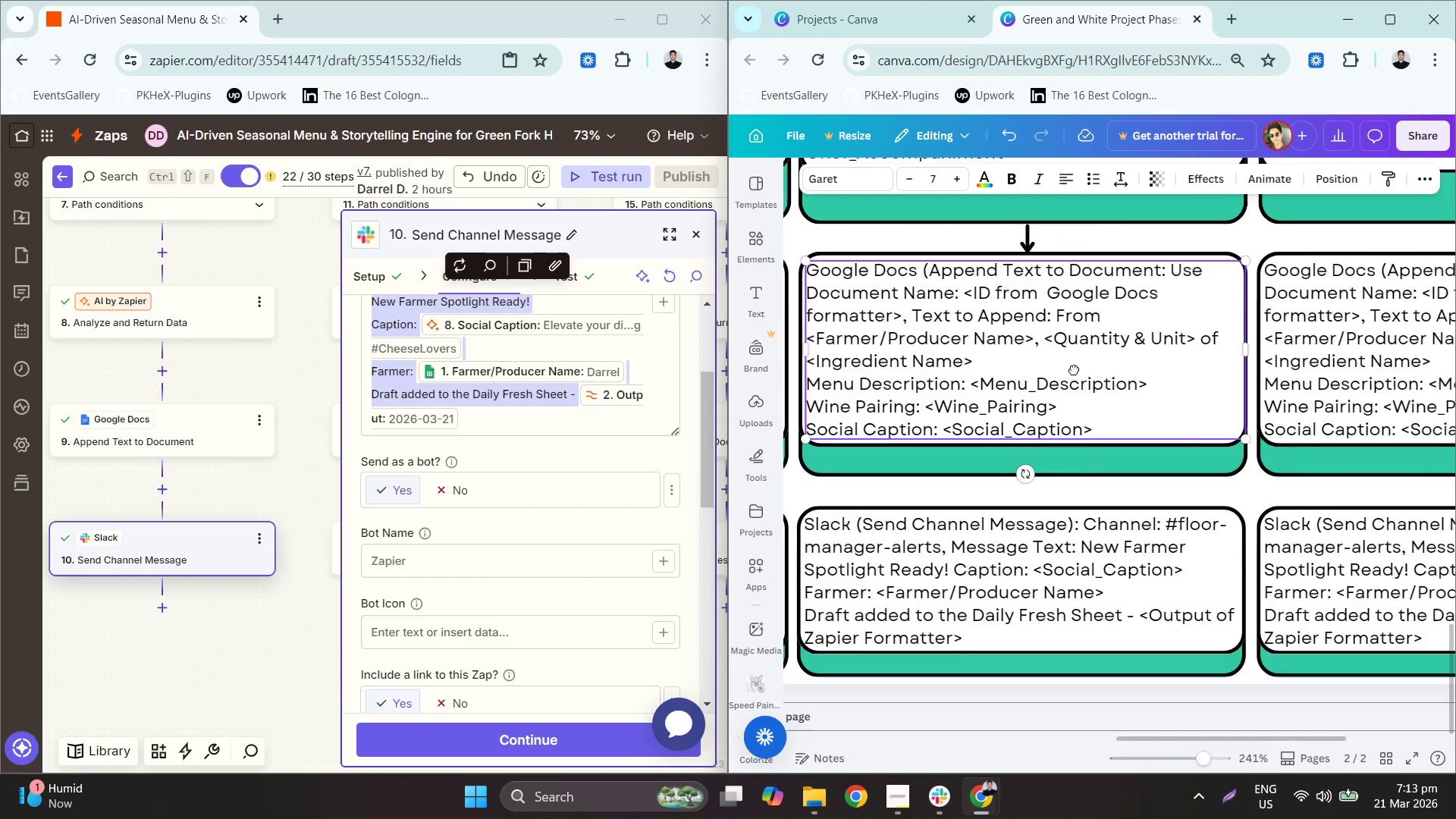 
key(Control+ControlLeft)
 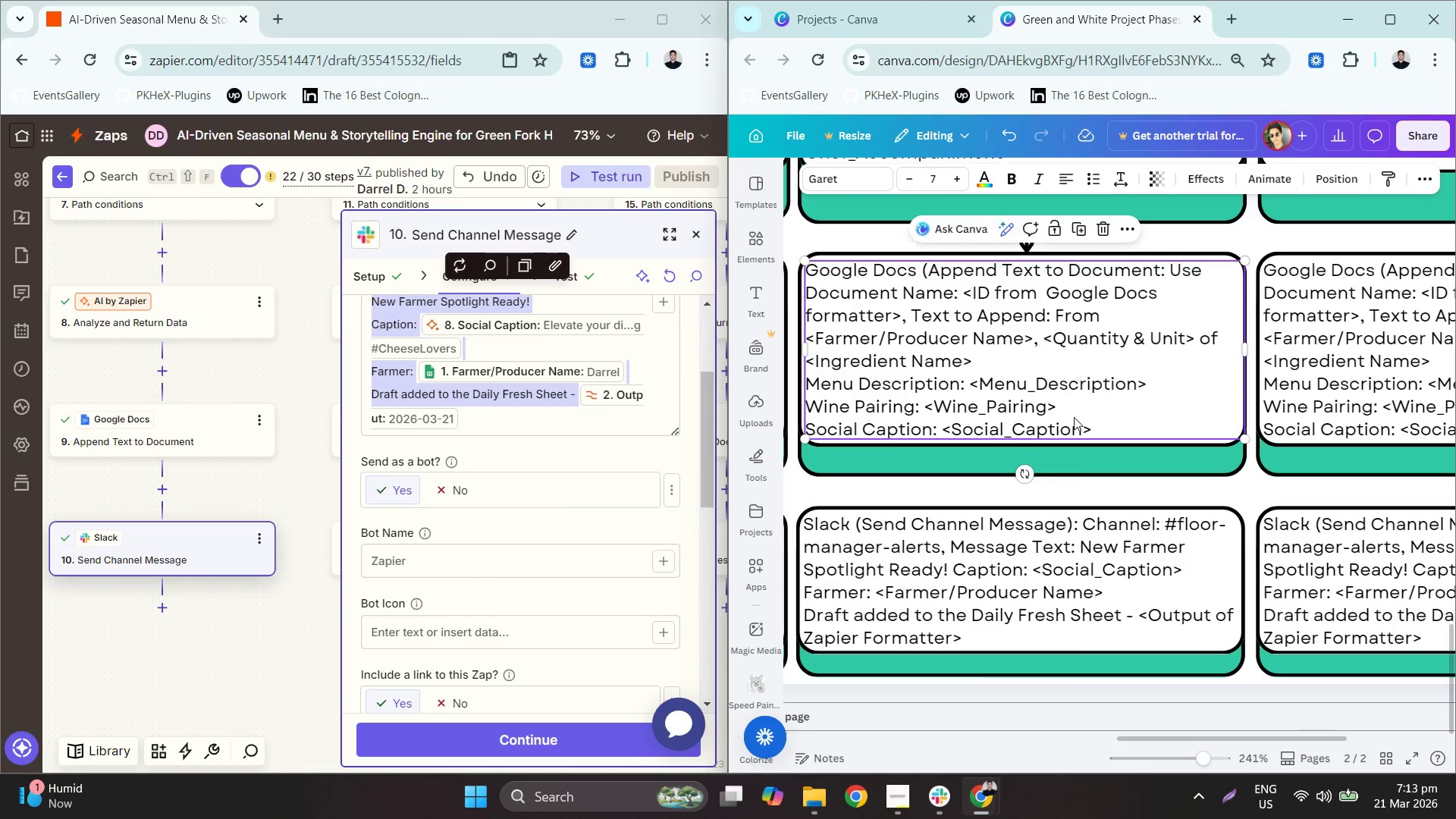 
key(Control+V)
 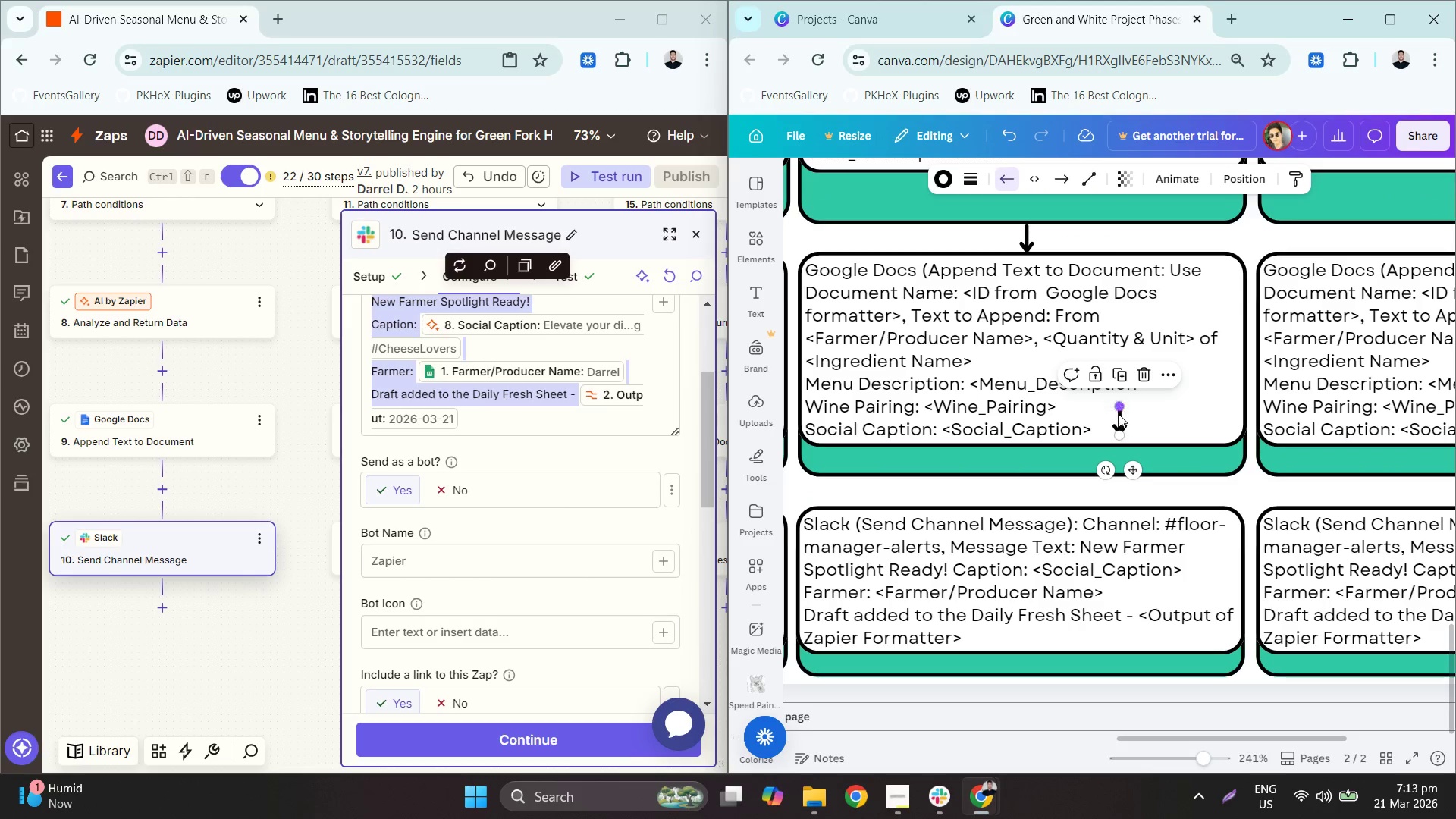 
left_click_drag(start_coordinate=[1119, 416], to_coordinate=[1025, 485])
 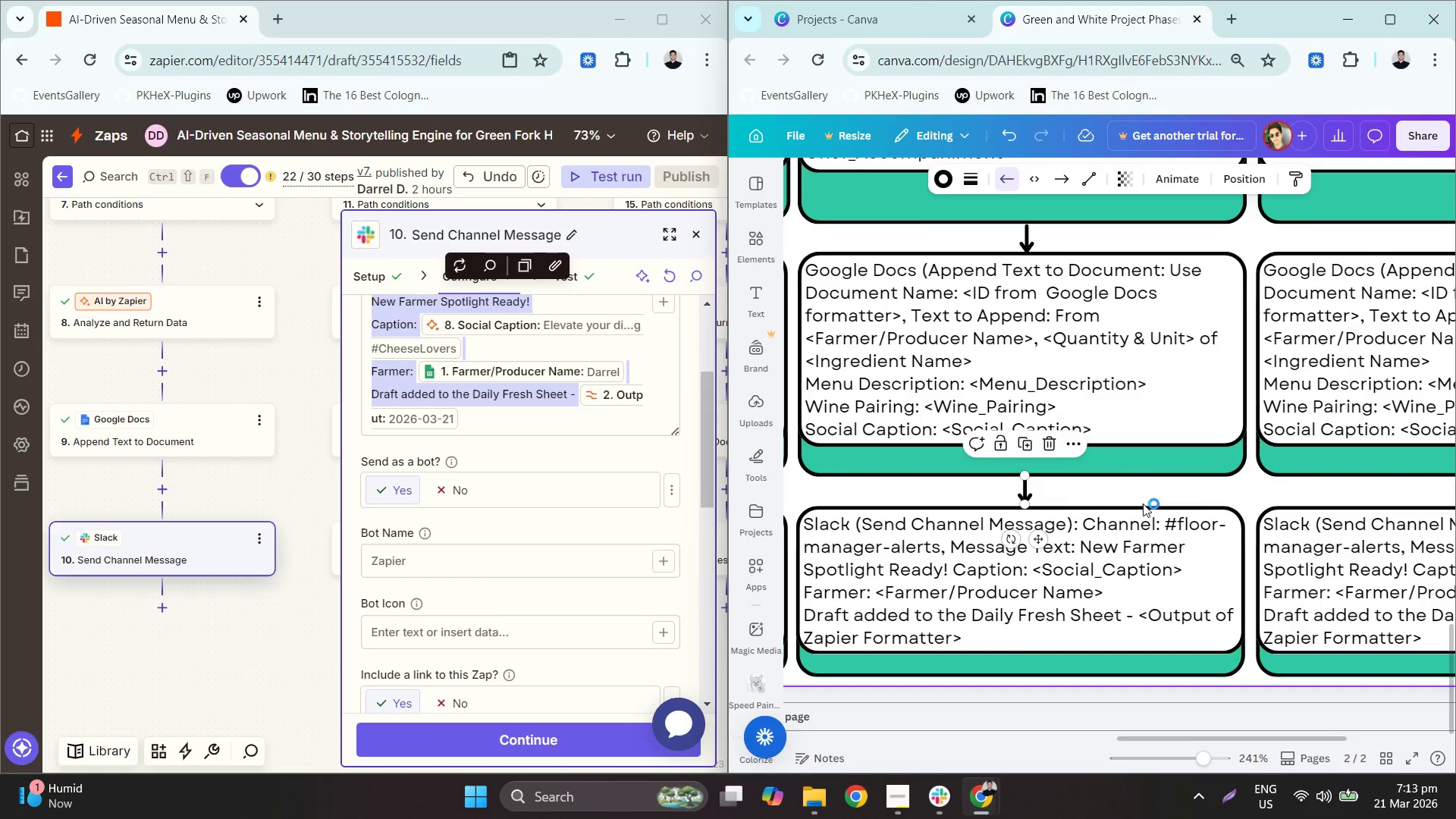 
left_click([1144, 503])
 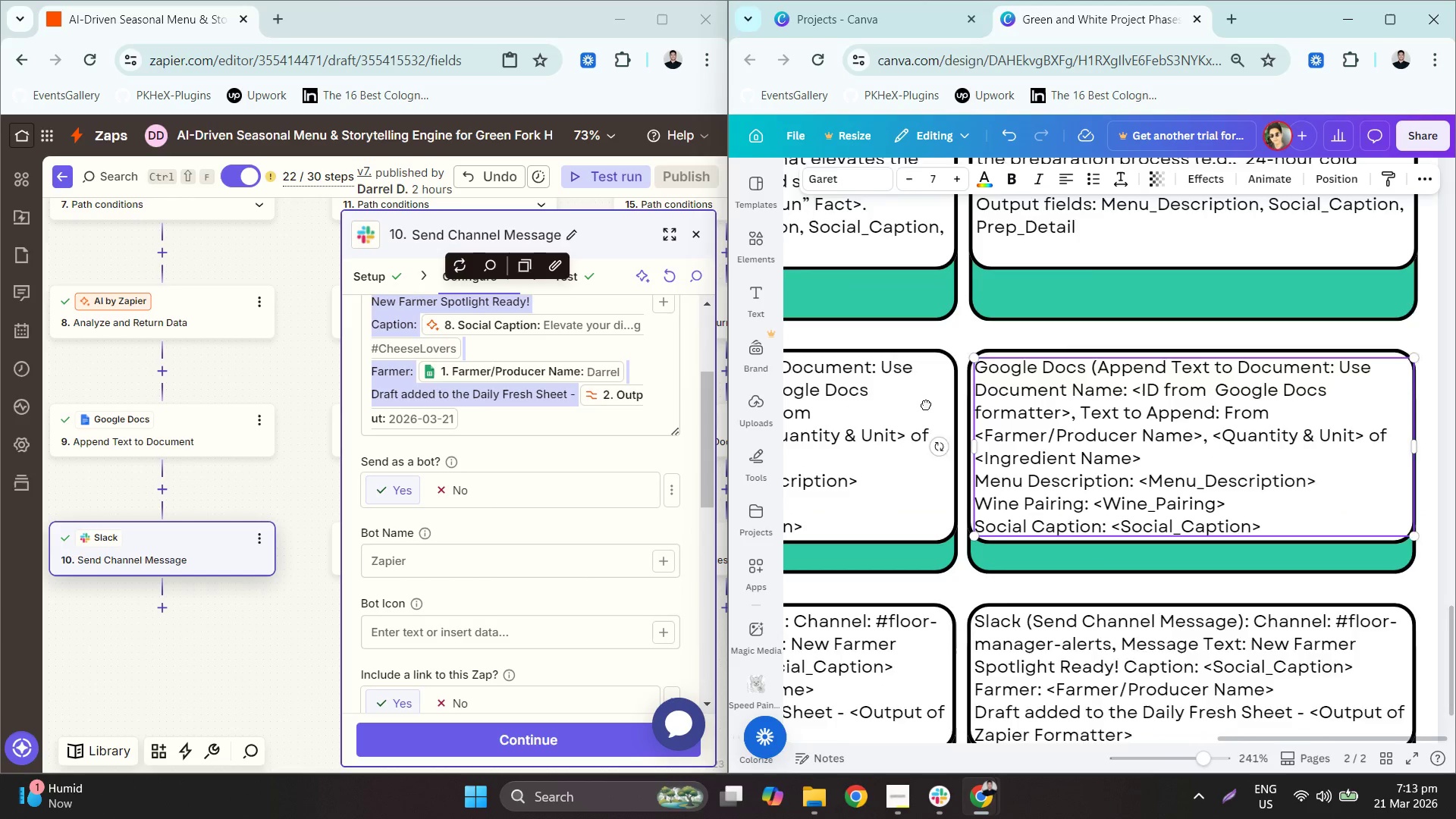 
key(Control+ControlLeft)
 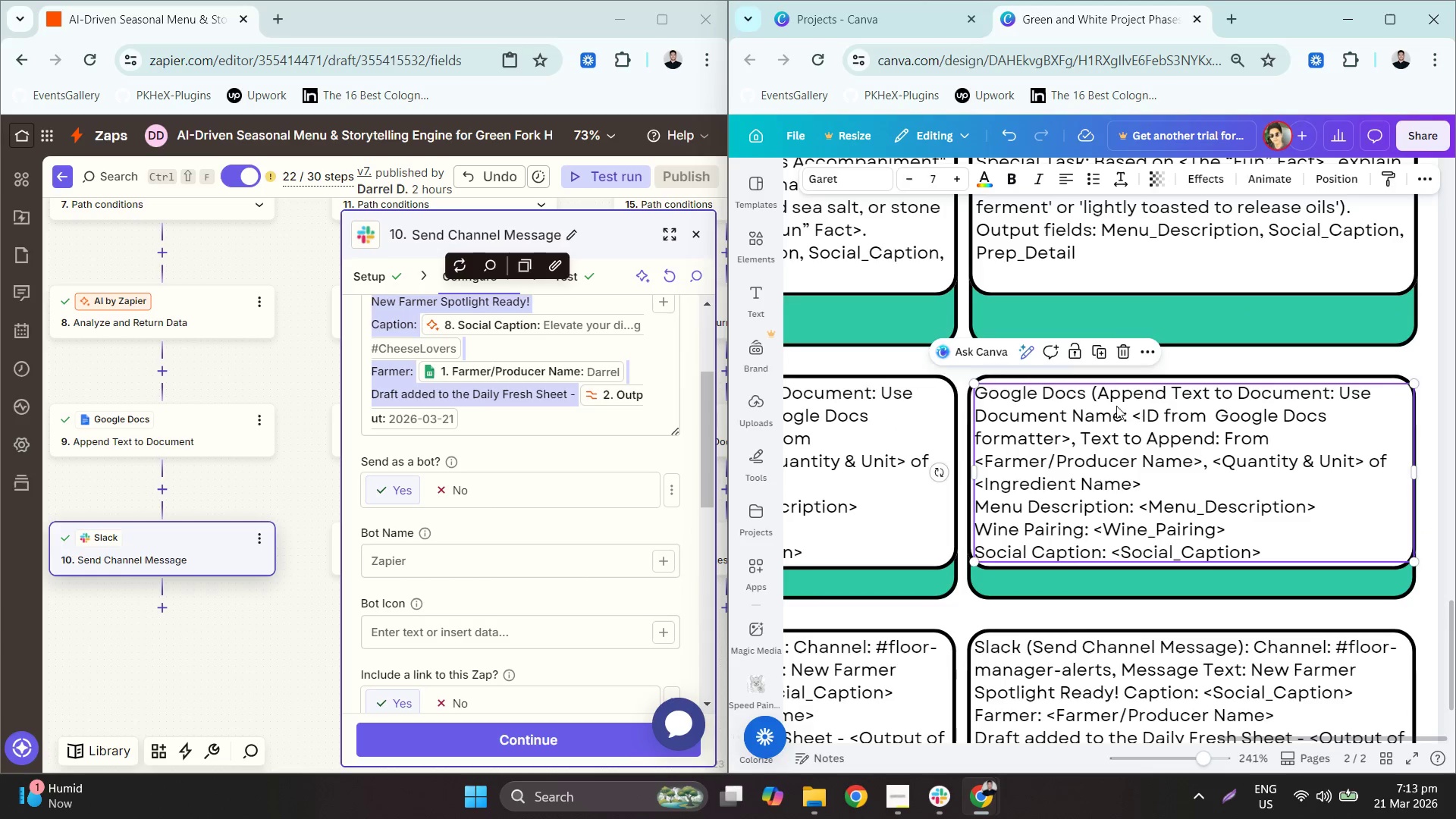 
key(Control+V)
 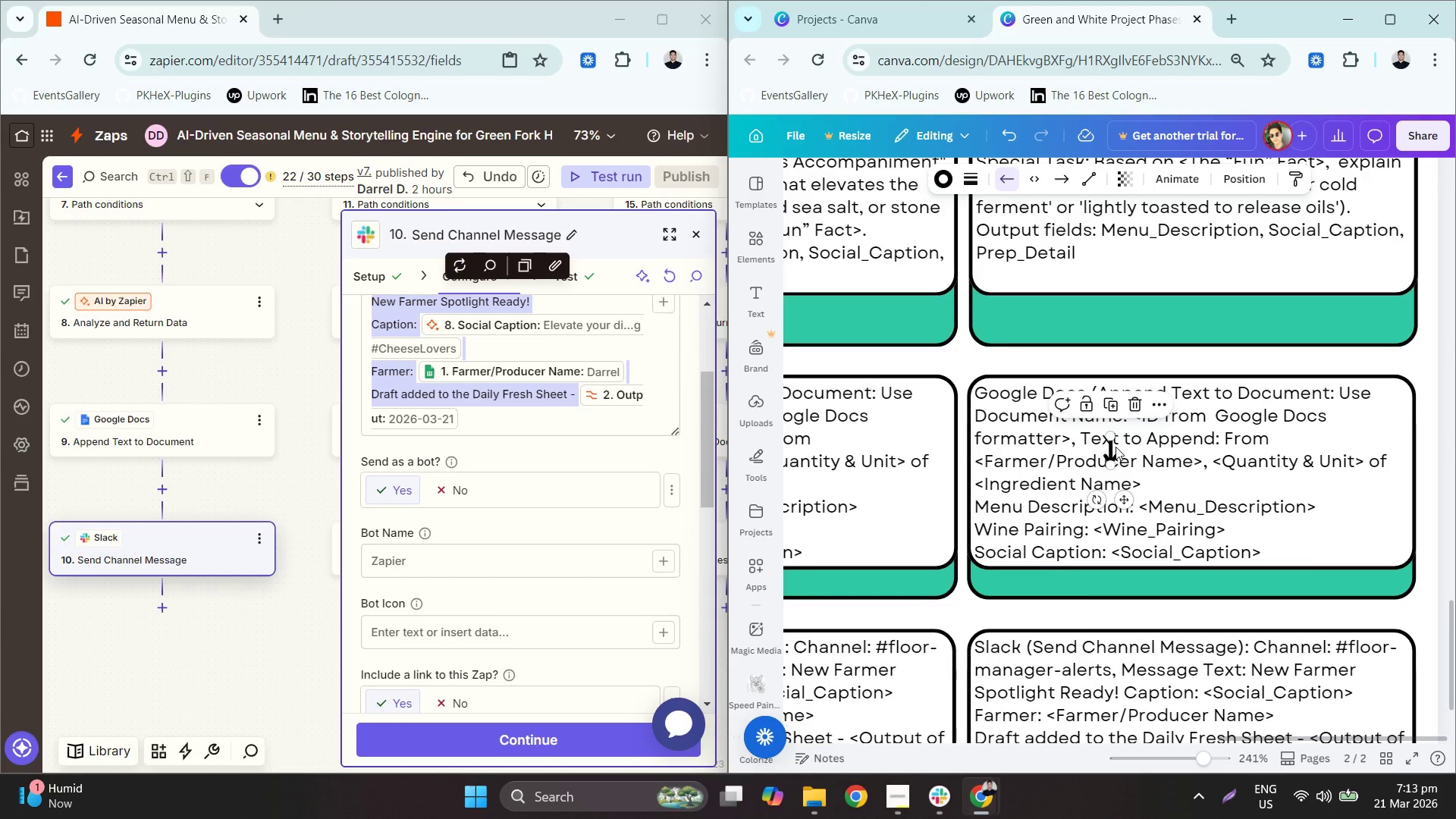 
left_click_drag(start_coordinate=[1108, 447], to_coordinate=[1188, 356])
 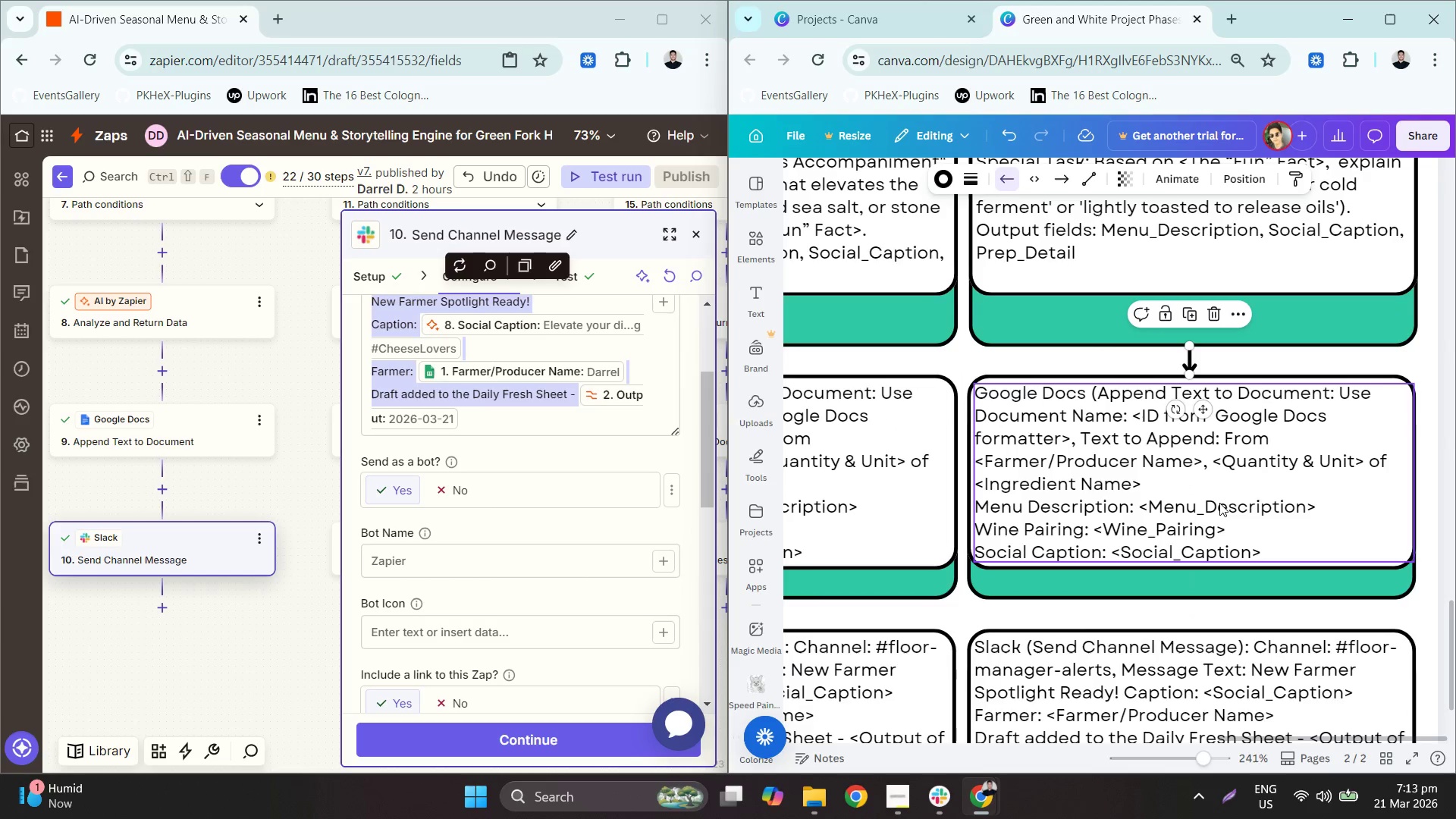 
key(Control+ControlLeft)
 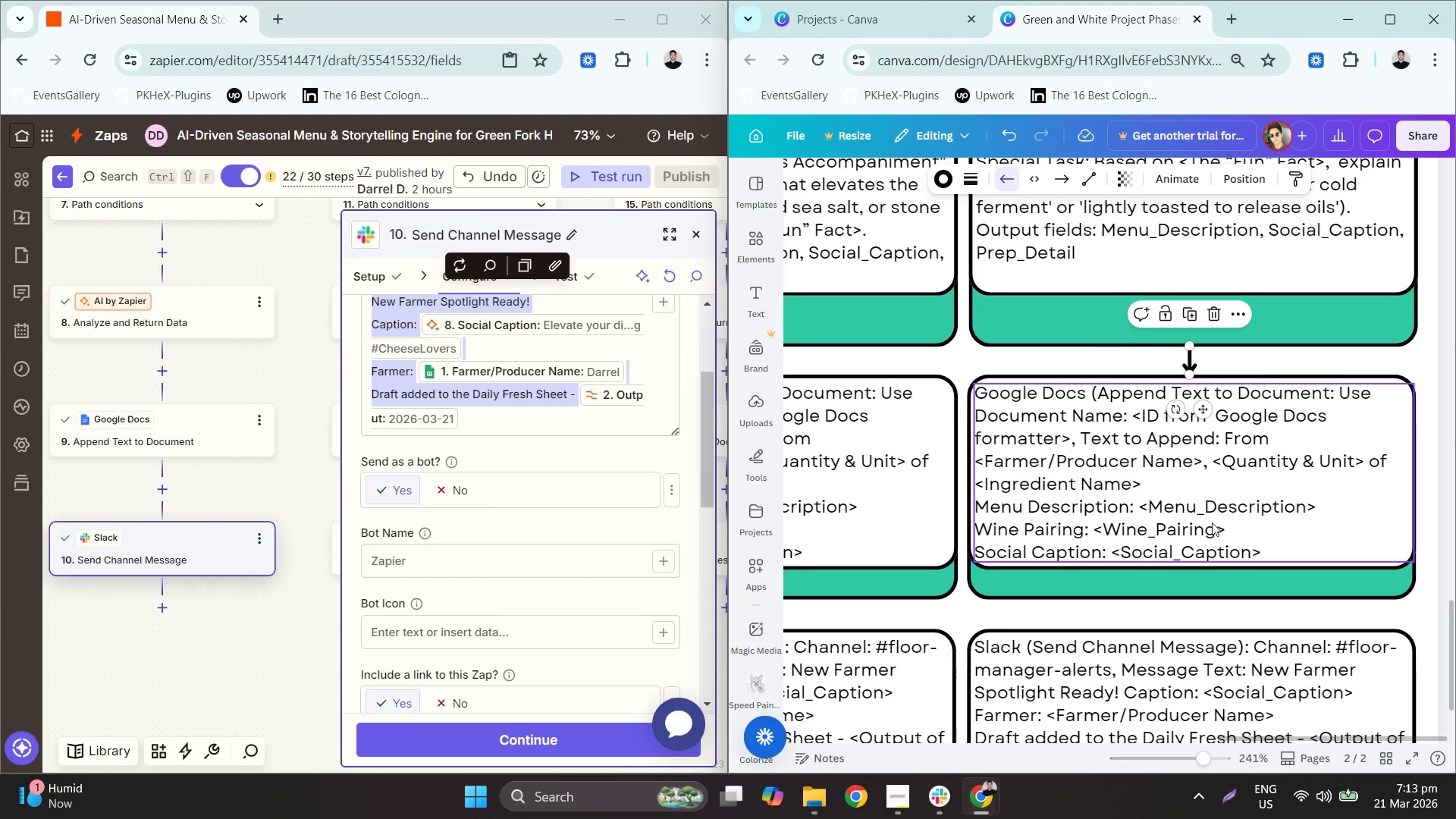 
key(Control+V)
 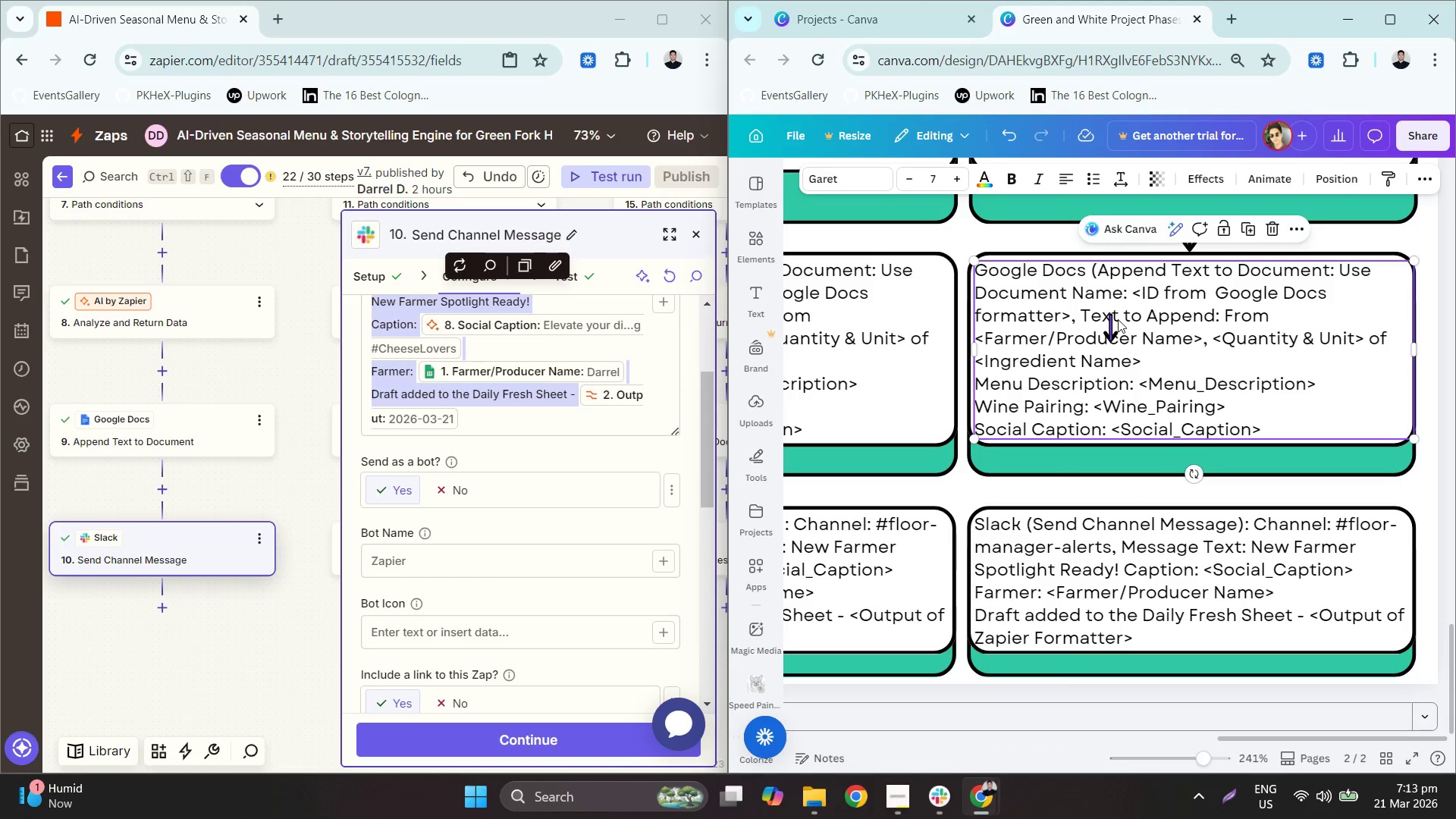 
left_click_drag(start_coordinate=[1109, 329], to_coordinate=[1191, 490])
 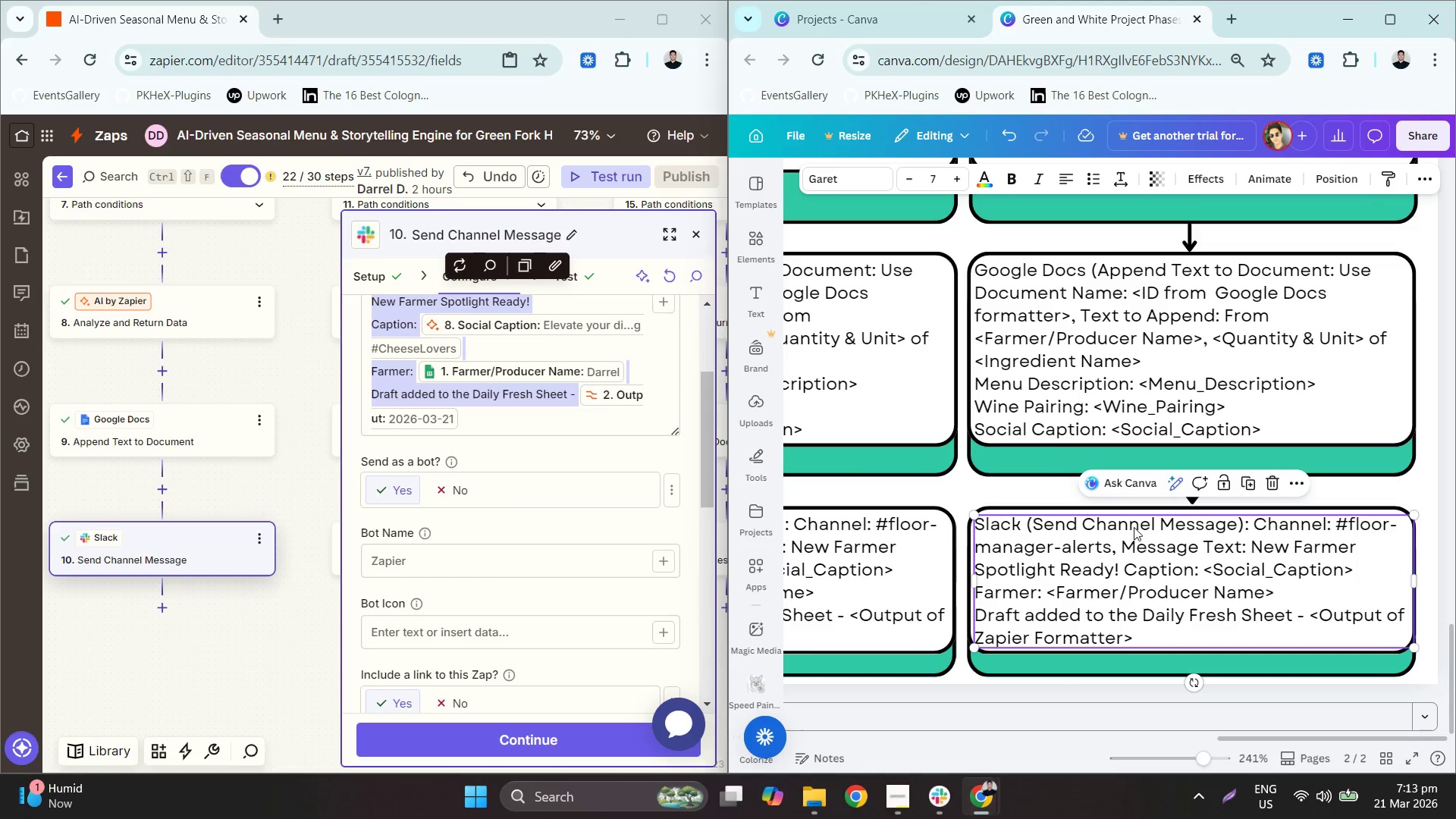 
hold_key(key=ControlLeft, duration=0.73)
scroll: coordinate [1192, 391], scroll_direction: down, amount: 6.0
 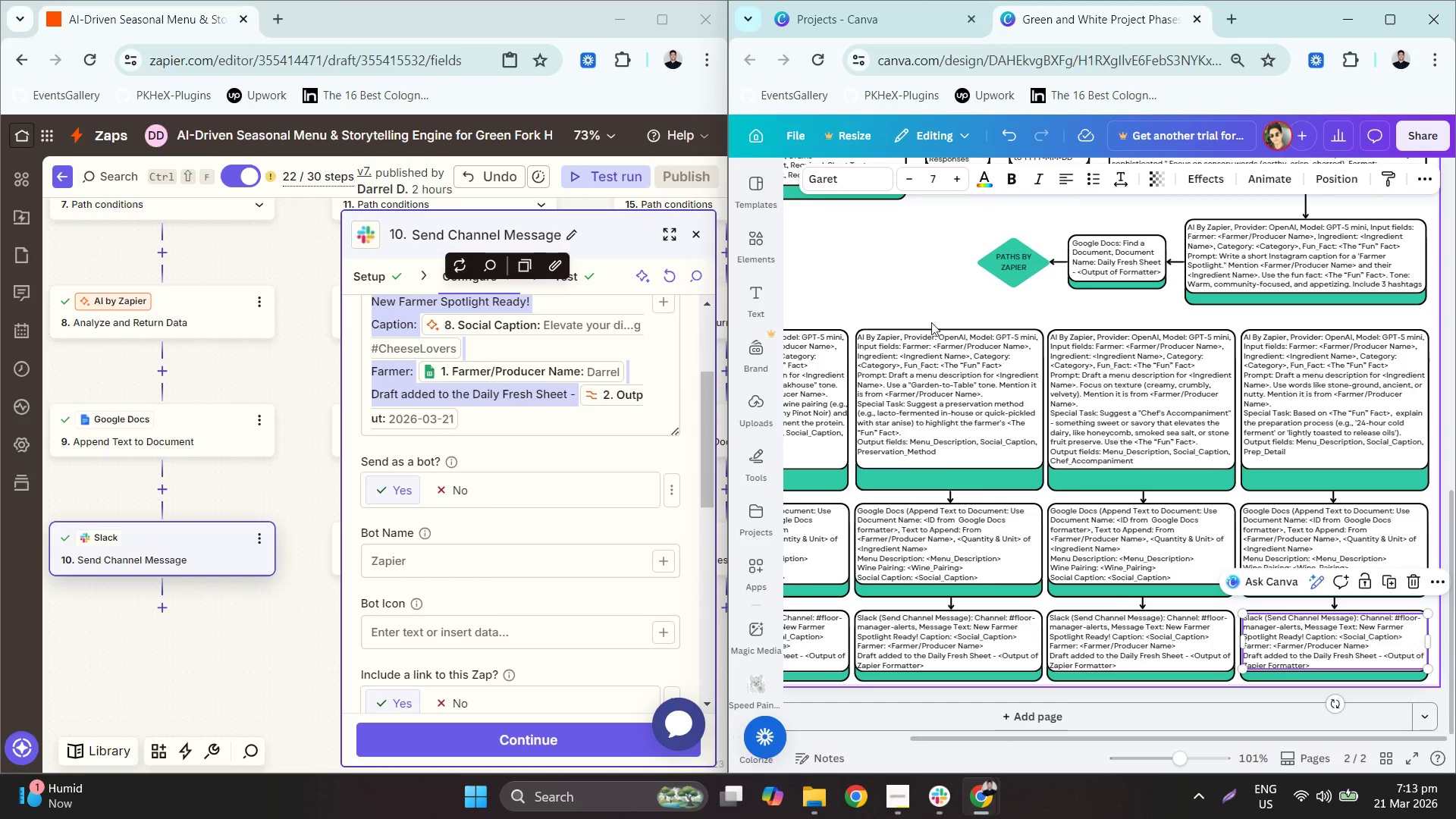 
hold_key(key=ControlLeft, duration=0.61)
scroll: coordinate [869, 309], scroll_direction: up, amount: 2.0
 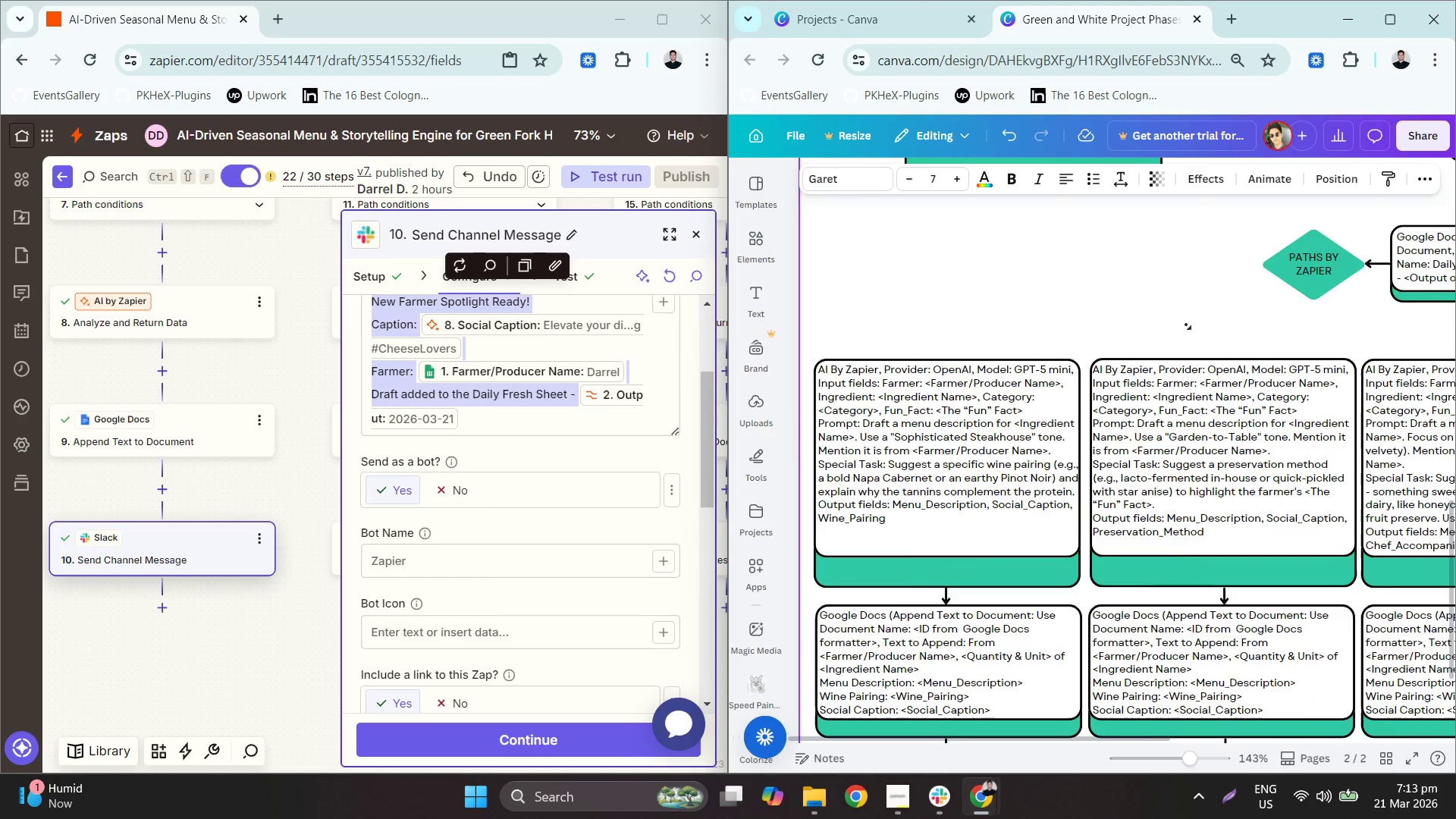 
key(Control+V)
 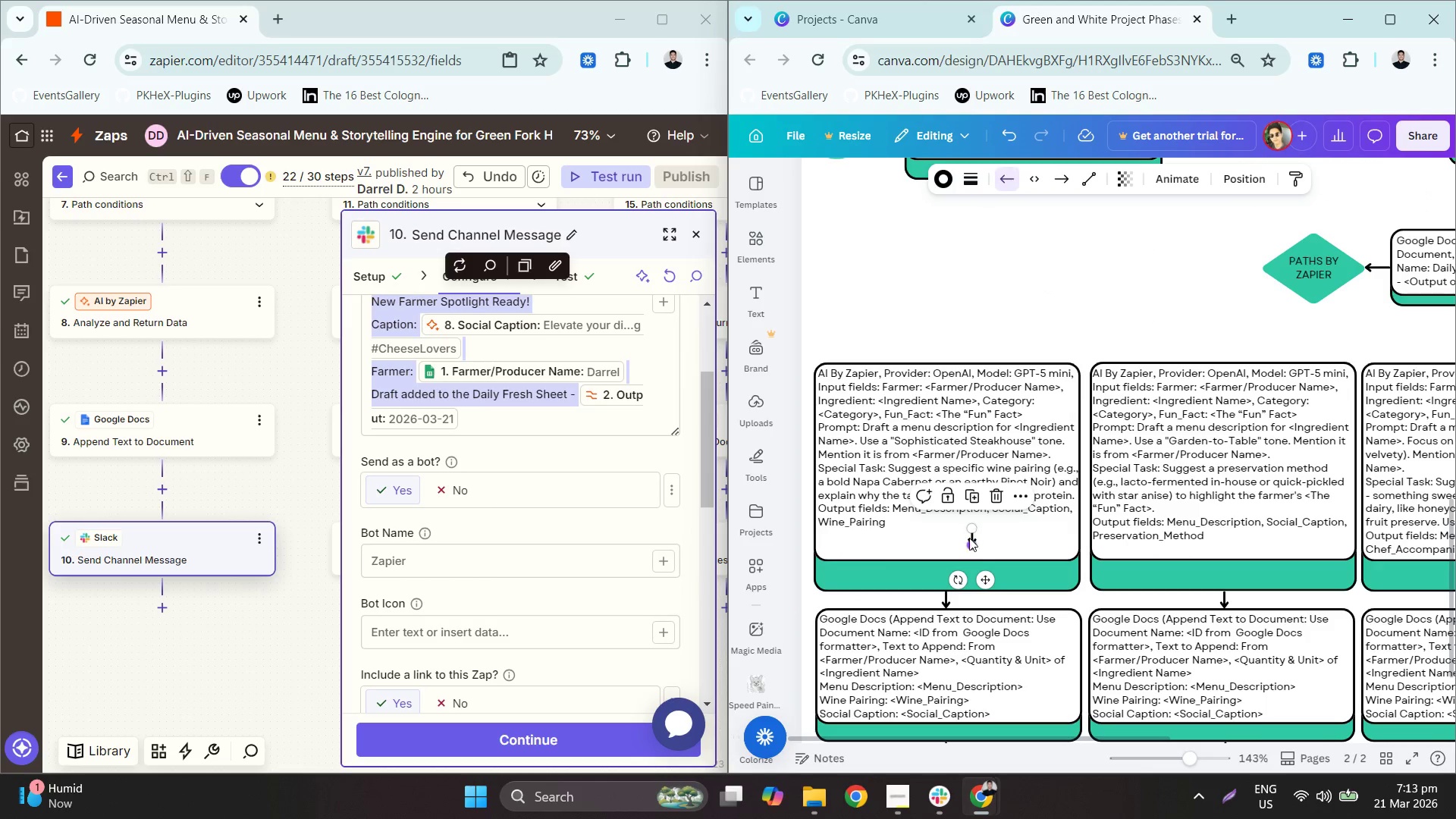 
left_click_drag(start_coordinate=[971, 535], to_coordinate=[940, 348])
 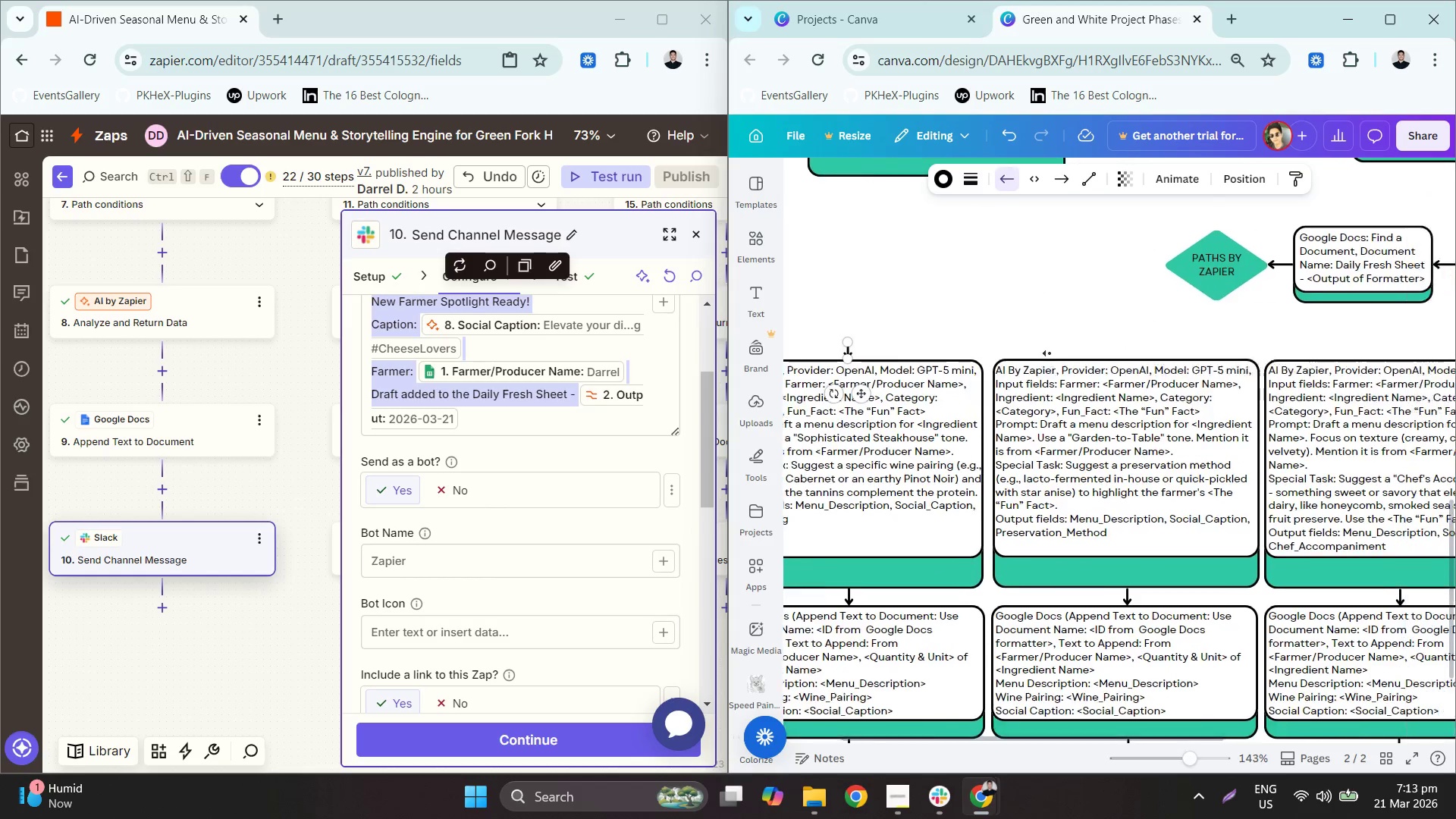 
key(Control+ControlLeft)
 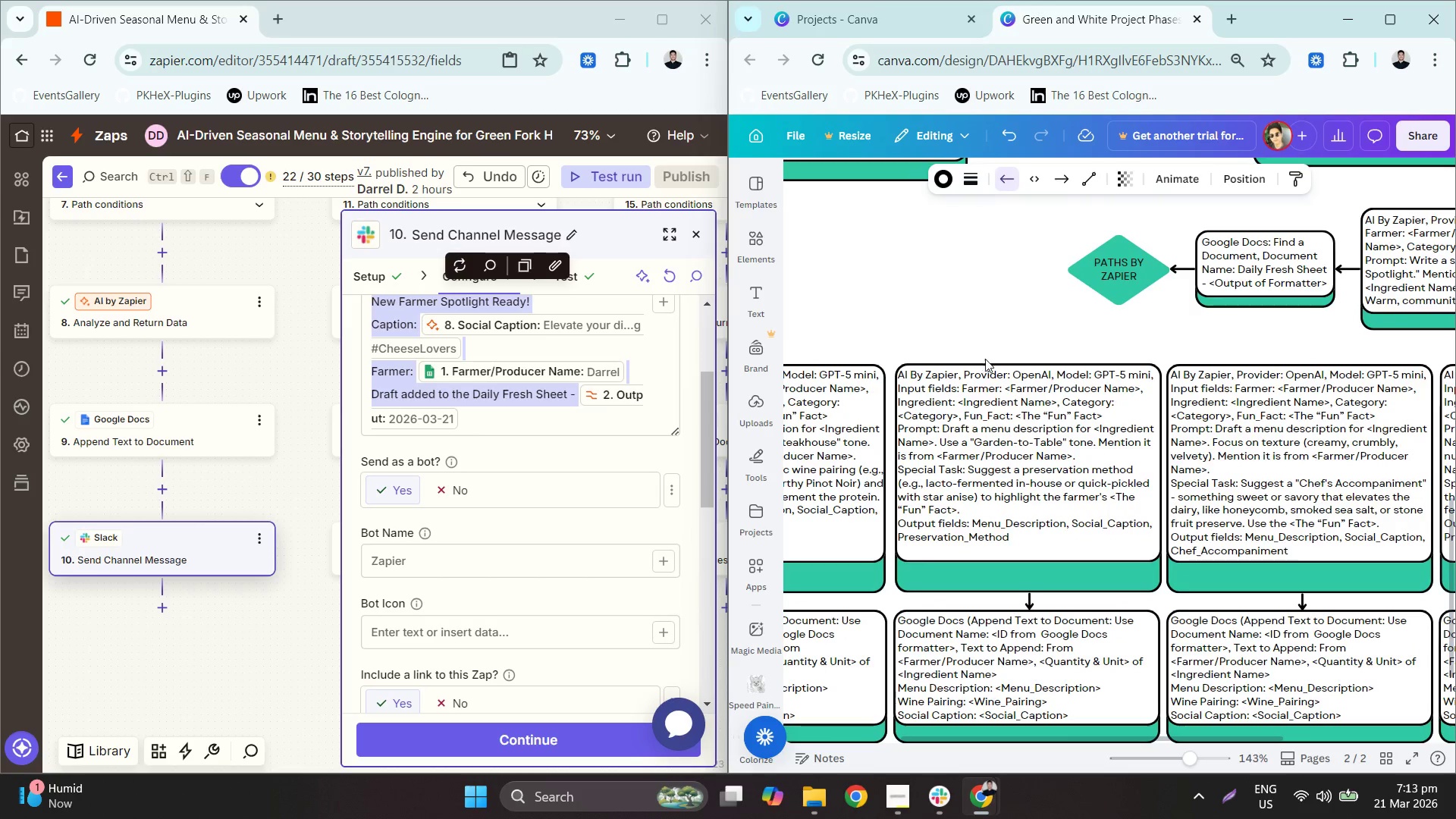 
key(V)
 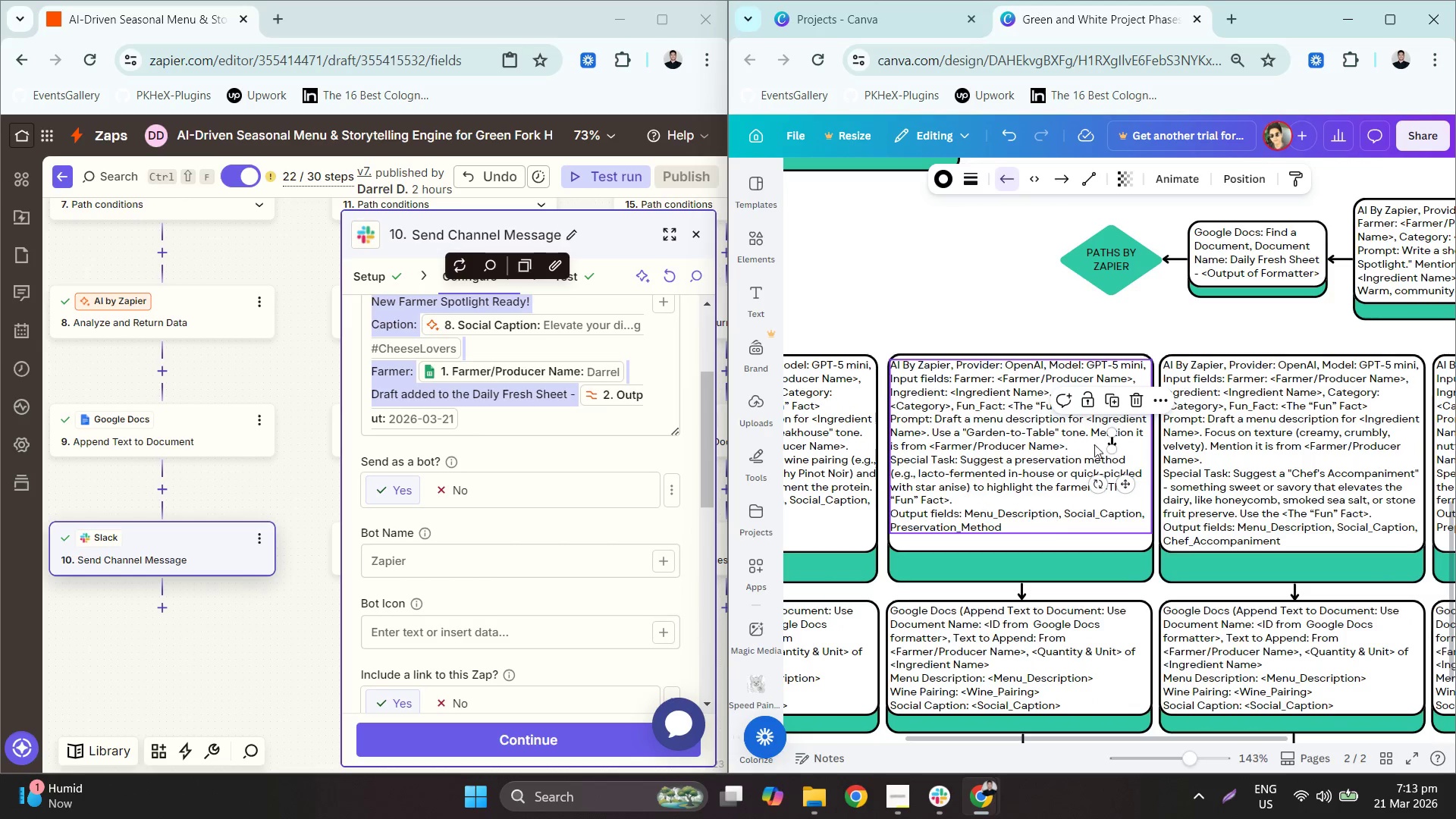 
left_click_drag(start_coordinate=[1115, 439], to_coordinate=[1024, 342])
 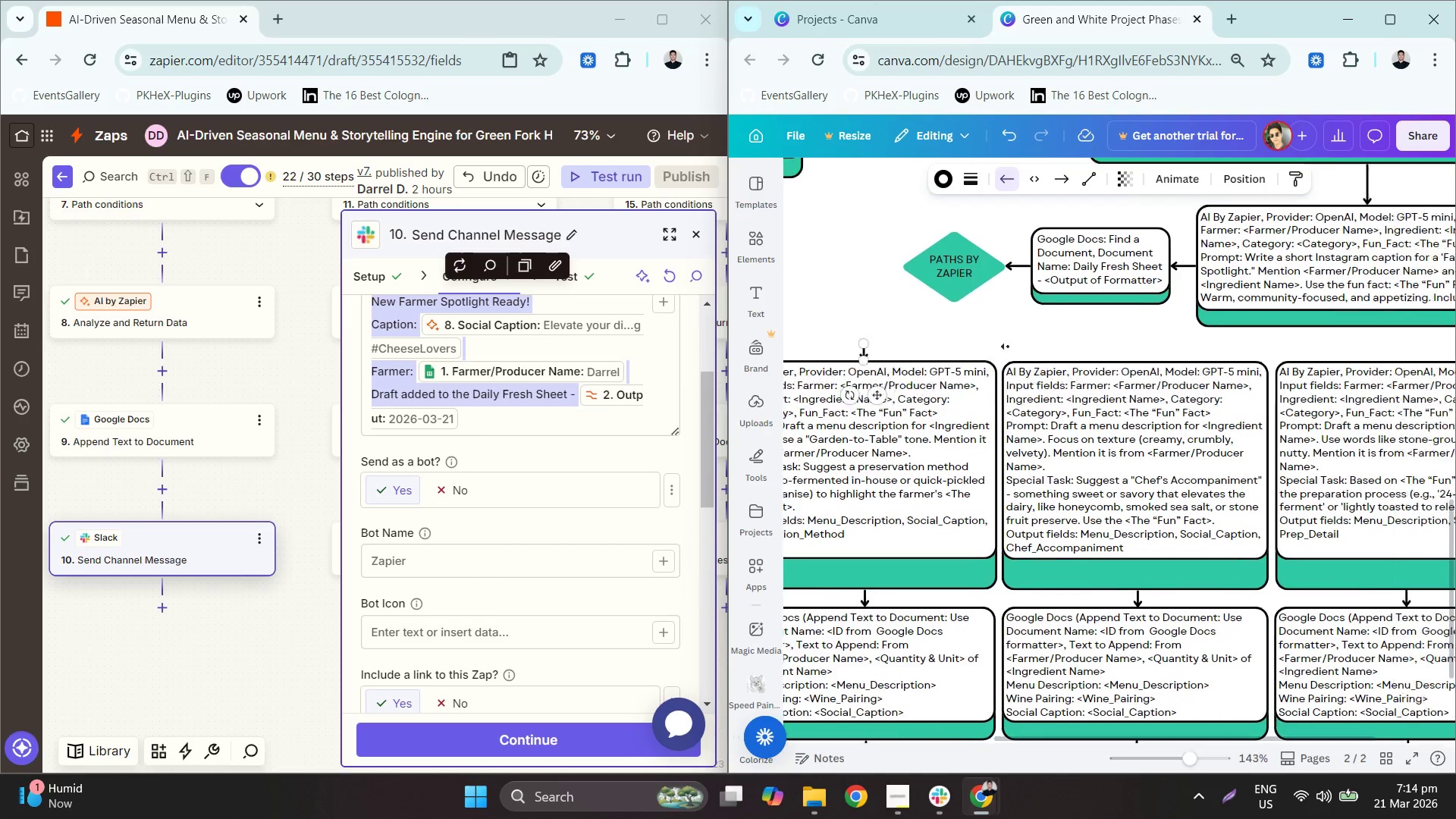 
key(Control+ControlLeft)
 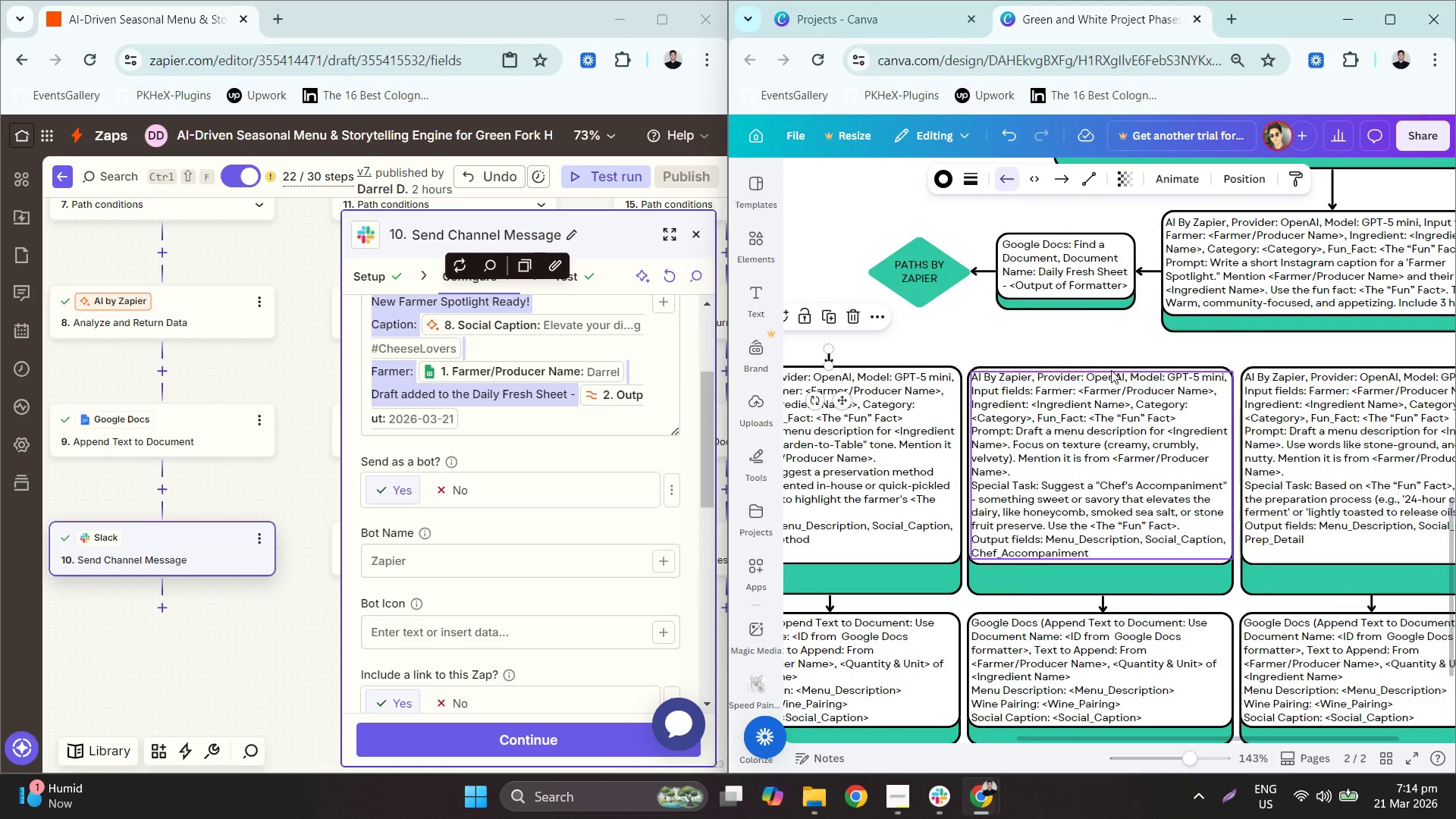 
key(V)
 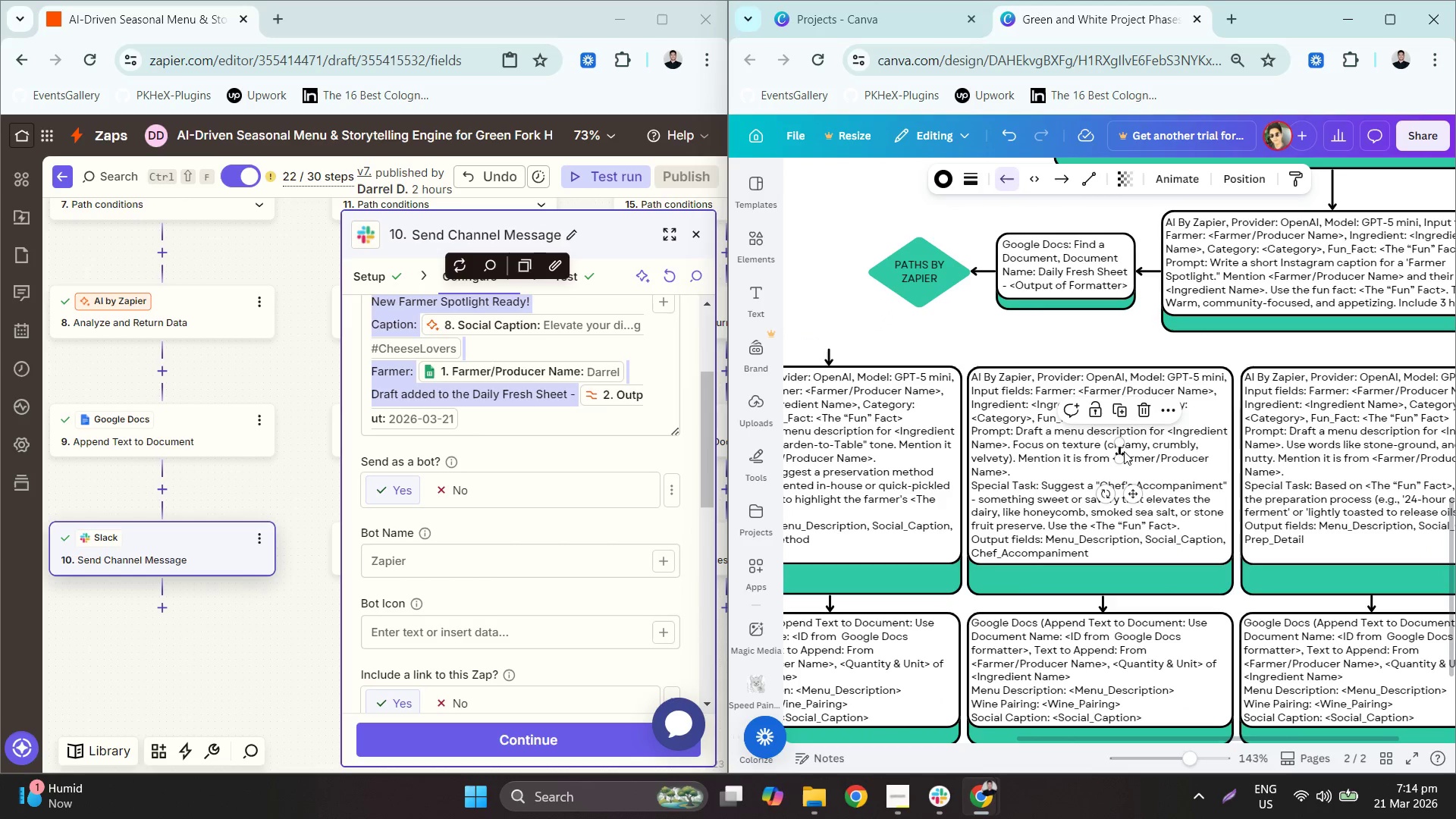 
left_click_drag(start_coordinate=[1120, 450], to_coordinate=[1103, 357])
 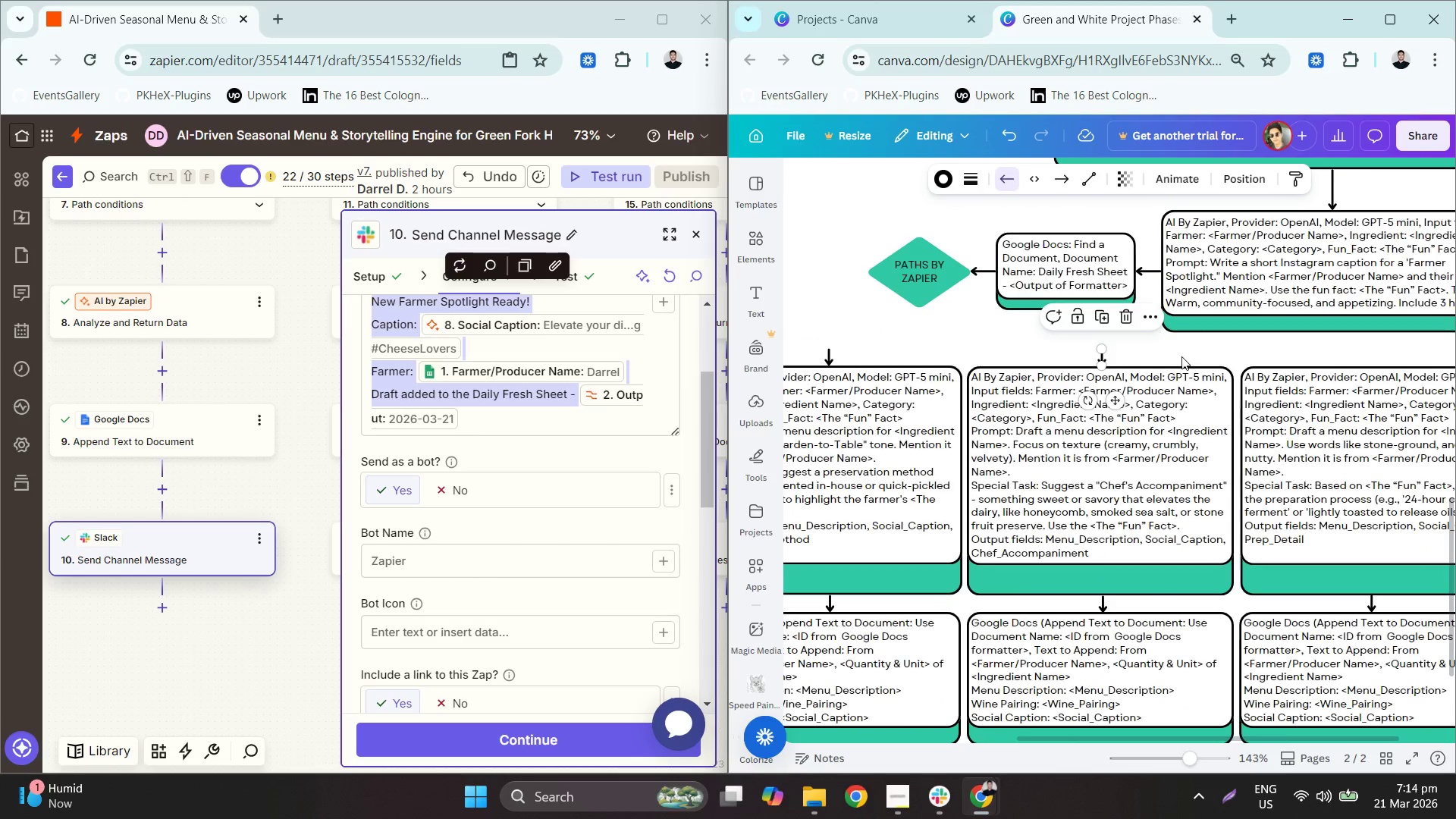 
left_click([1181, 356])
 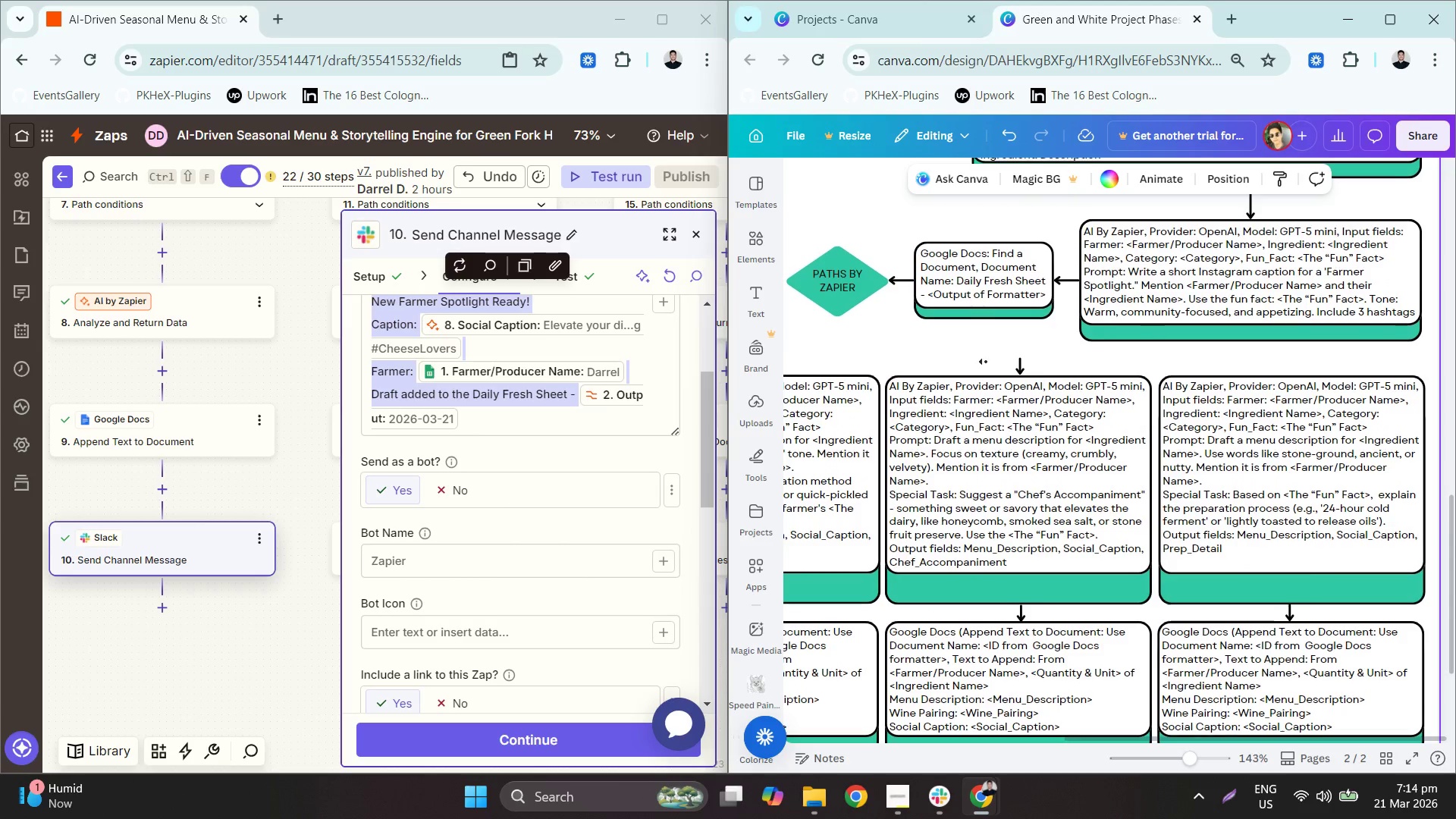 
key(Control+ControlLeft)
 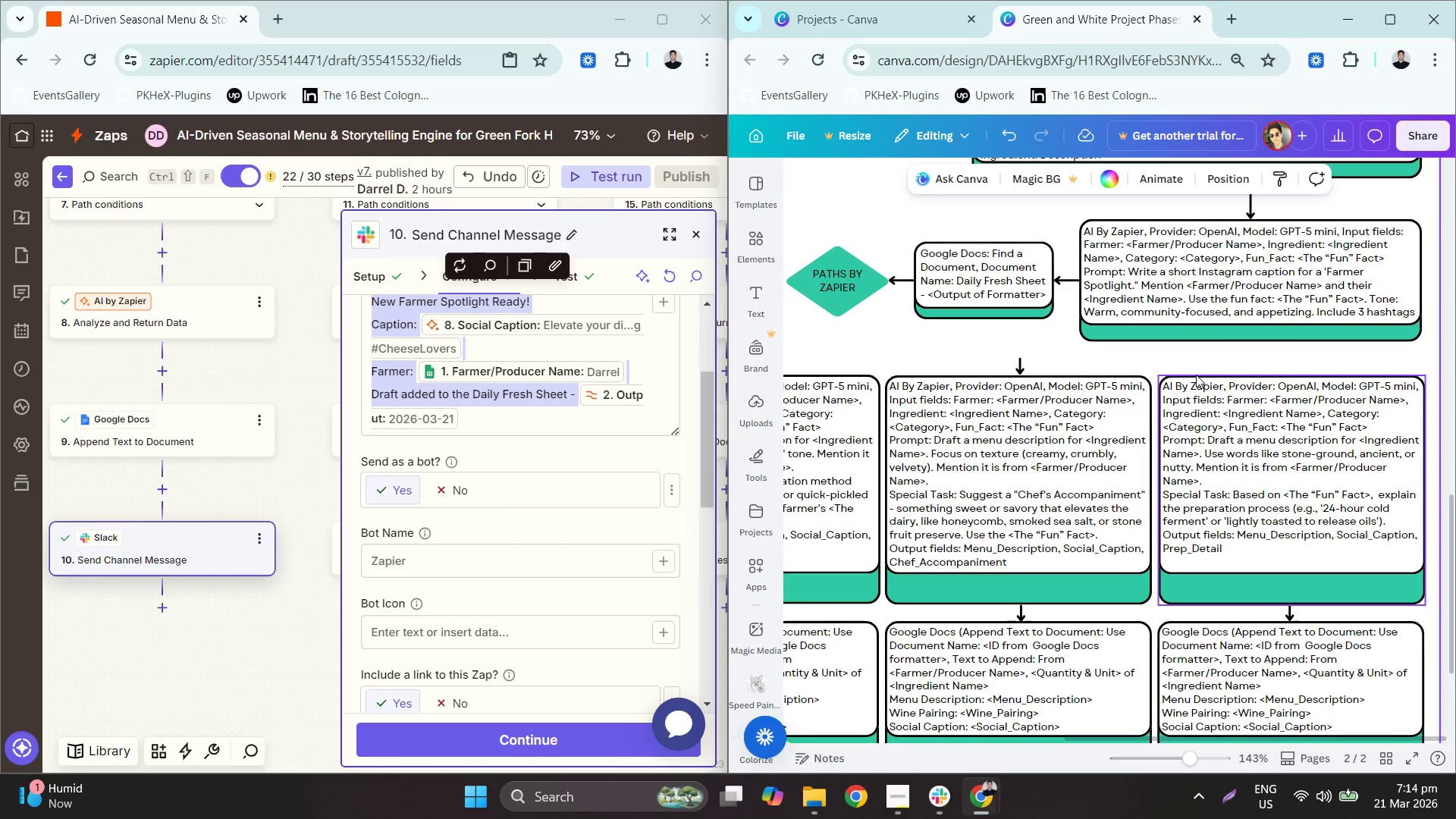 
key(Control+V)
 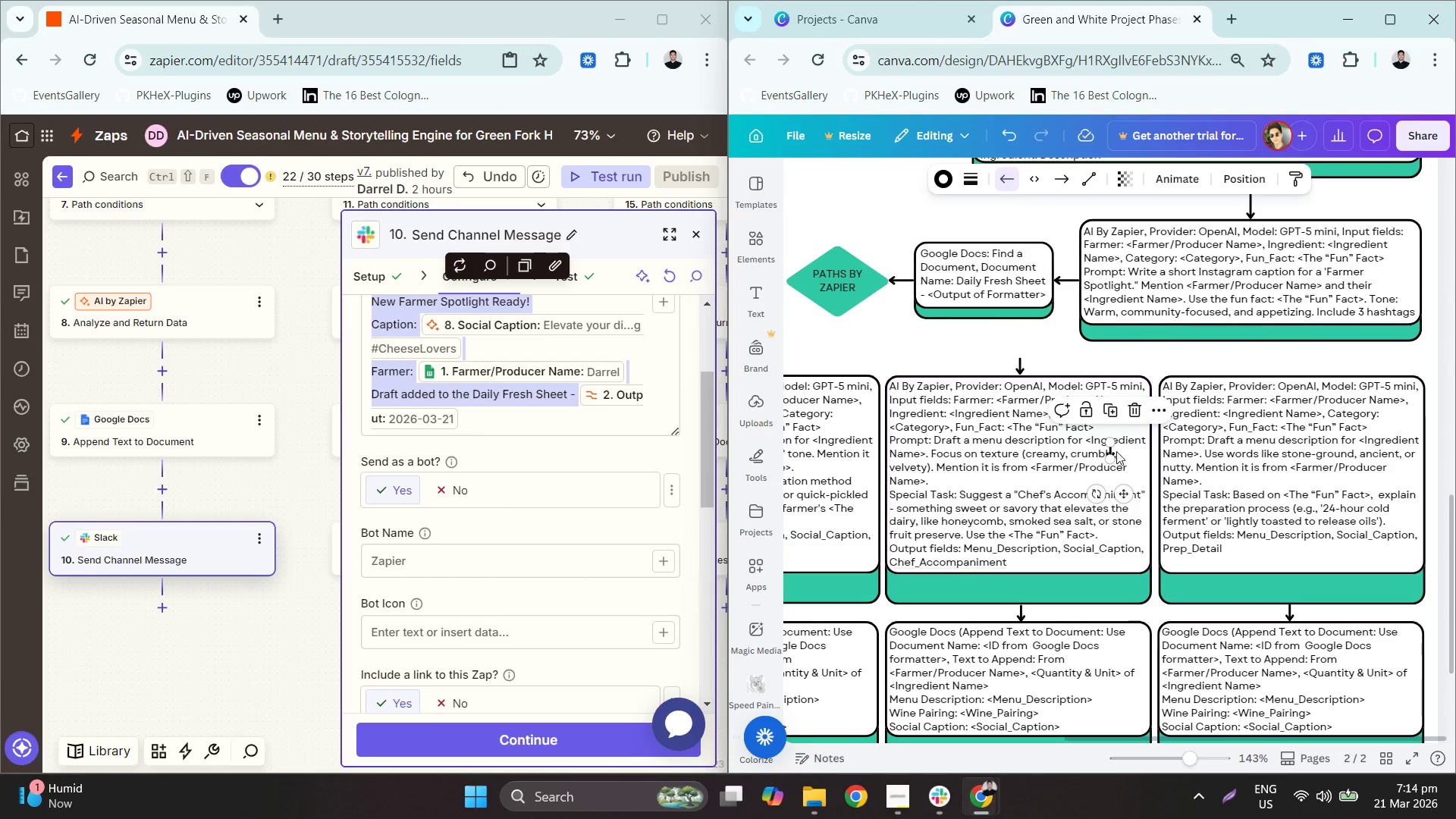 
left_click_drag(start_coordinate=[1110, 449], to_coordinate=[1291, 363])
 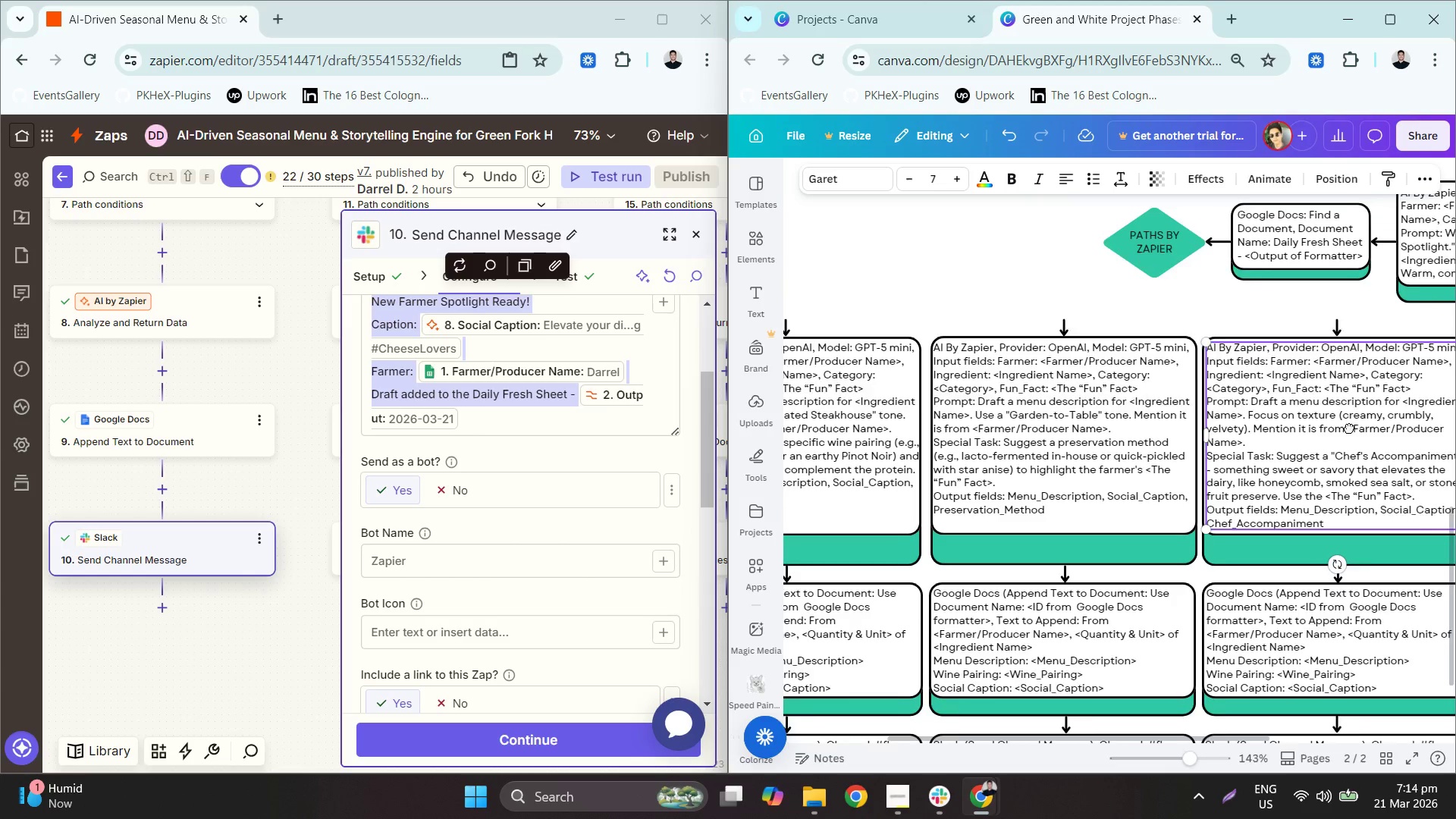 
hold_key(key=ControlLeft, duration=0.56)
scroll: coordinate [1385, 539], scroll_direction: down, amount: 2.0
 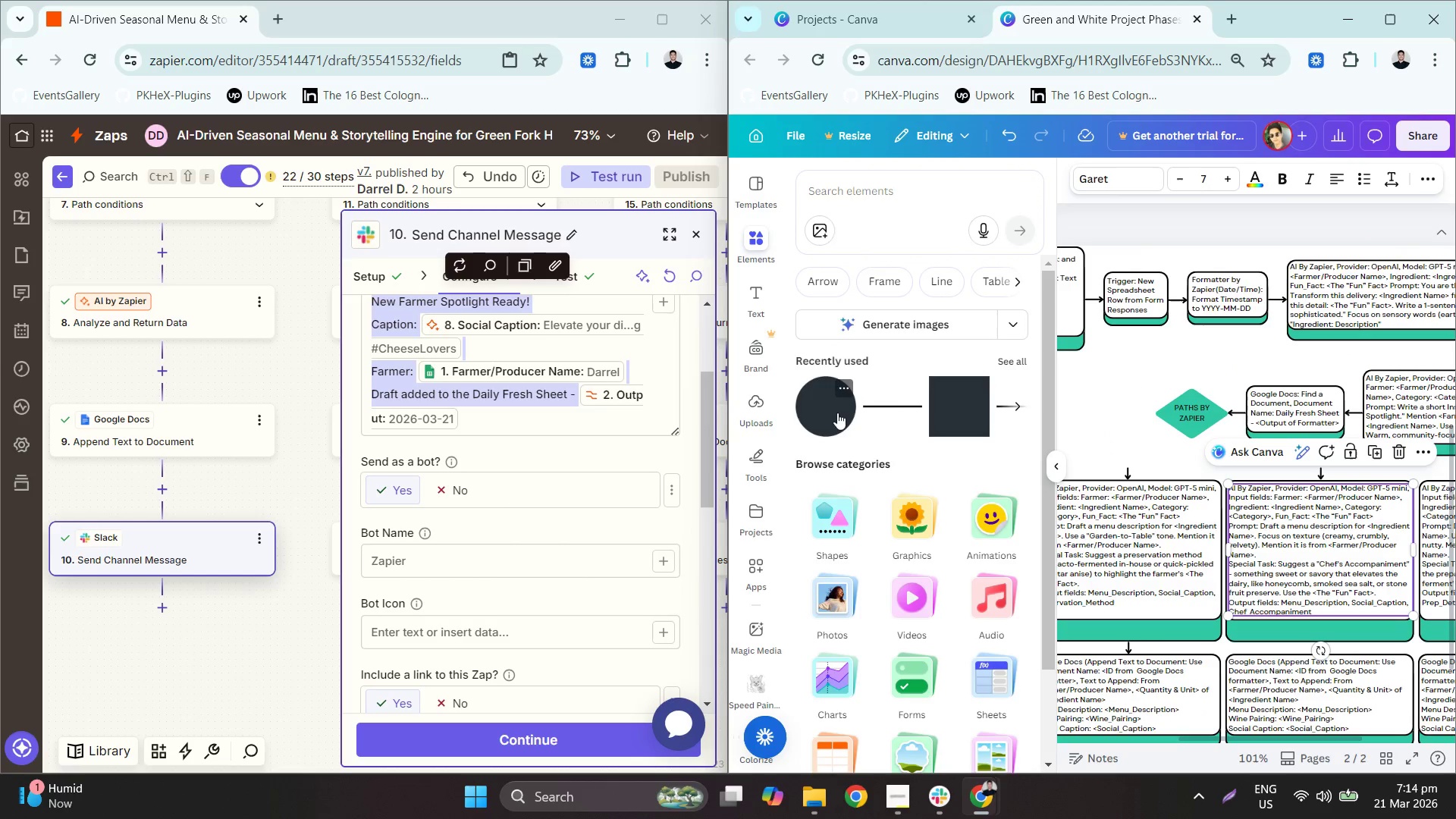 
wait(6.58)
 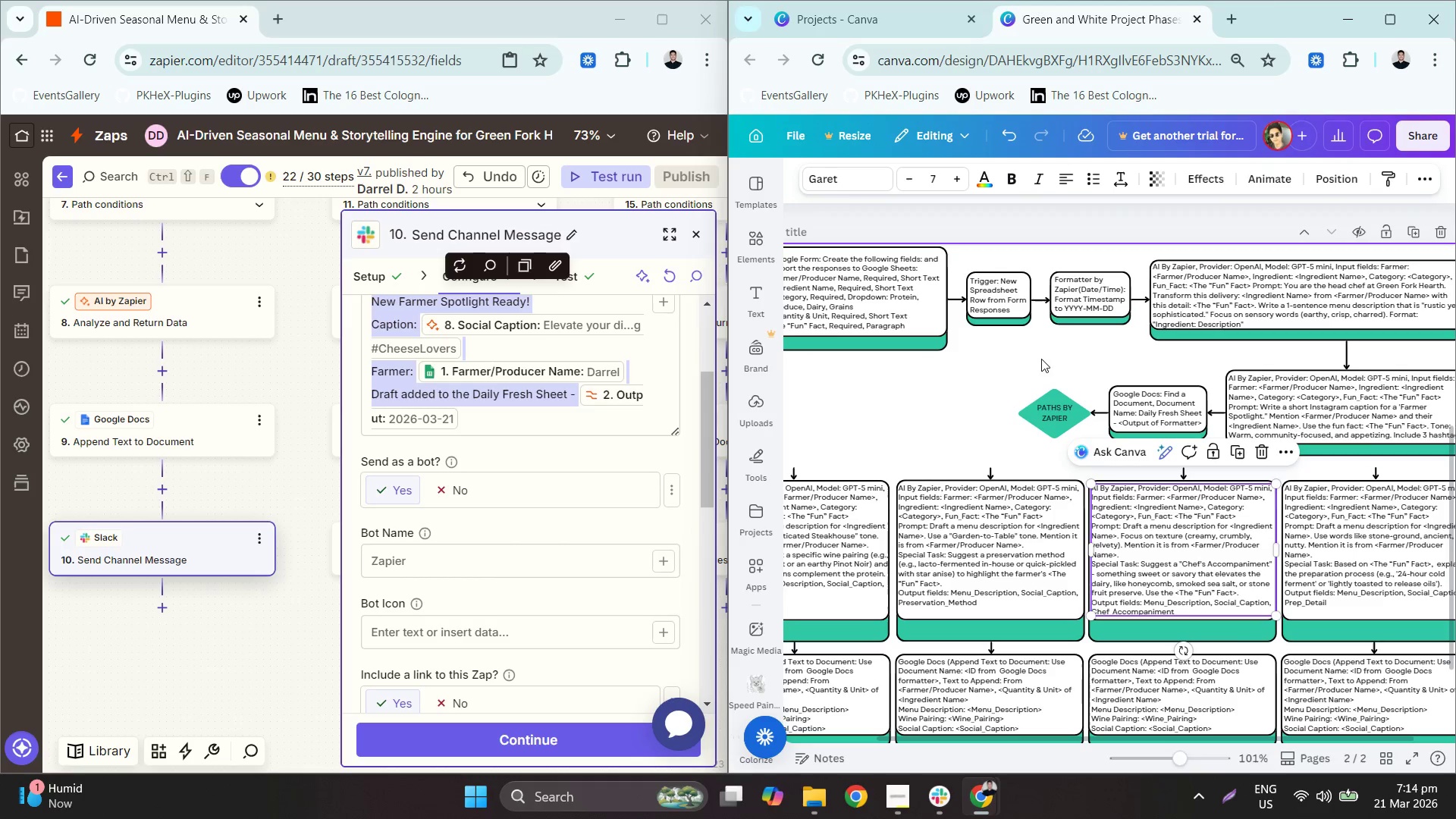 
left_click_drag(start_coordinate=[1167, 541], to_coordinate=[1181, 467])
 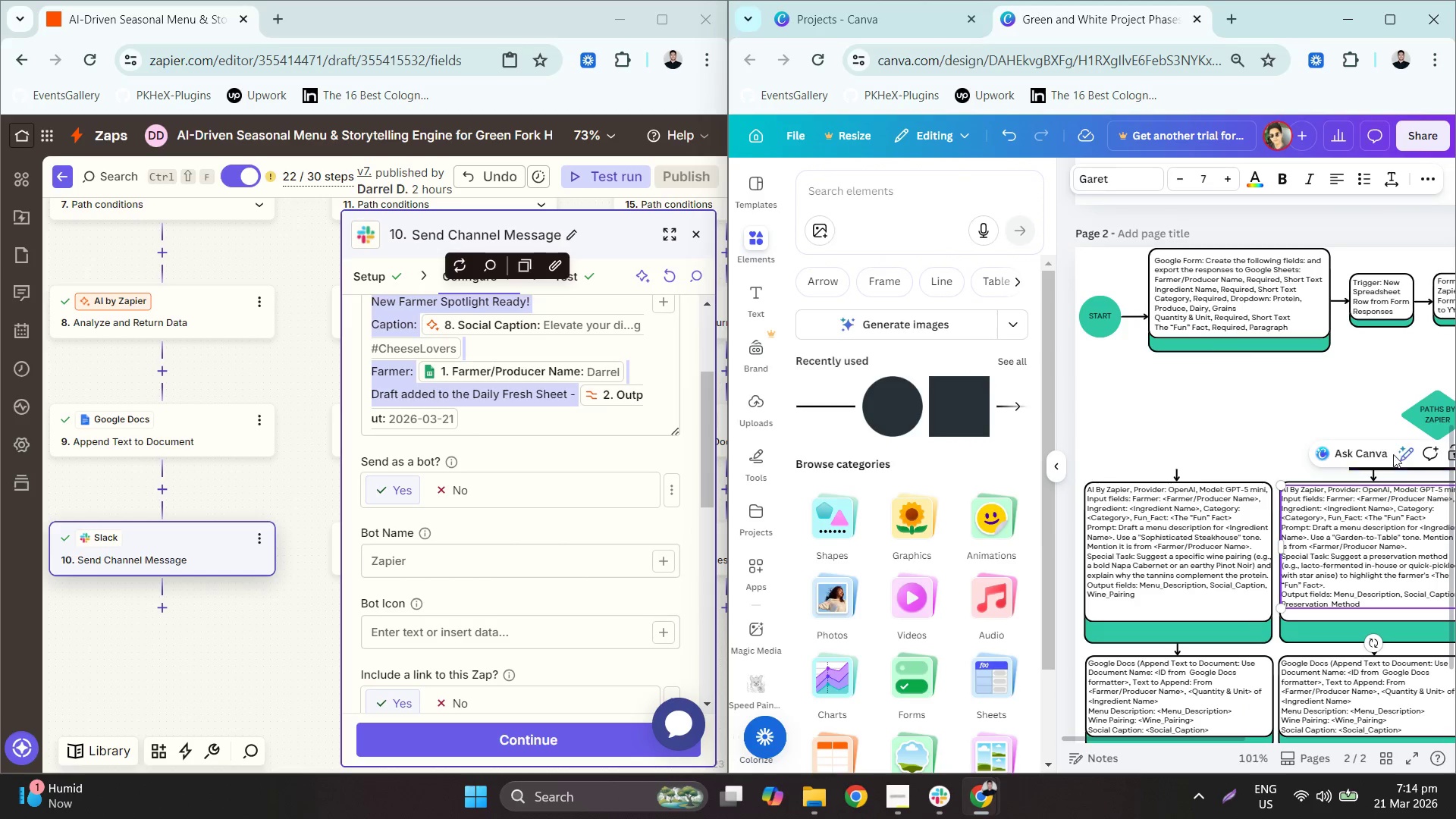 
left_click_drag(start_coordinate=[1412, 465], to_coordinate=[1402, 479])
 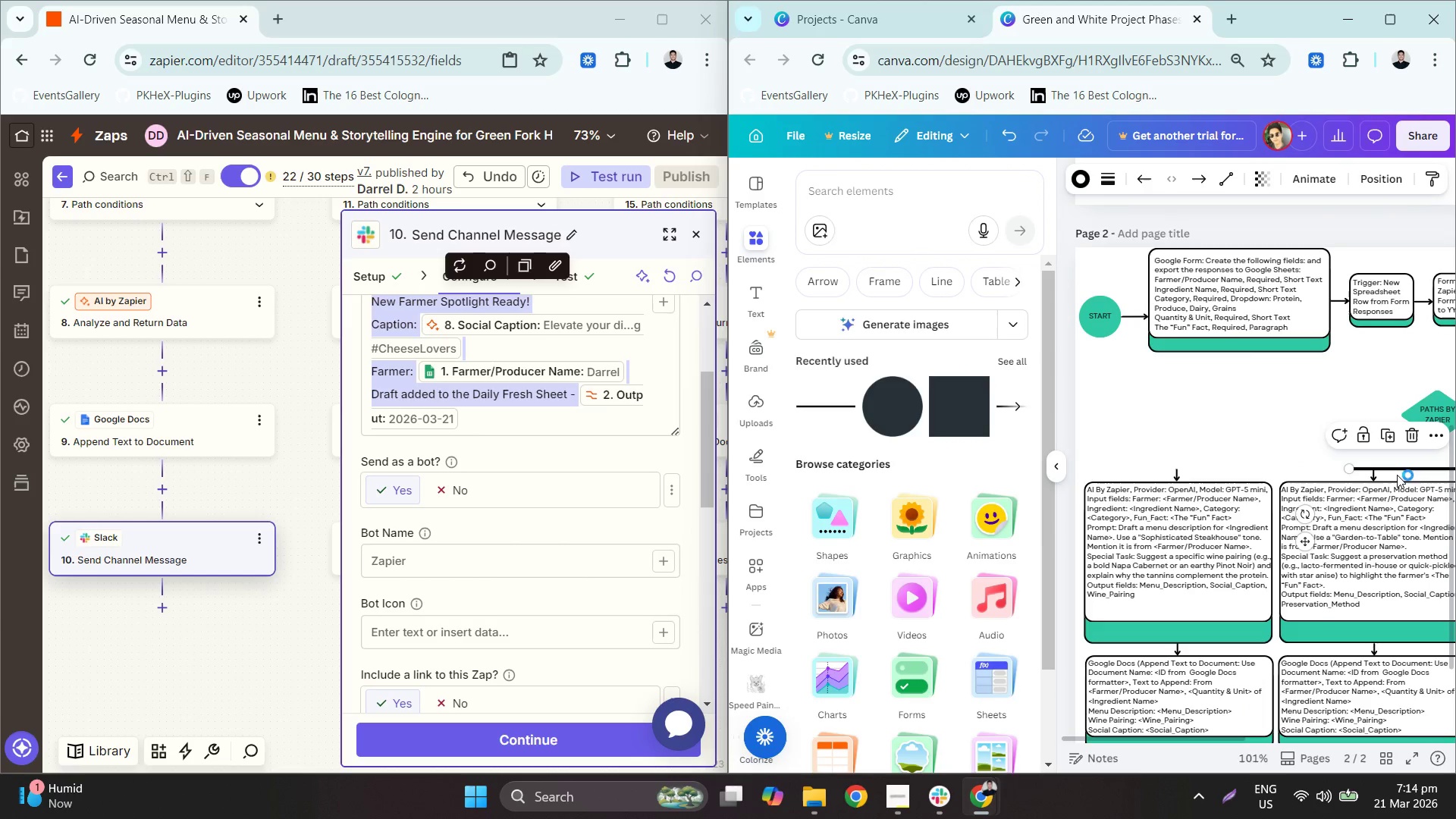 
left_click_drag(start_coordinate=[1396, 471], to_coordinate=[1222, 471])
 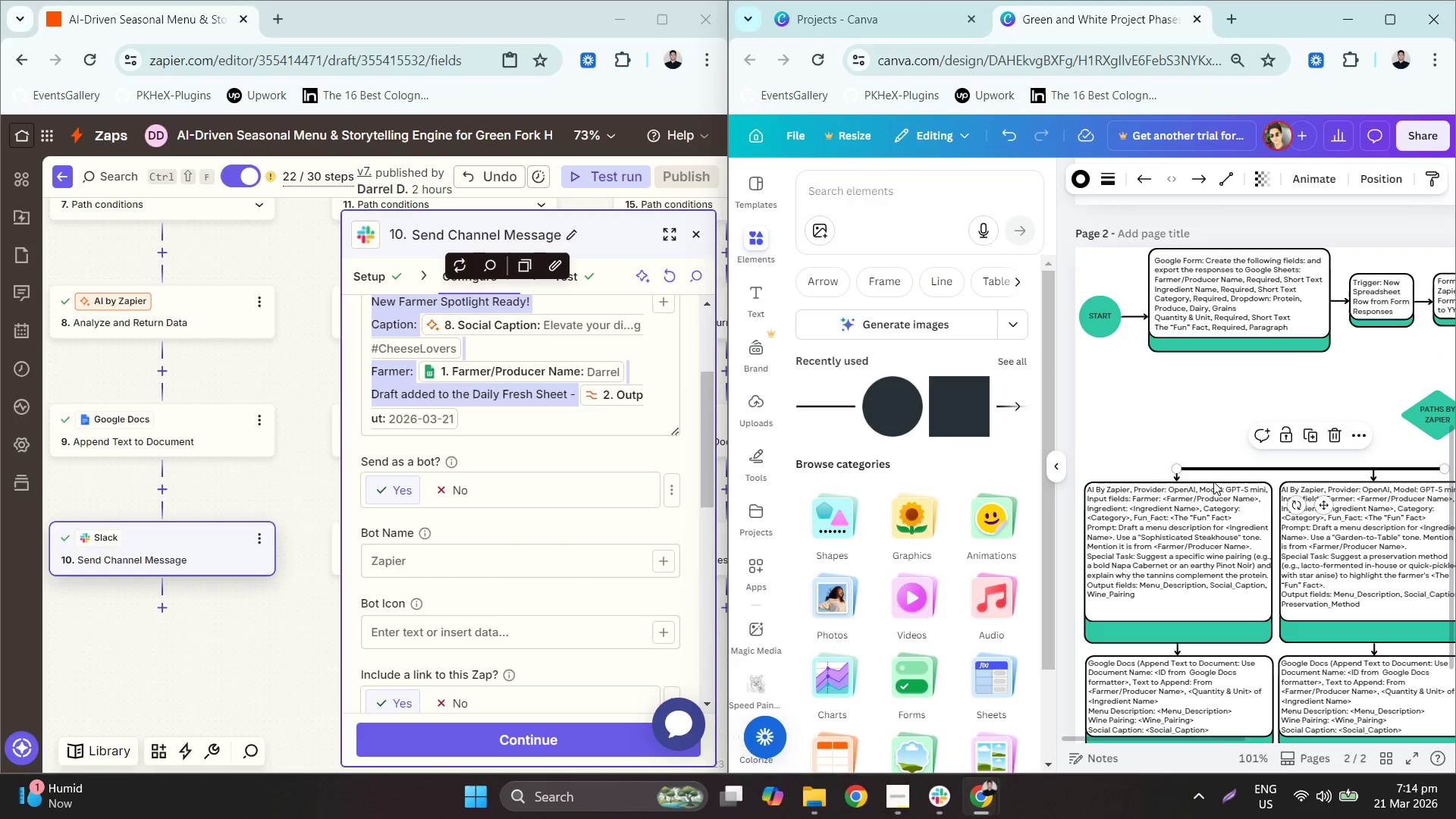 
double_click([1235, 542])
 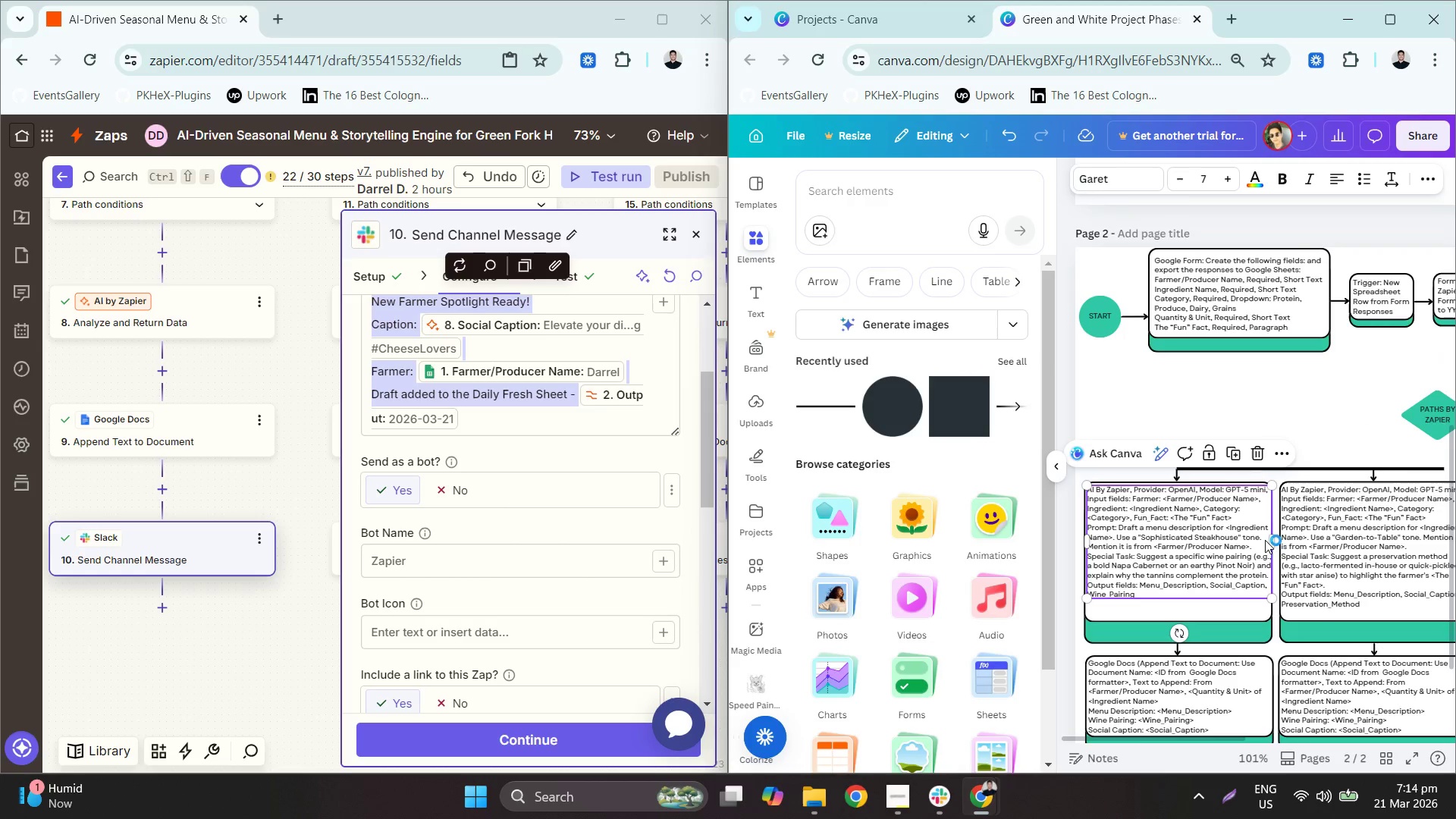 
hold_key(key=ControlLeft, duration=0.42)
scroll: coordinate [1279, 530], scroll_direction: up, amount: 4.0
 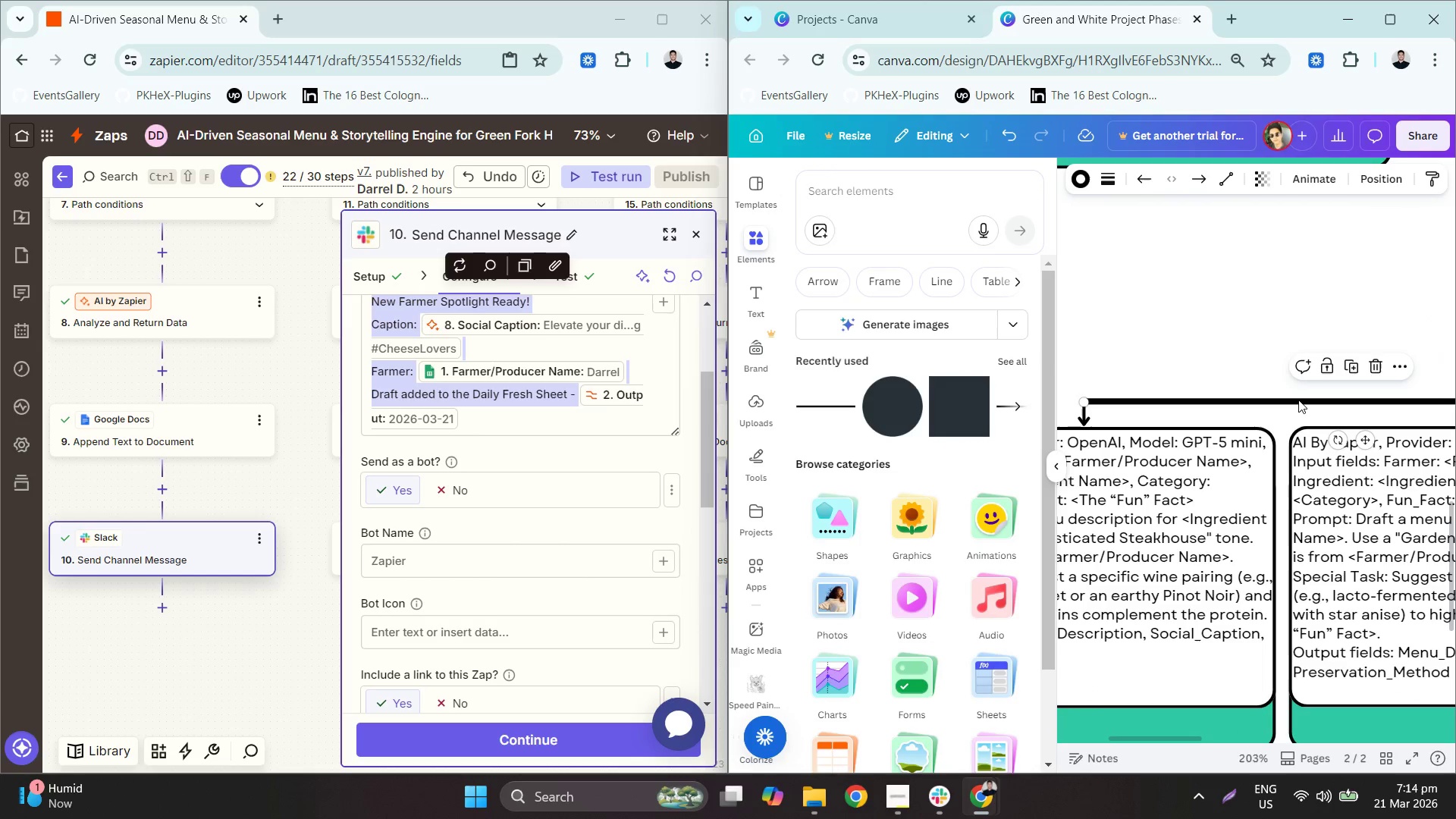 
left_click([1298, 400])
 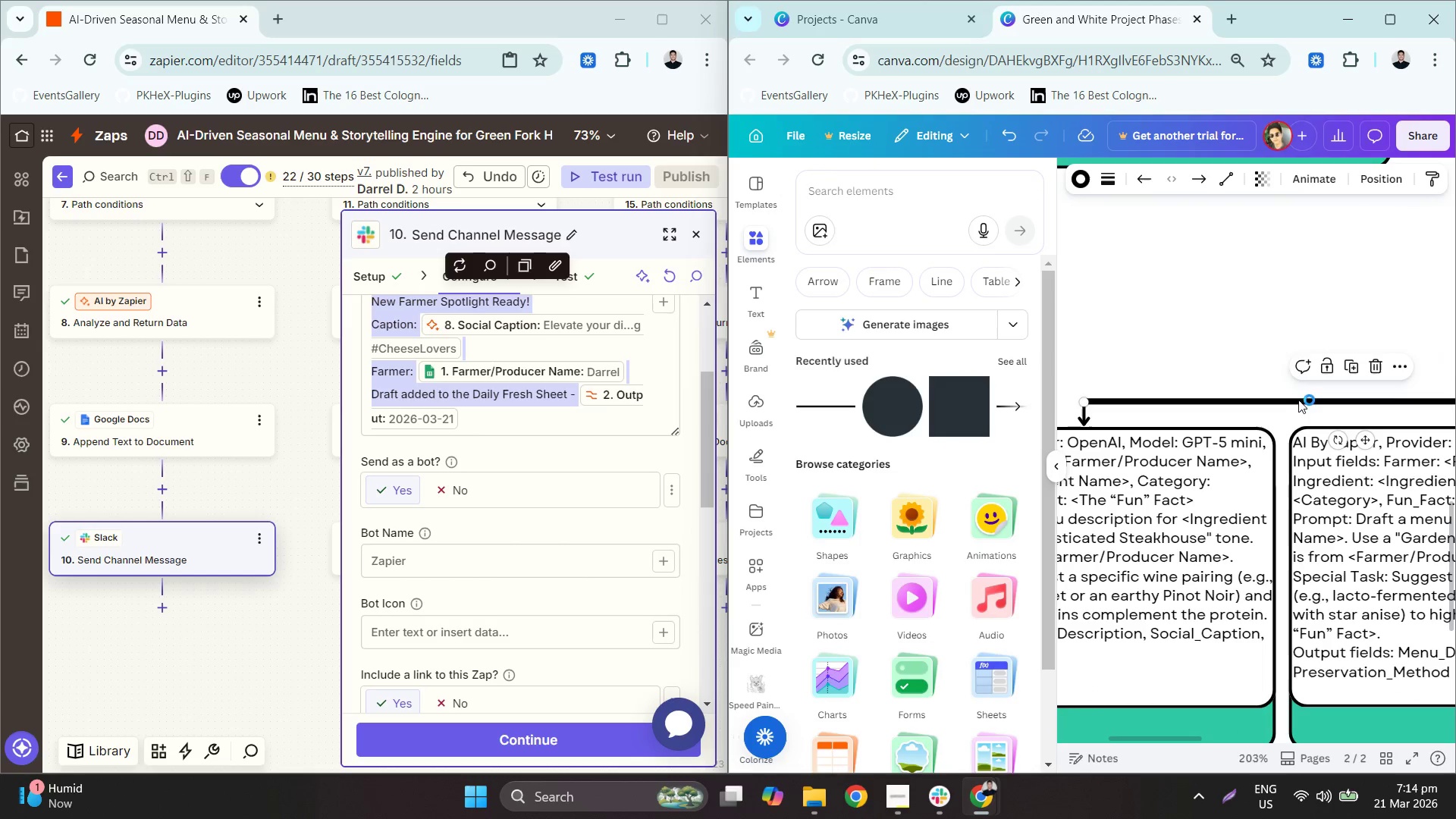 
key(ArrowDown)
 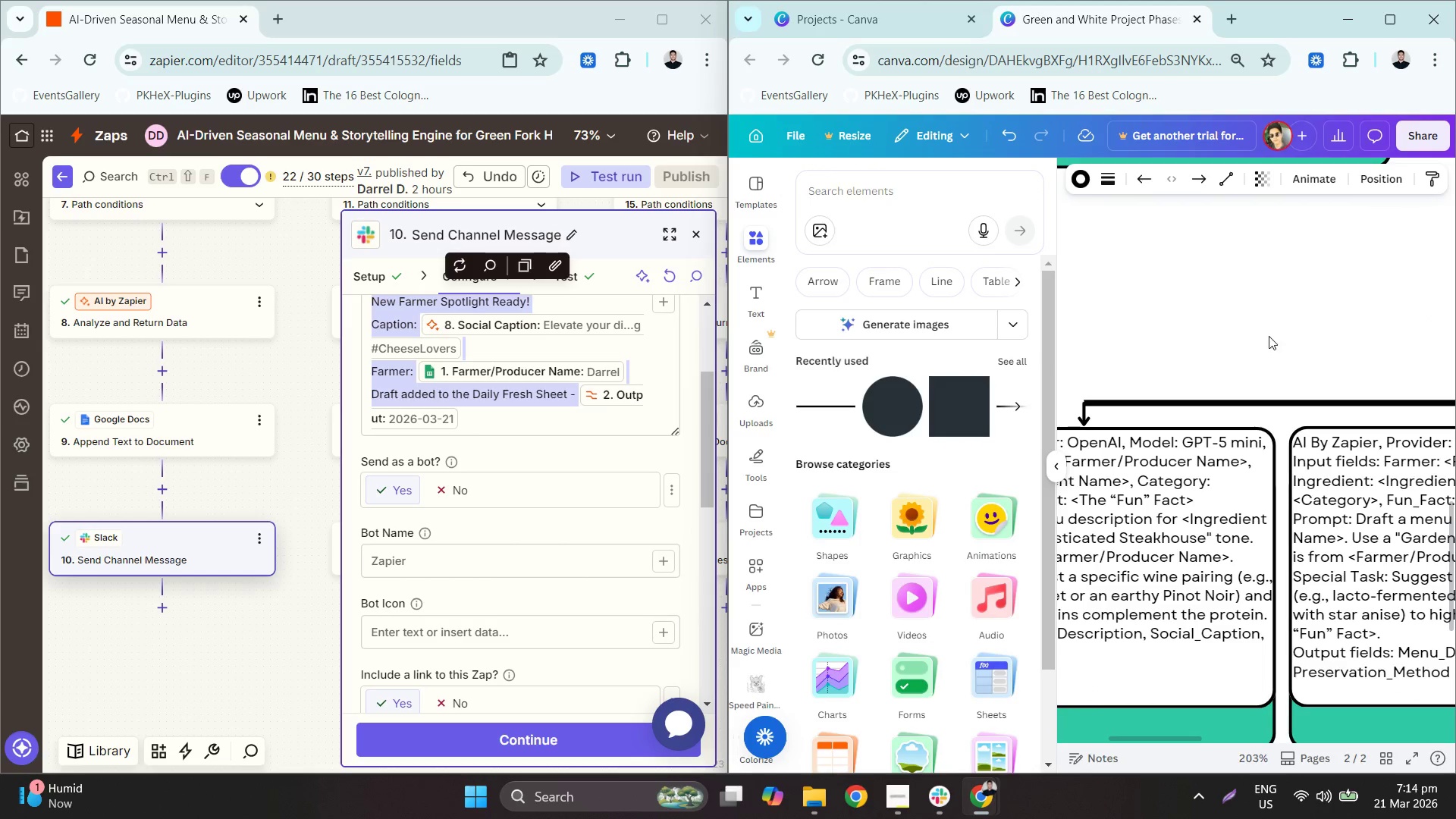 
left_click([1269, 336])
 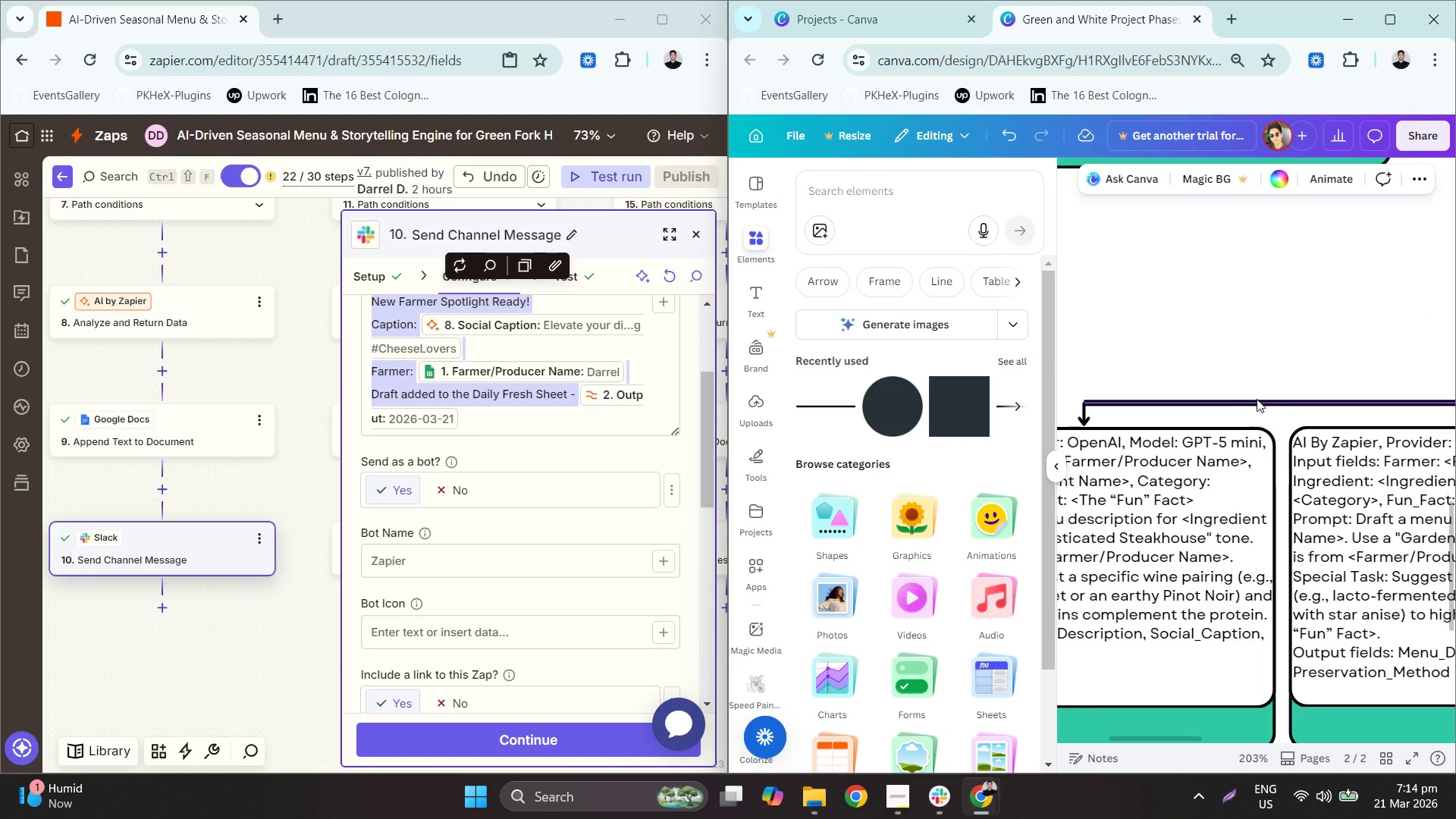 
left_click([1258, 402])
 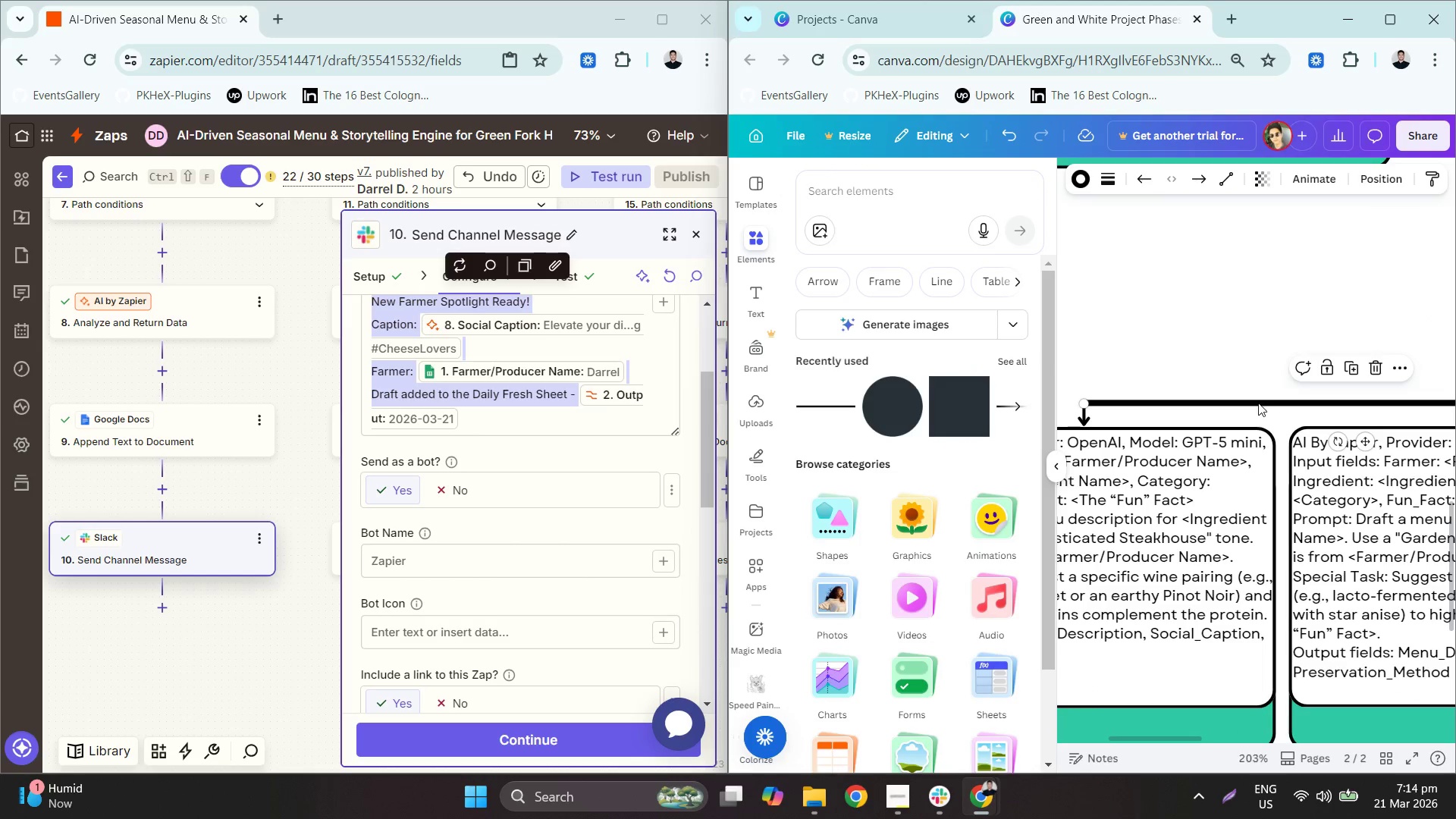 
key(ArrowLeft)
 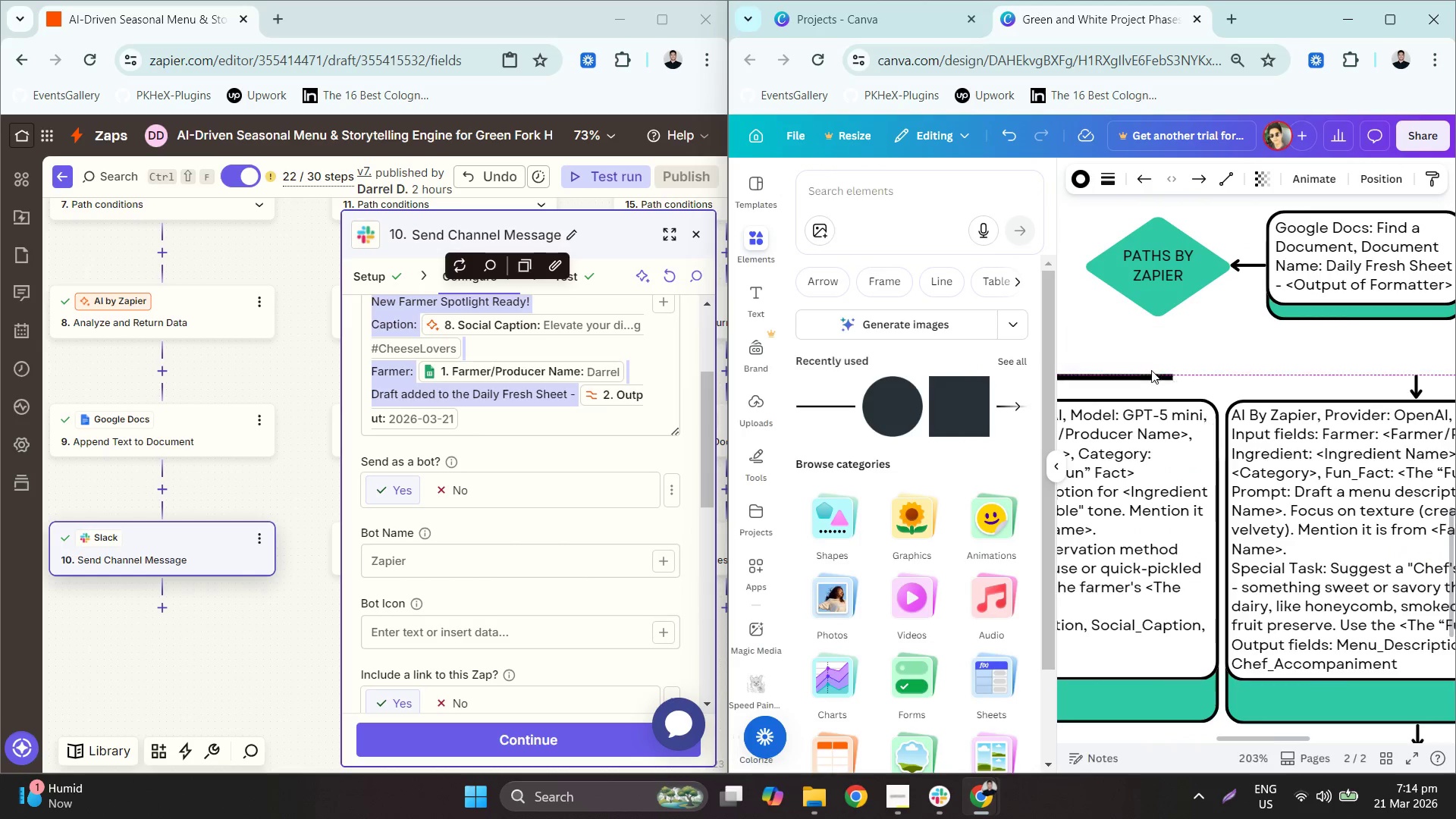 
hold_key(key=MetaLeft, duration=0.34)
 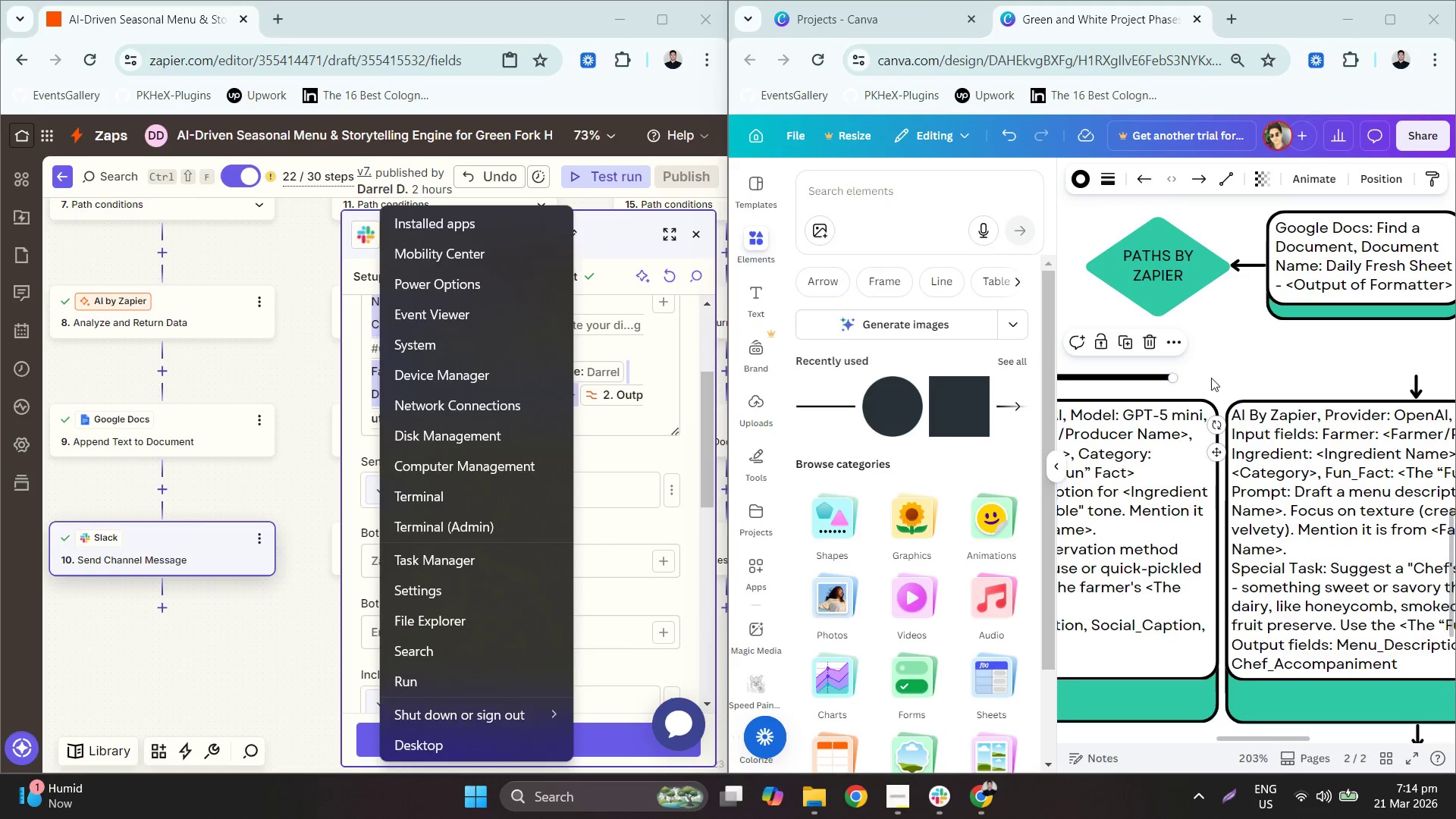 
key(X)
 